 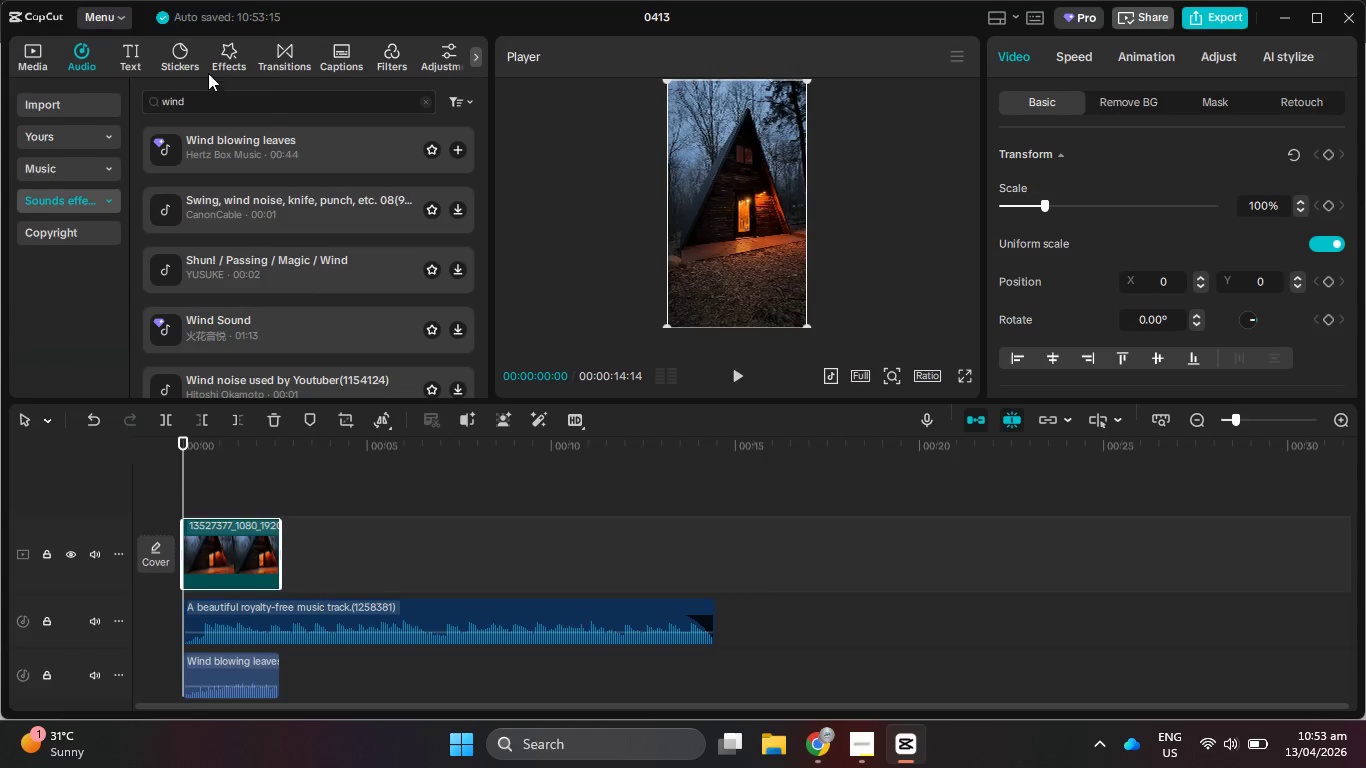 
left_click([133, 59])
 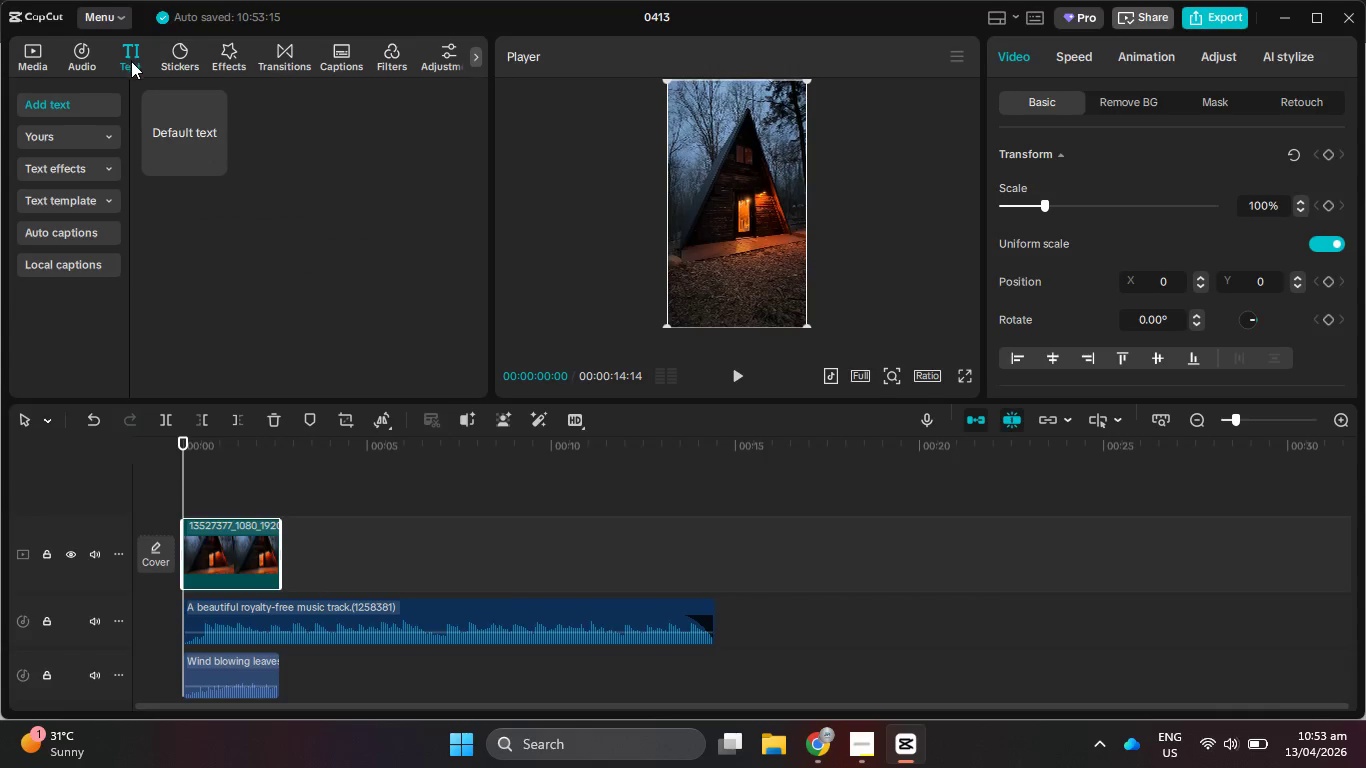 
left_click([173, 154])
 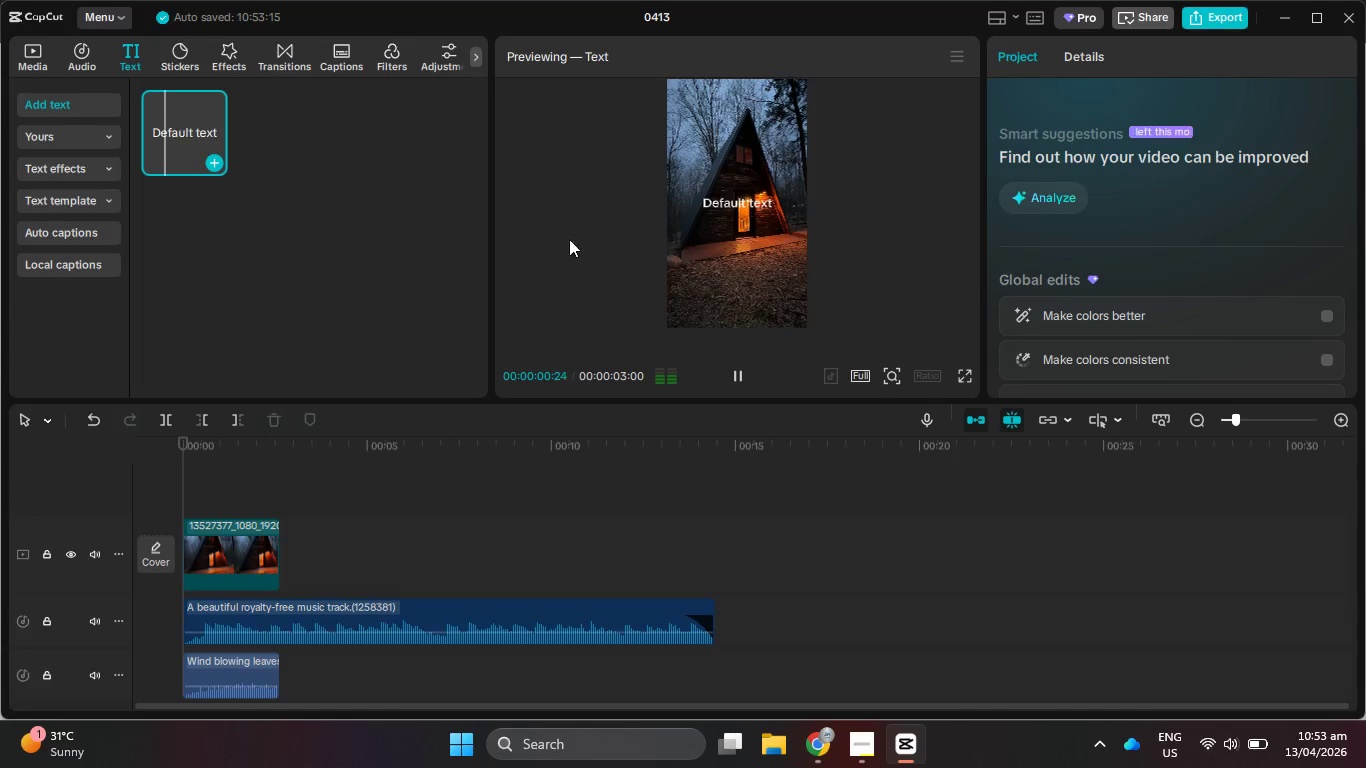 
left_click([713, 208])
 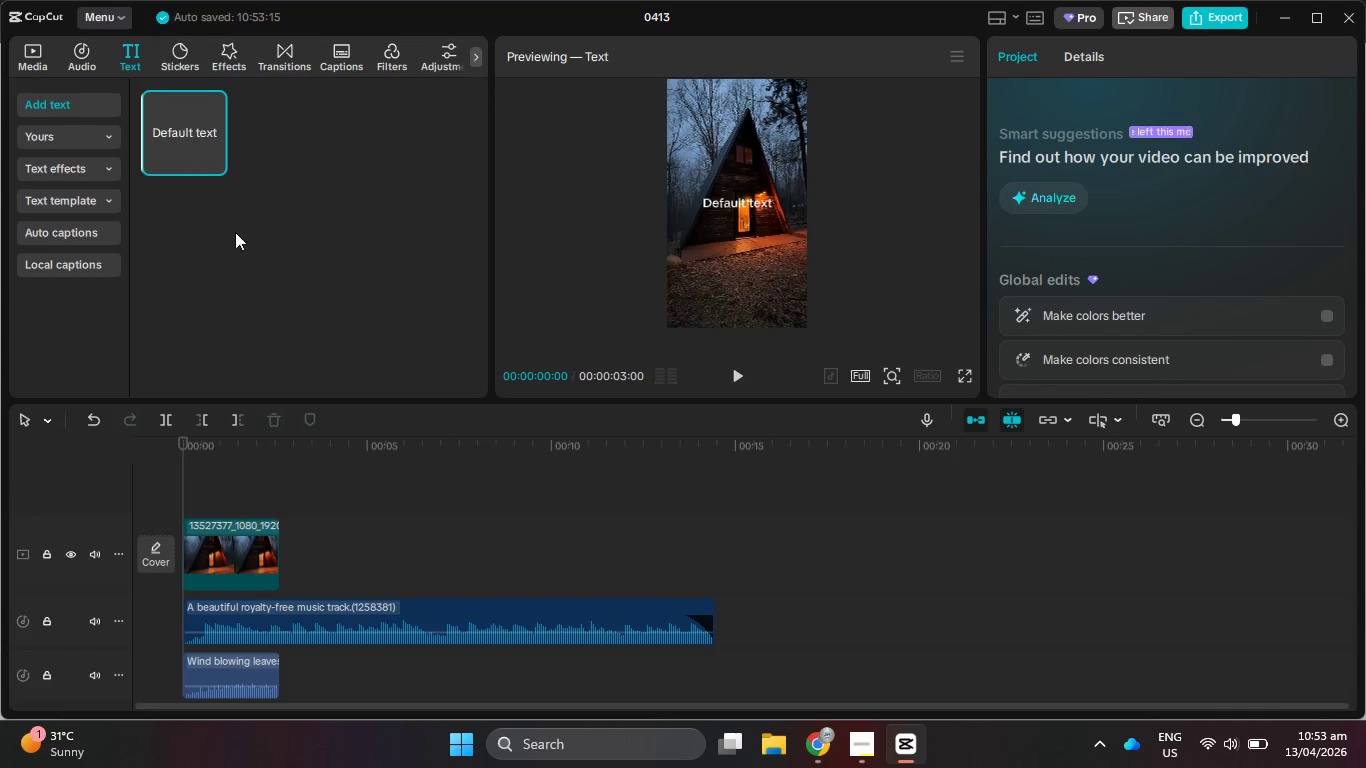 
left_click_drag(start_coordinate=[233, 448], to_coordinate=[194, 436])
 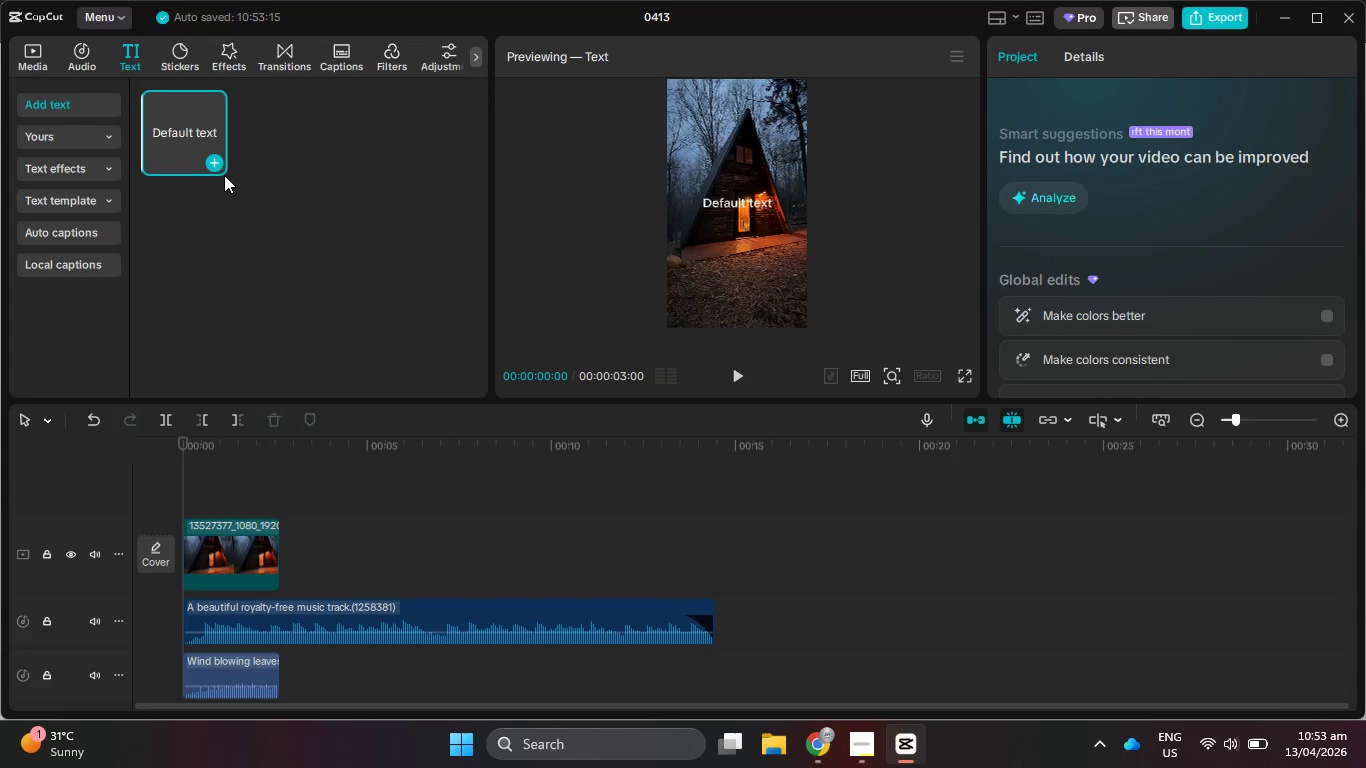 
left_click([215, 158])
 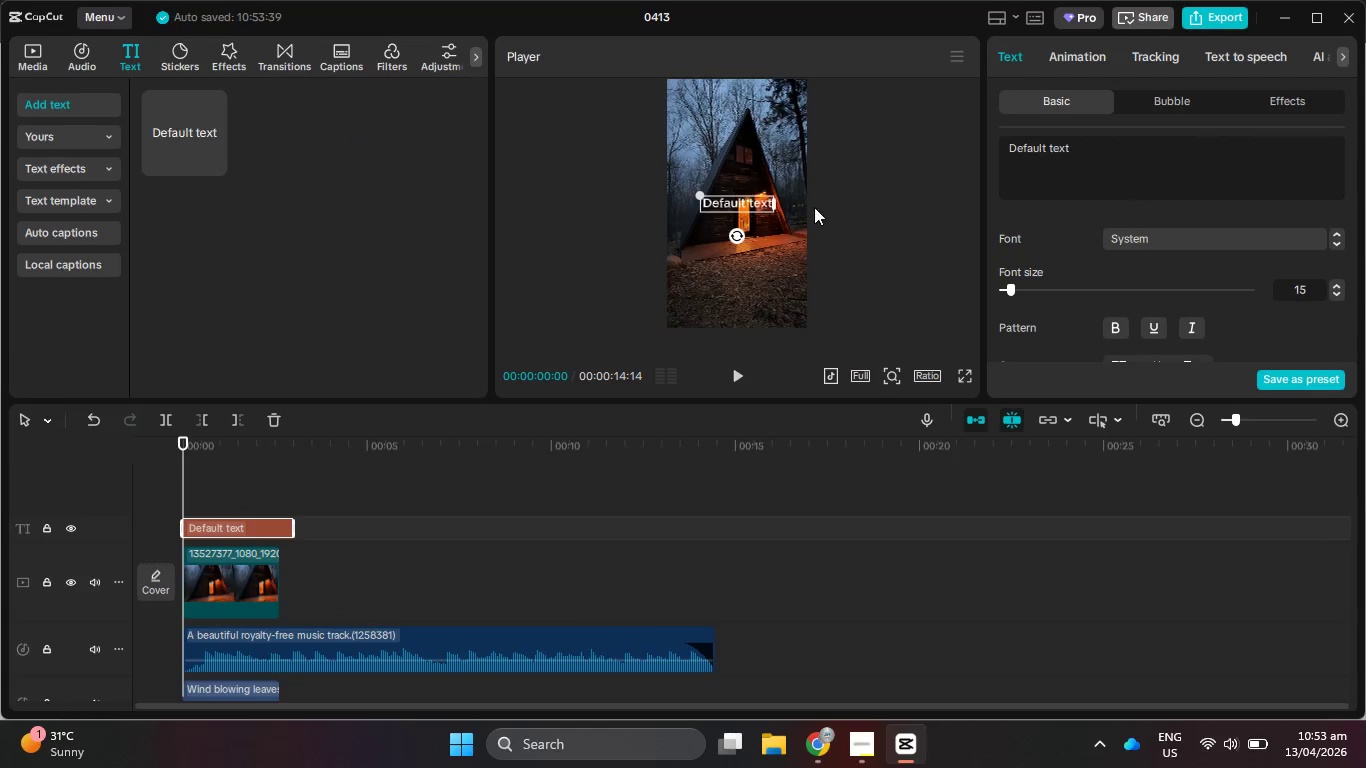 
left_click_drag(start_coordinate=[1092, 156], to_coordinate=[931, 125])
 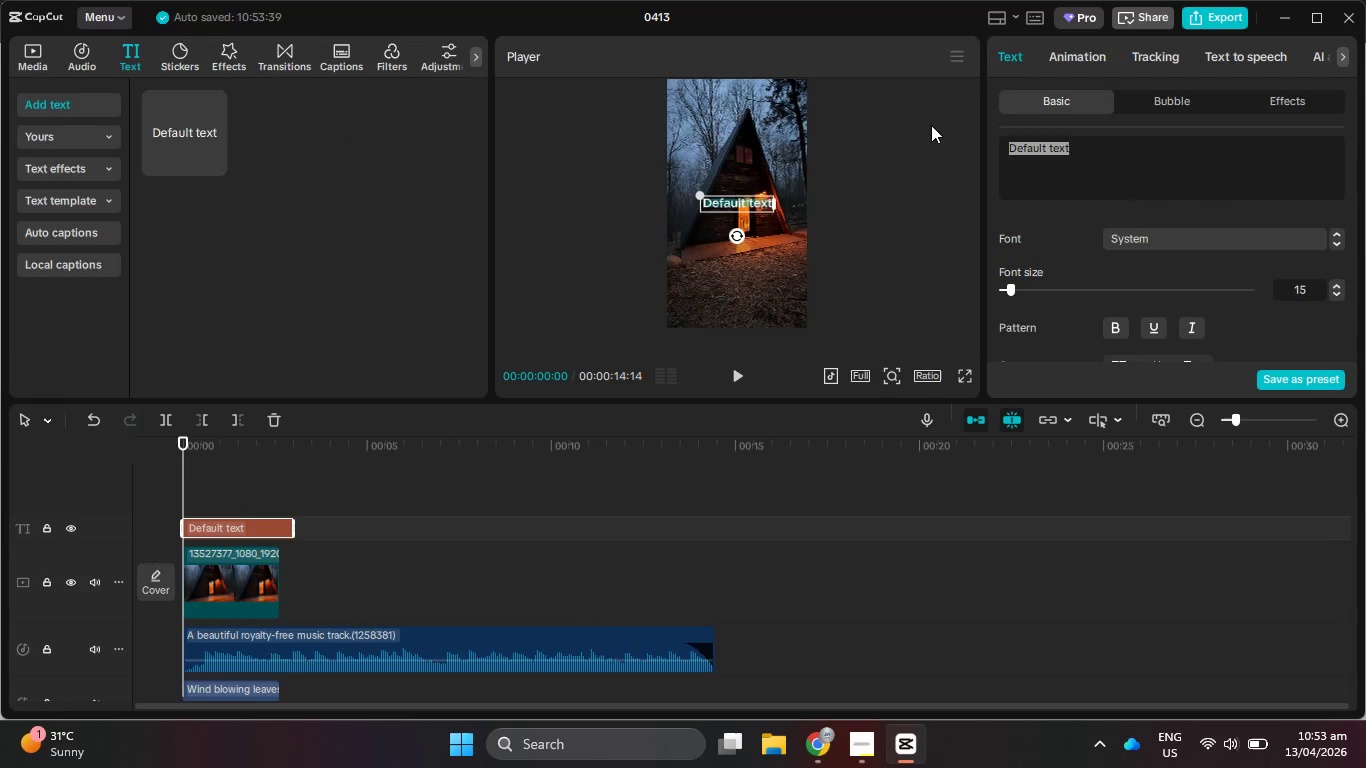 
key(Control+V)
 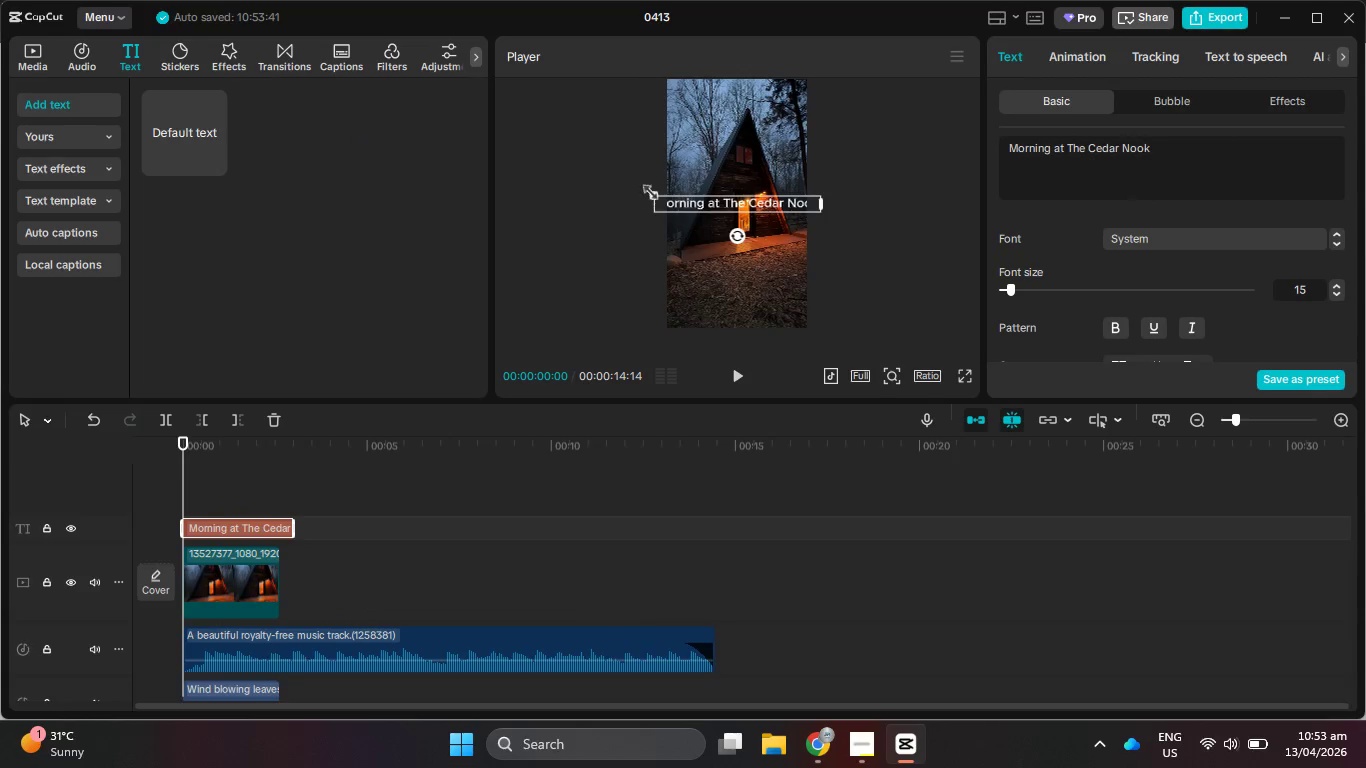 
left_click_drag(start_coordinate=[657, 195], to_coordinate=[704, 203])
 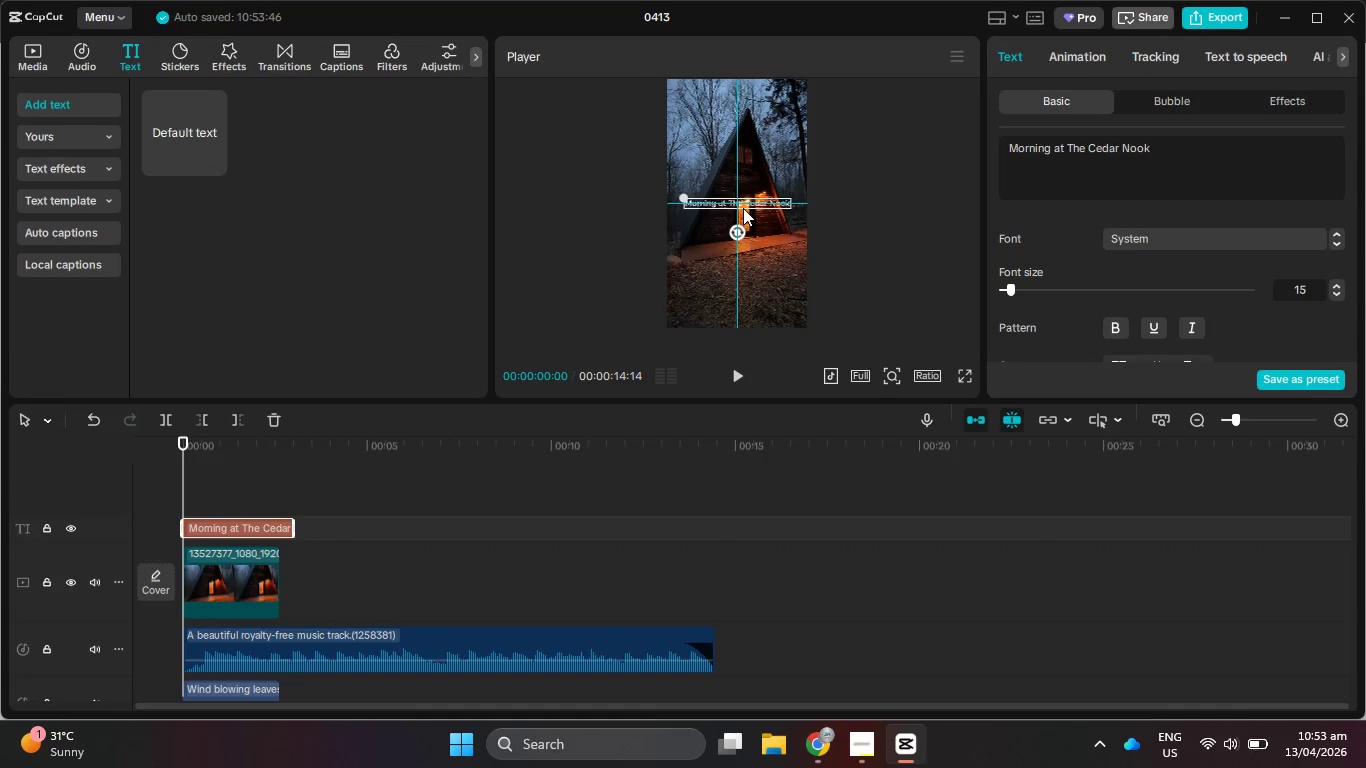 
left_click([1081, 43])
 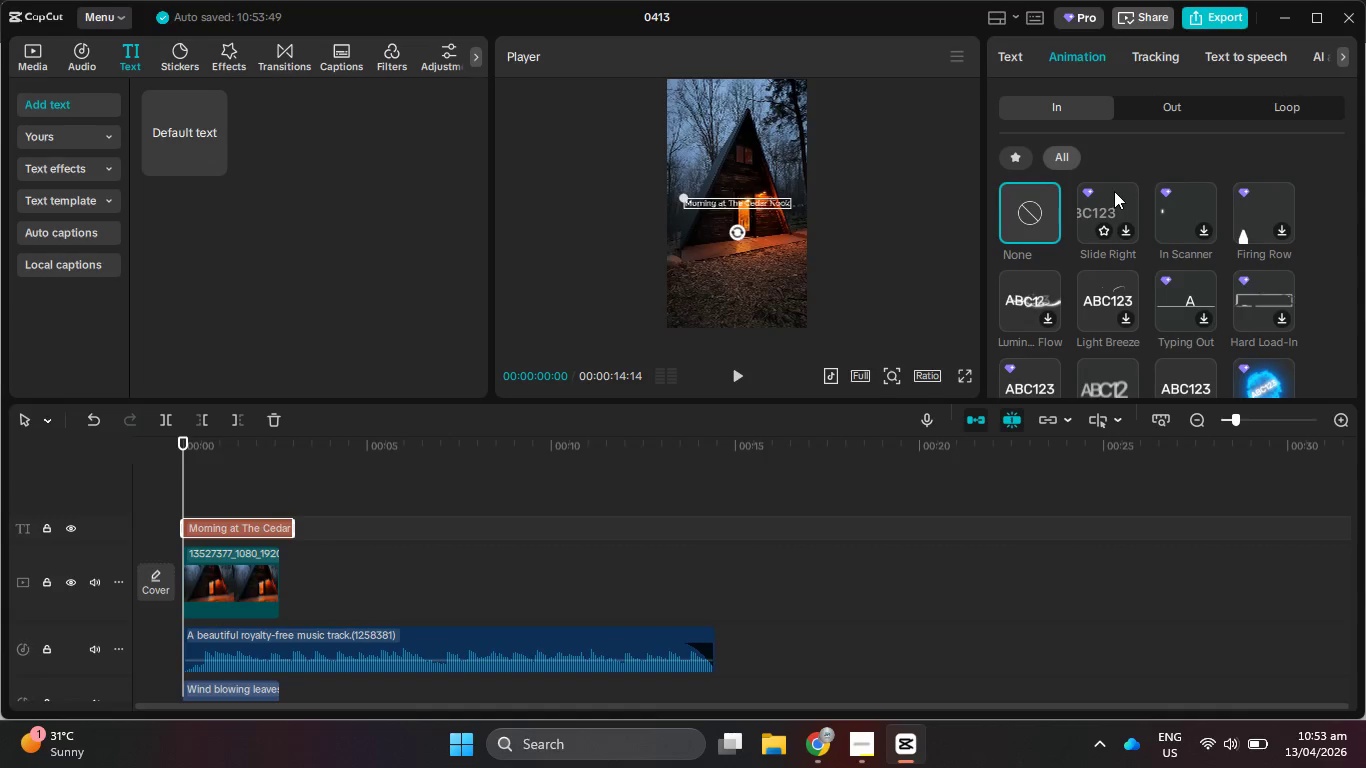 
scroll: coordinate [1183, 269], scroll_direction: down, amount: 2.0
 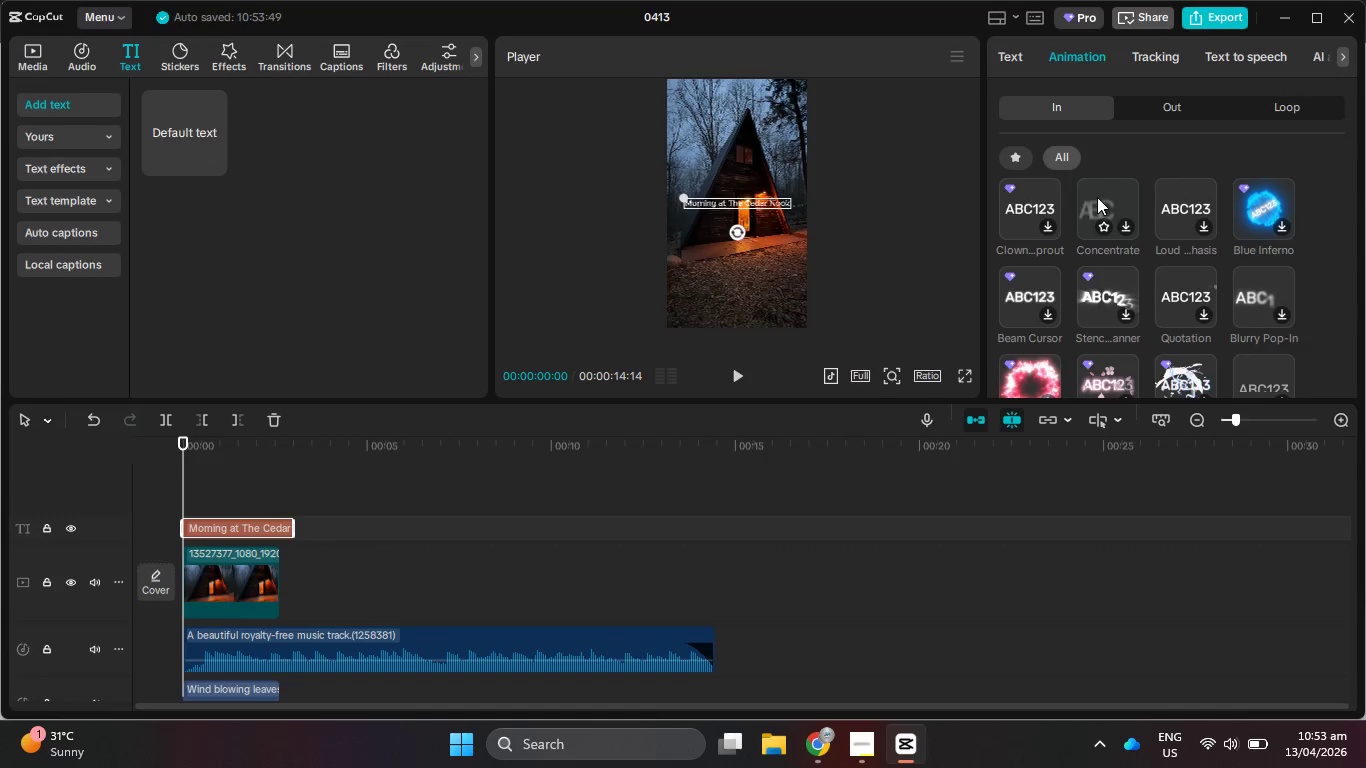 
left_click([1097, 197])
 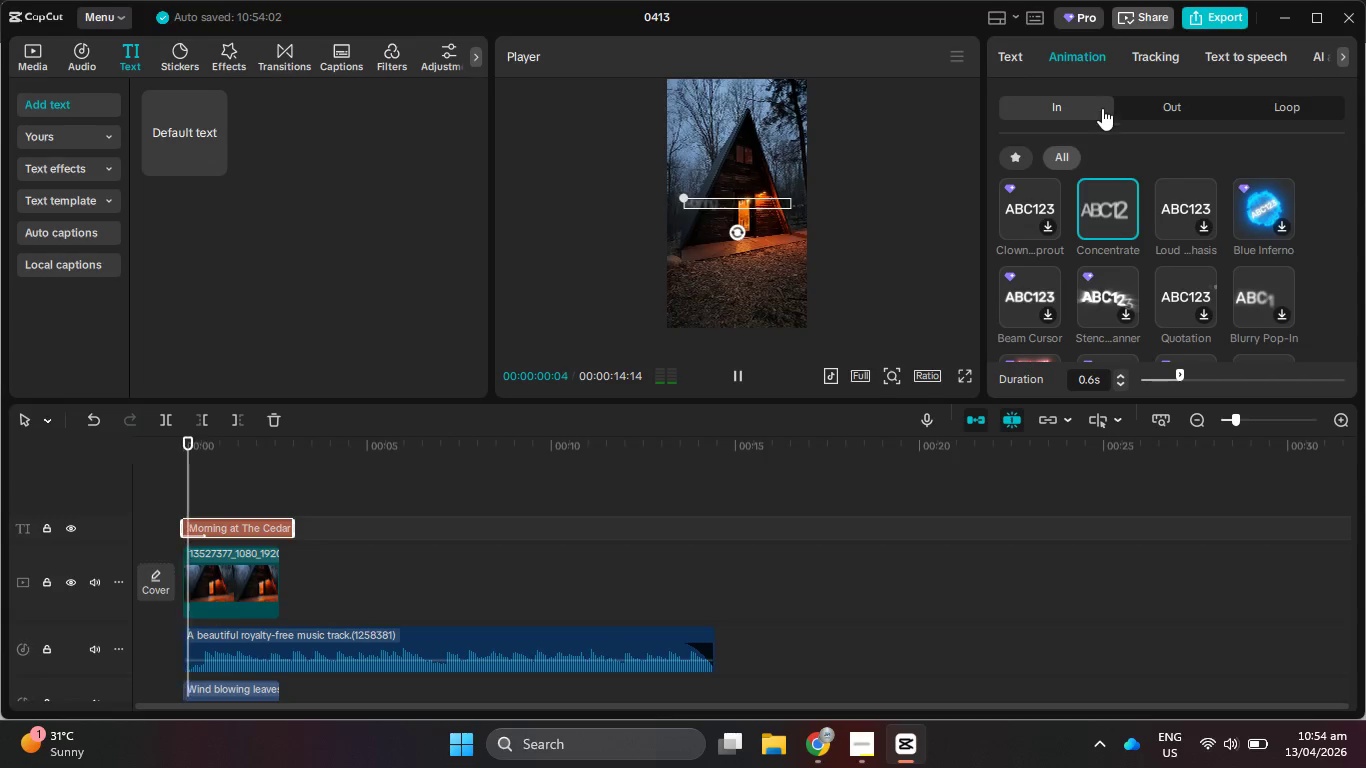 
wait(7.17)
 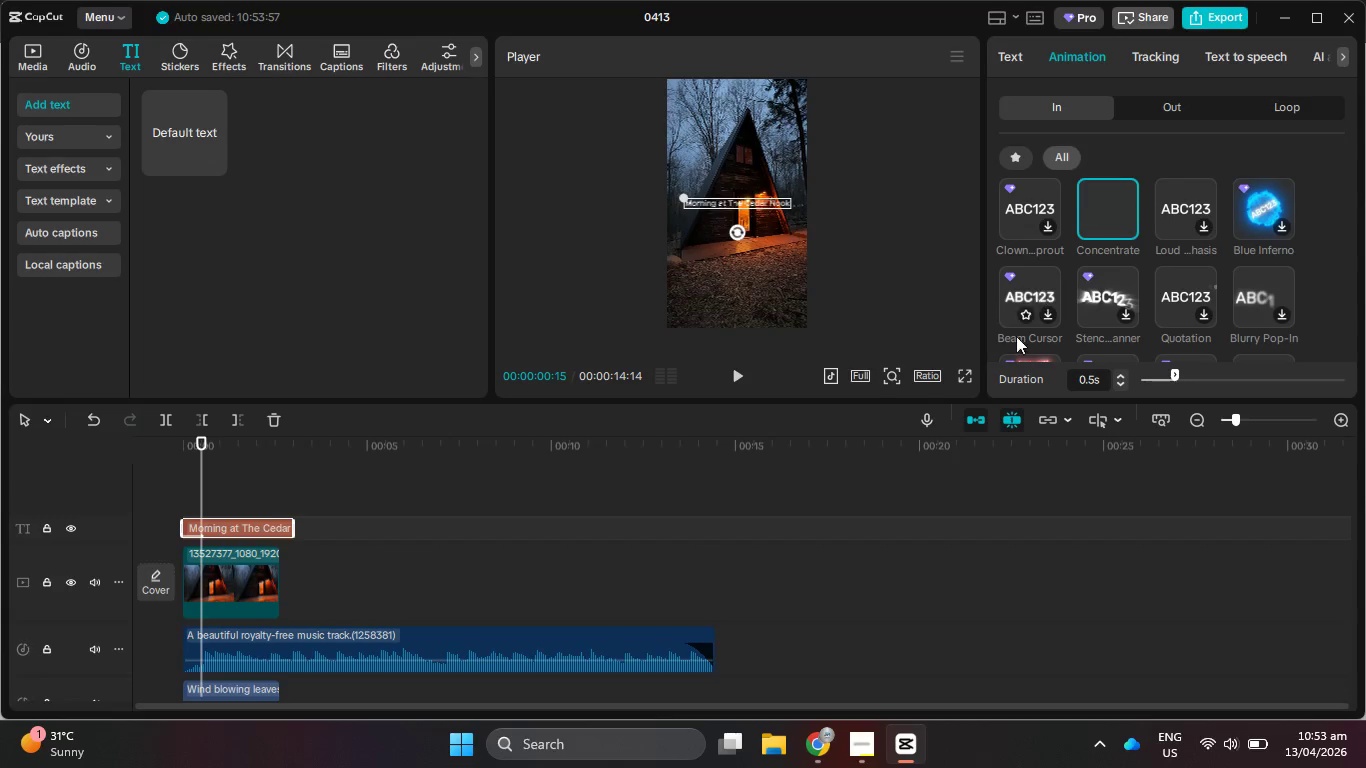 
scroll: coordinate [1107, 314], scroll_direction: down, amount: 1.0
 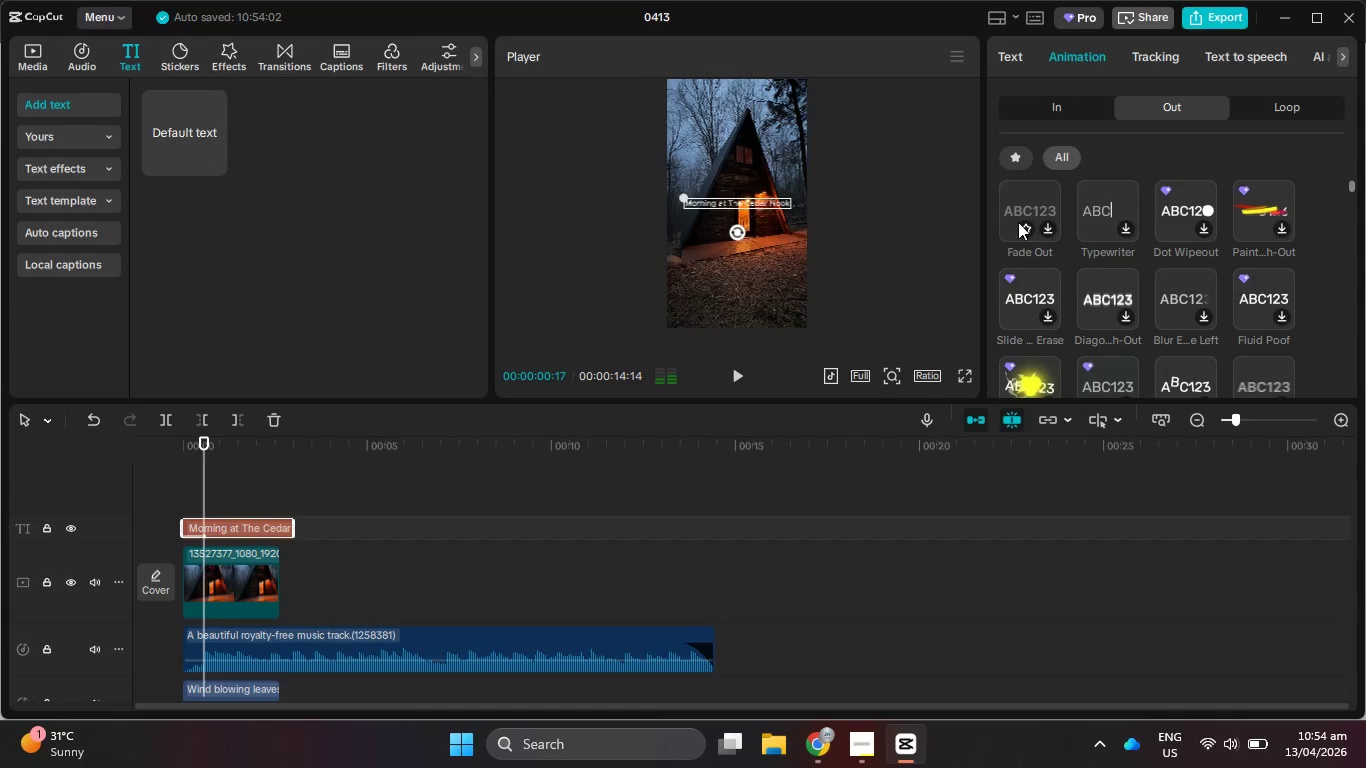 
left_click([1038, 208])
 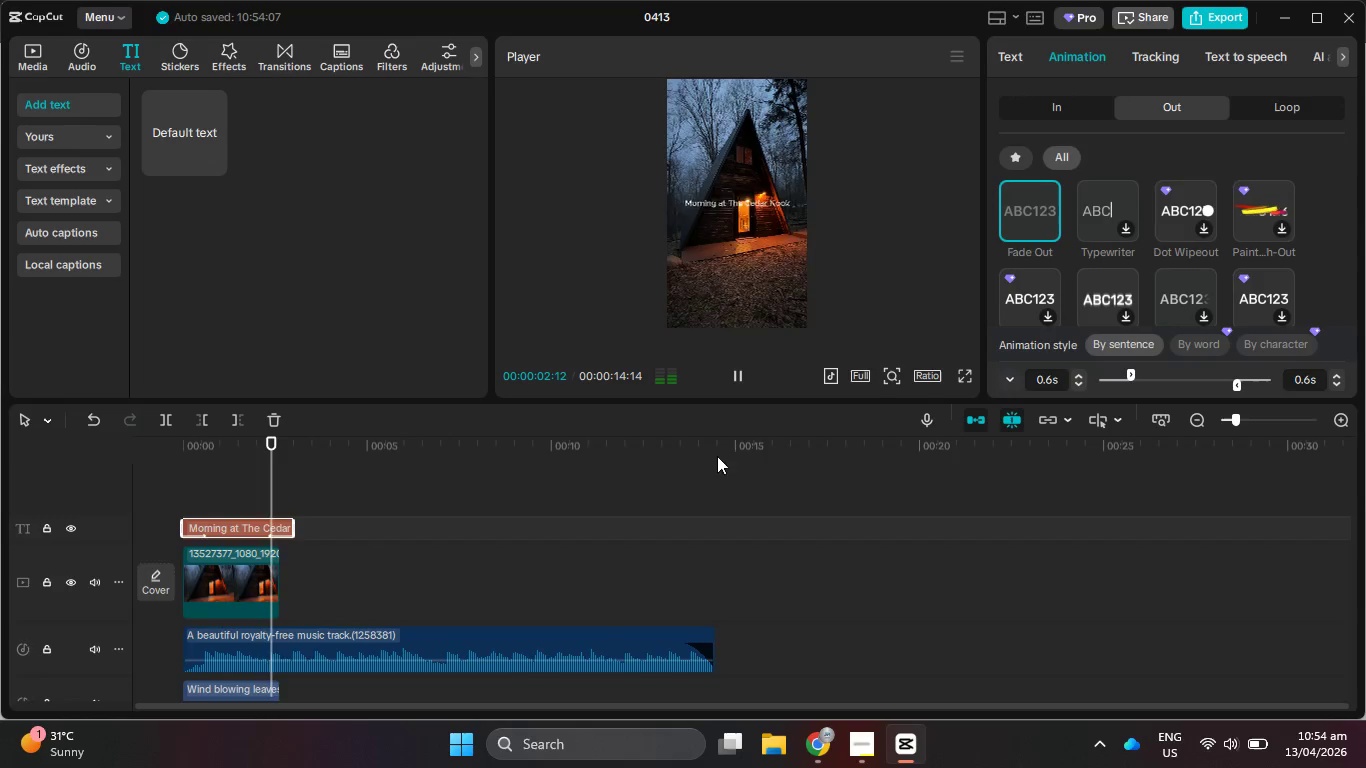 
left_click([284, 535])
 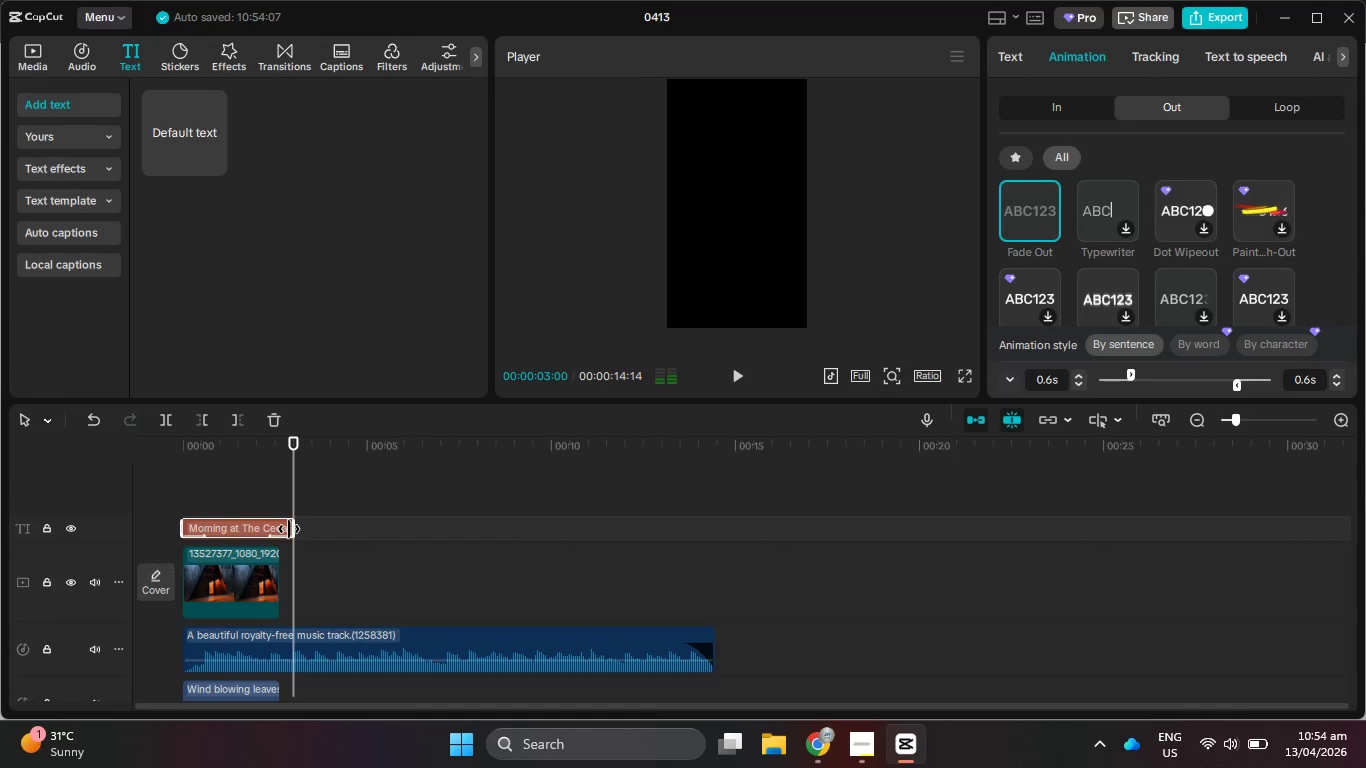 
left_click_drag(start_coordinate=[289, 529], to_coordinate=[277, 525])
 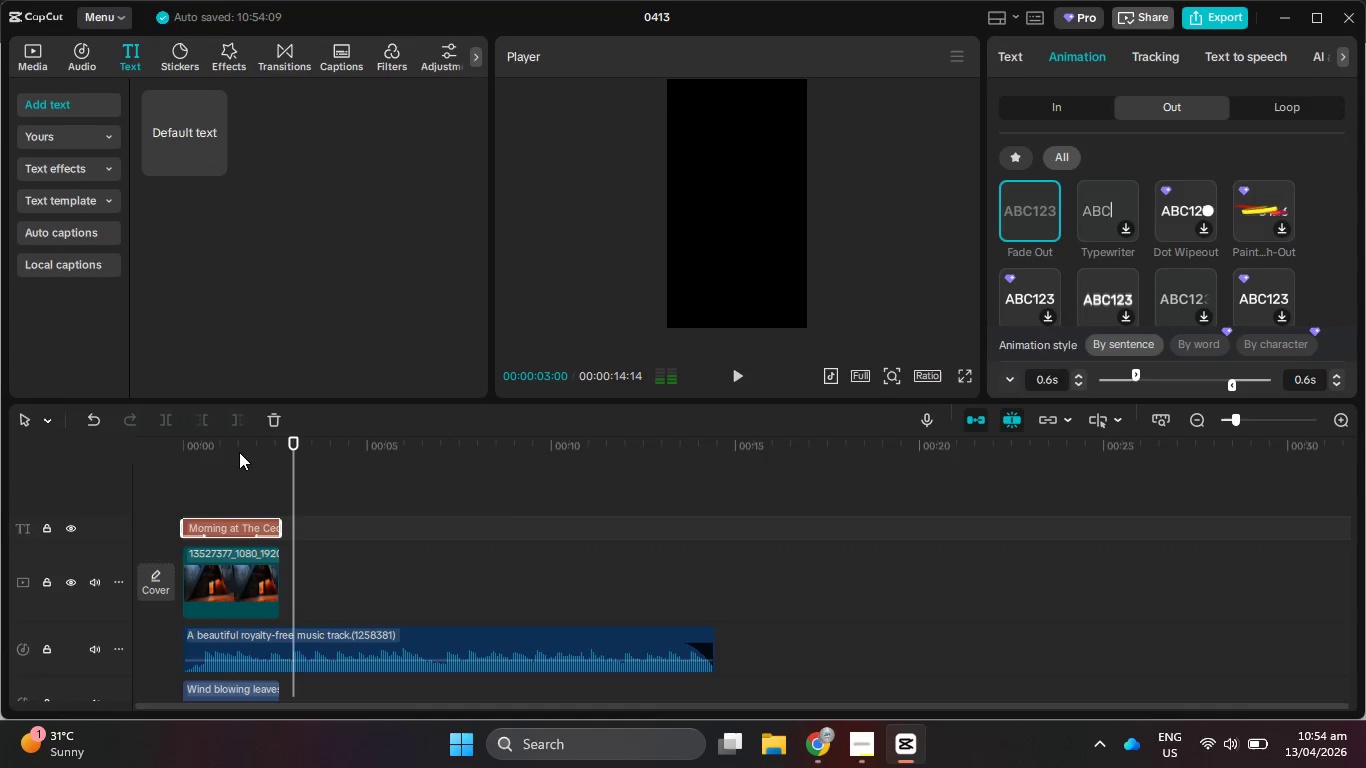 
left_click_drag(start_coordinate=[235, 446], to_coordinate=[126, 424])
 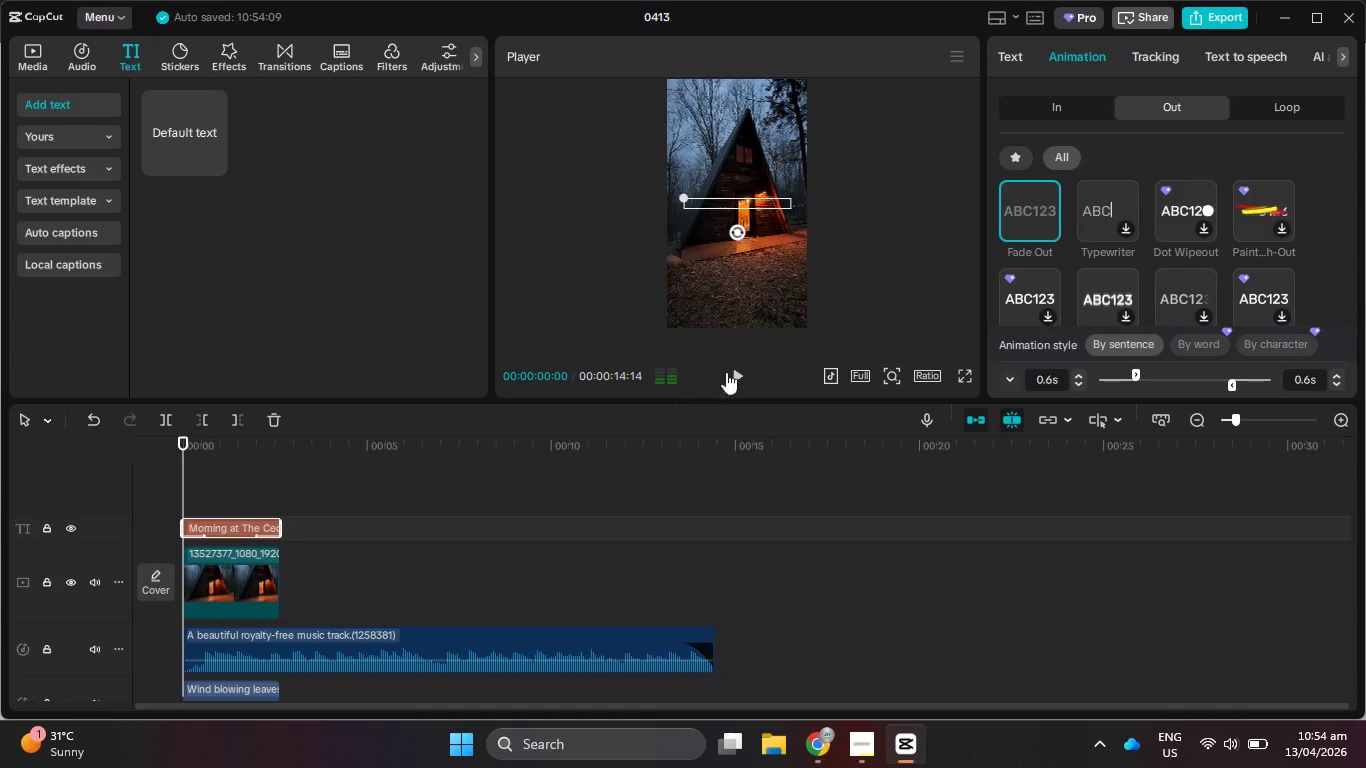 
left_click([741, 372])
 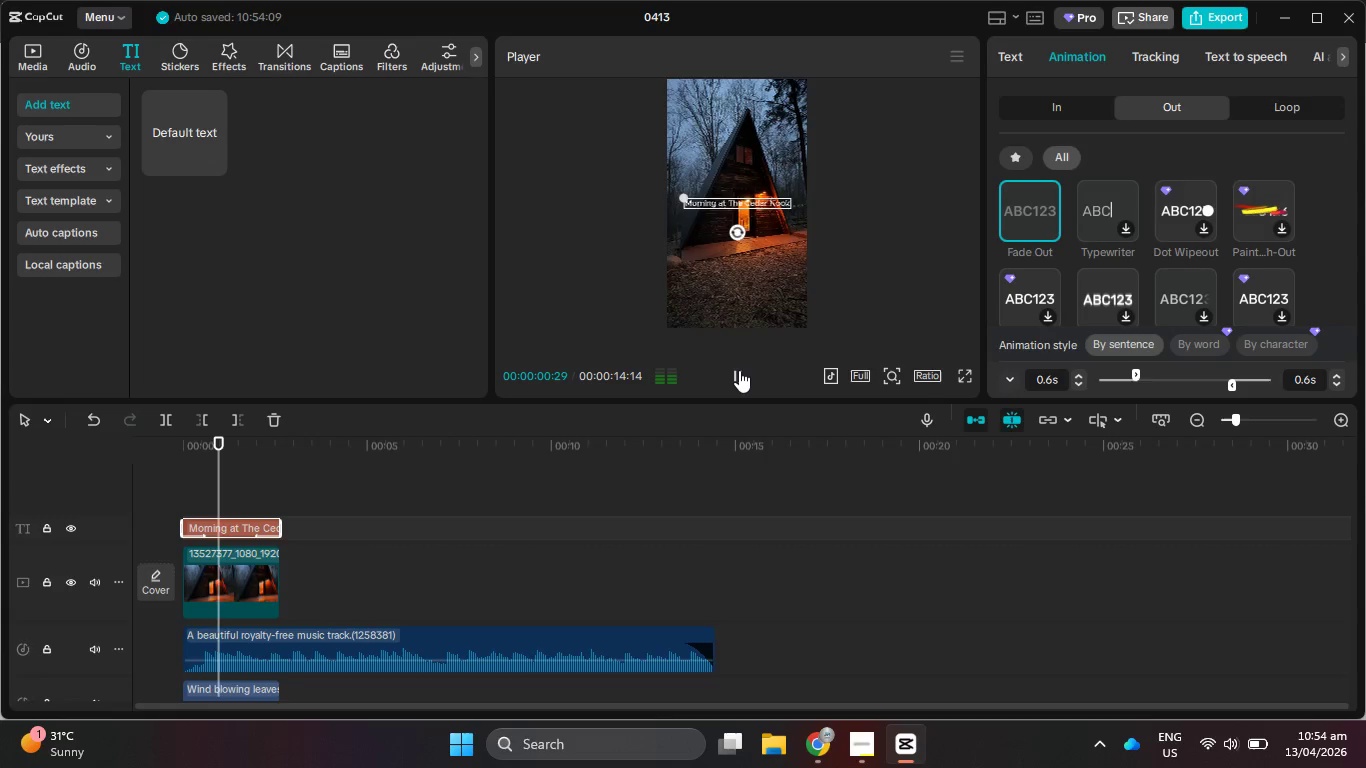 
left_click([737, 367])
 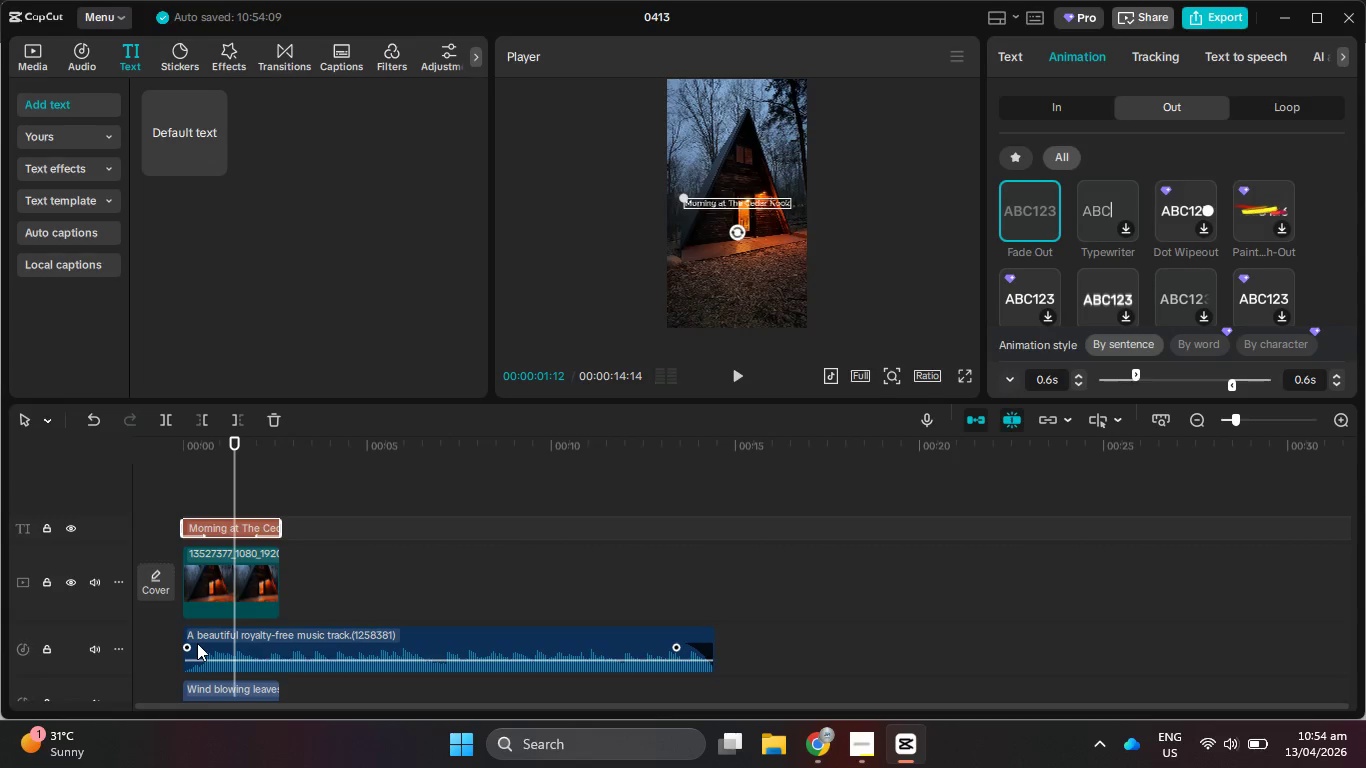 
left_click([197, 643])
 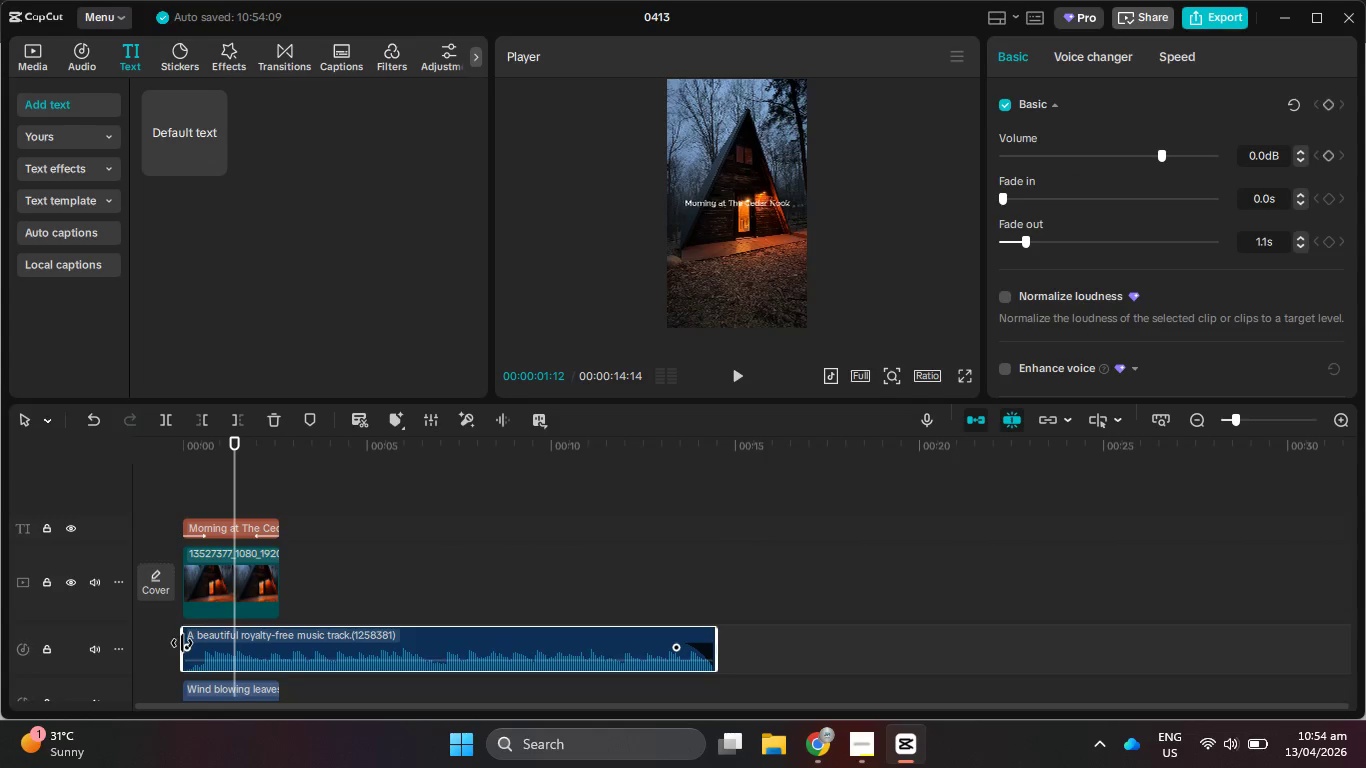 
left_click_drag(start_coordinate=[182, 643], to_coordinate=[194, 643])
 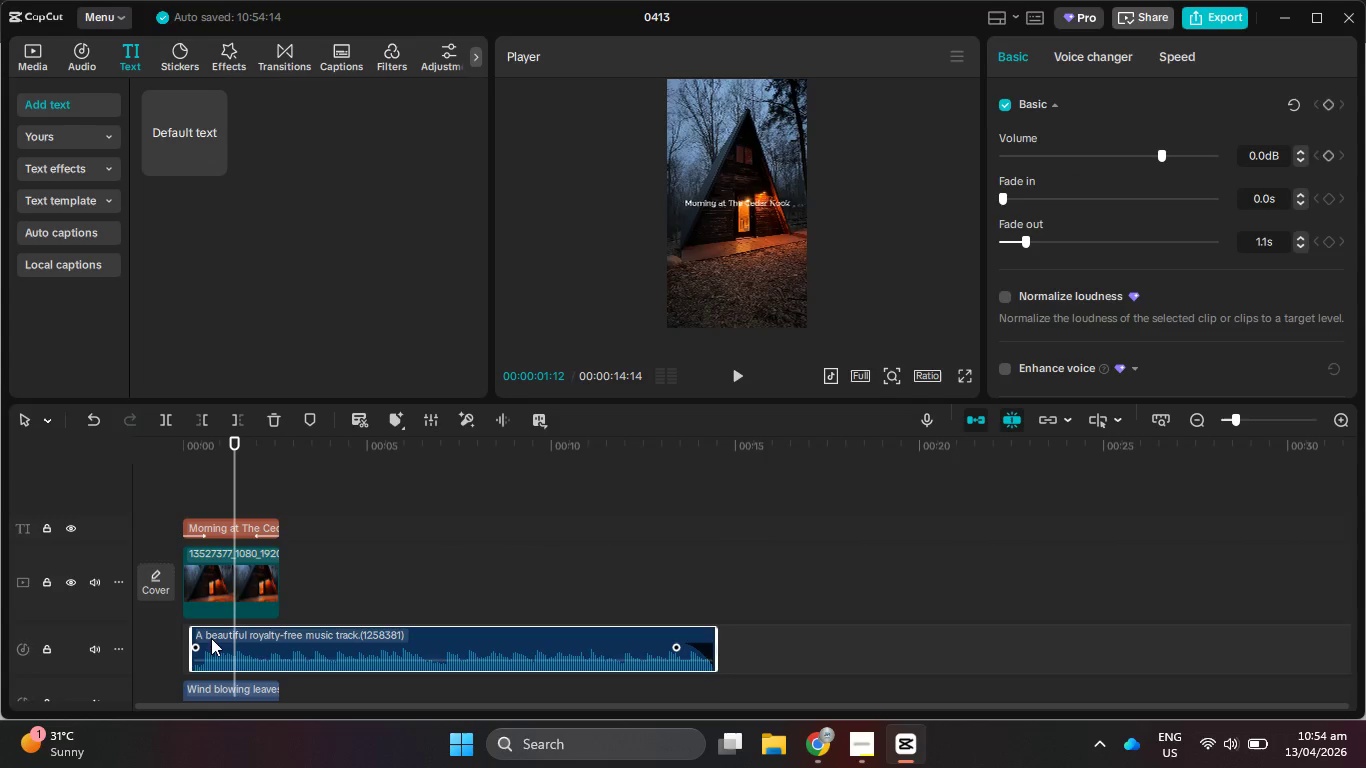 
left_click_drag(start_coordinate=[211, 638], to_coordinate=[201, 638])
 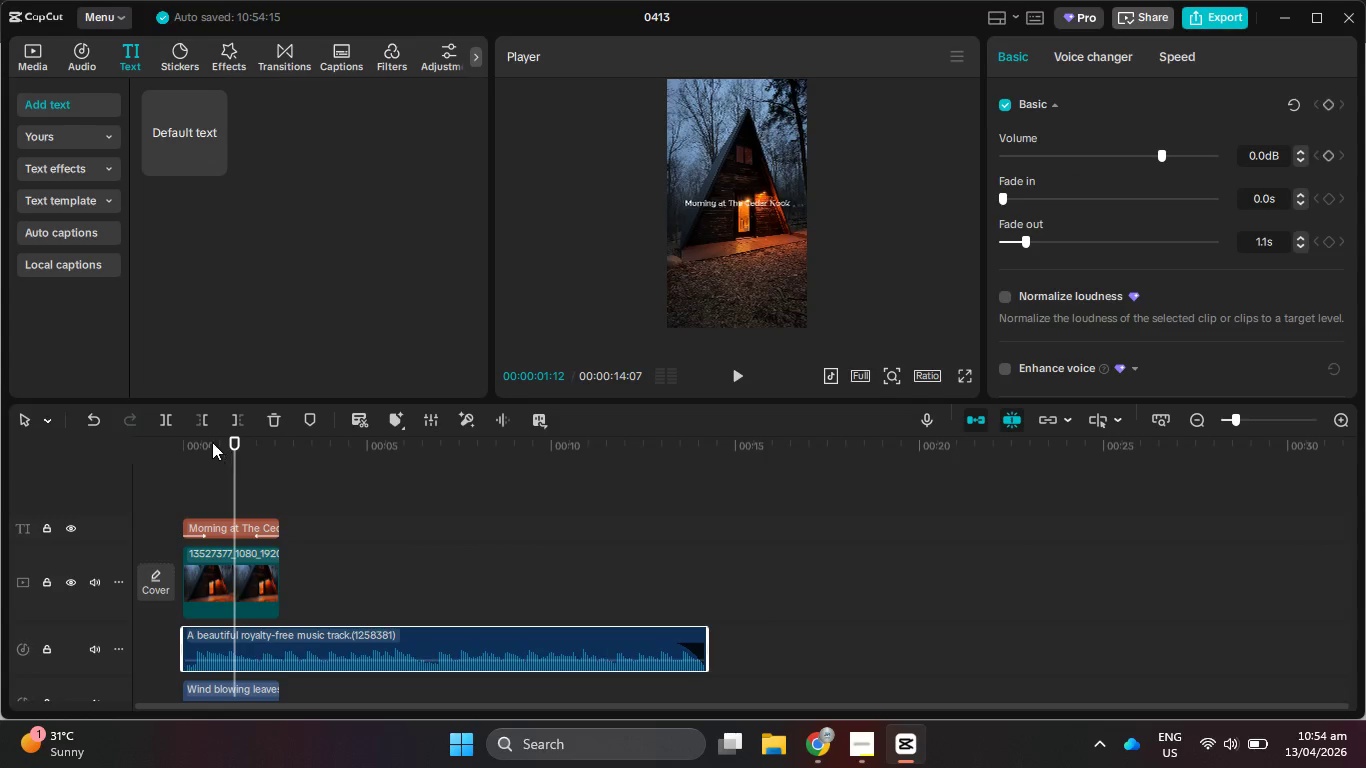 
left_click_drag(start_coordinate=[202, 442], to_coordinate=[144, 441])
 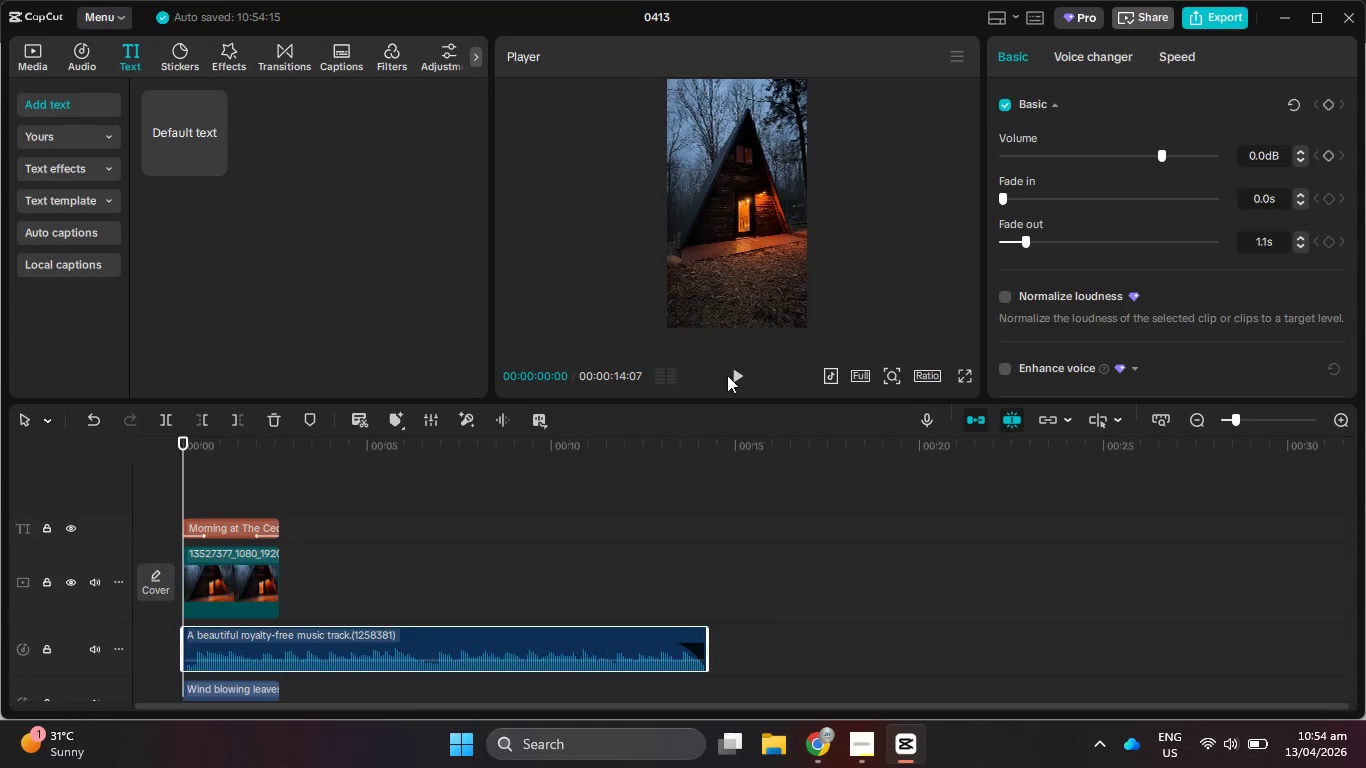 
left_click([740, 375])
 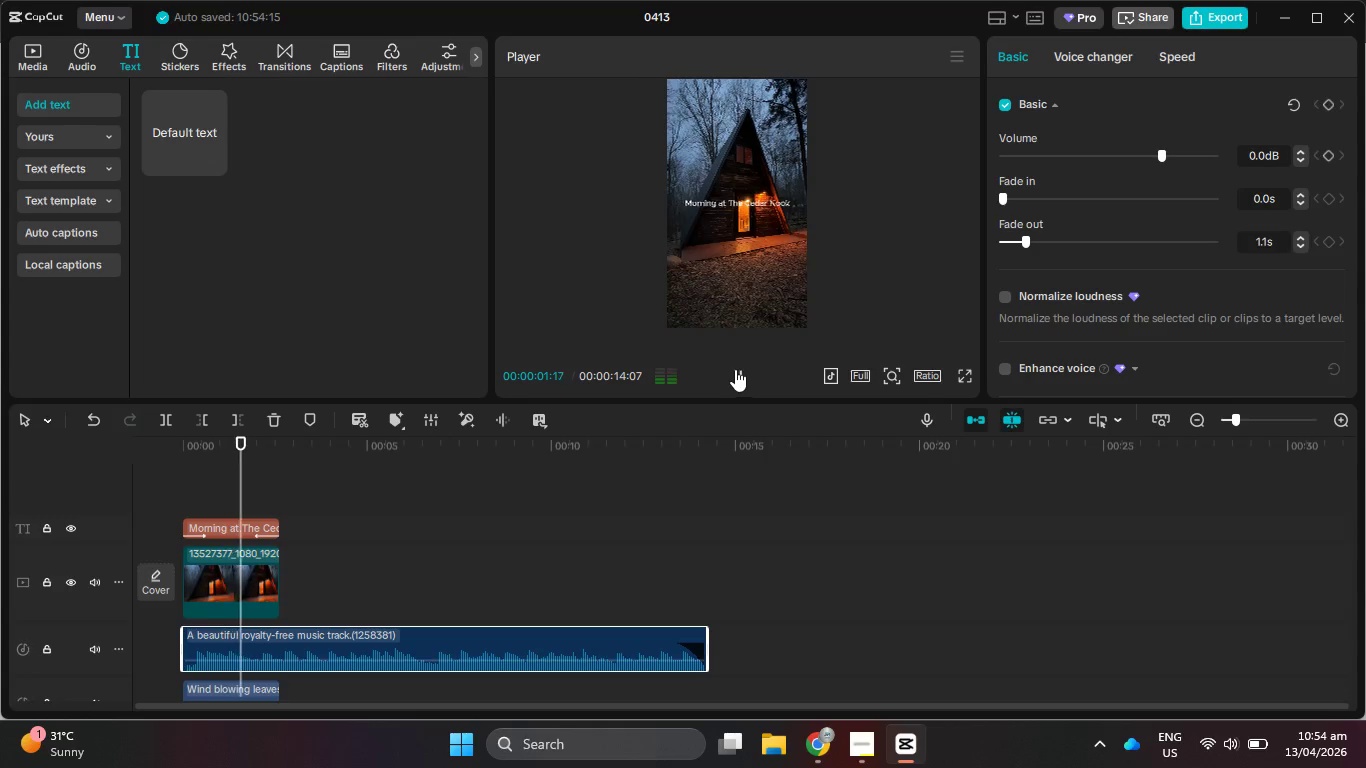 
left_click([735, 368])
 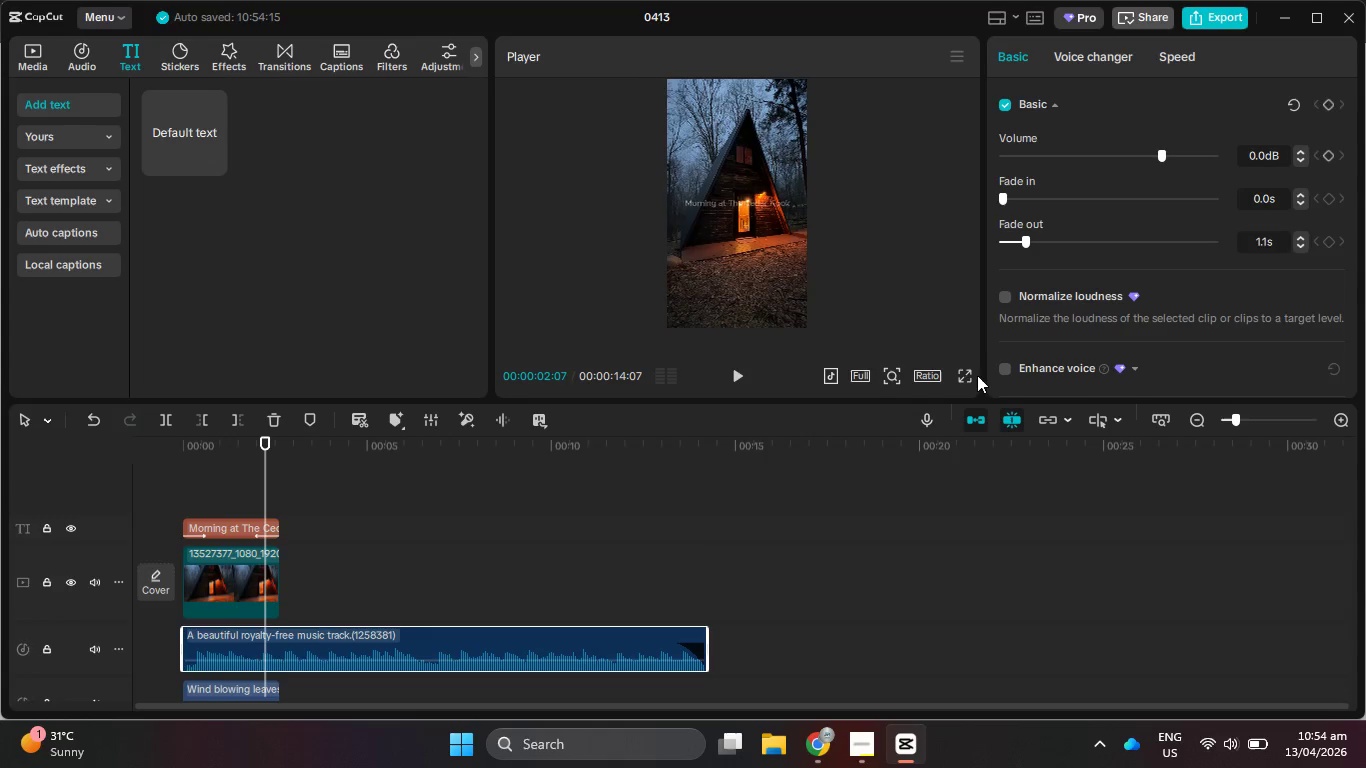 
double_click([962, 375])
 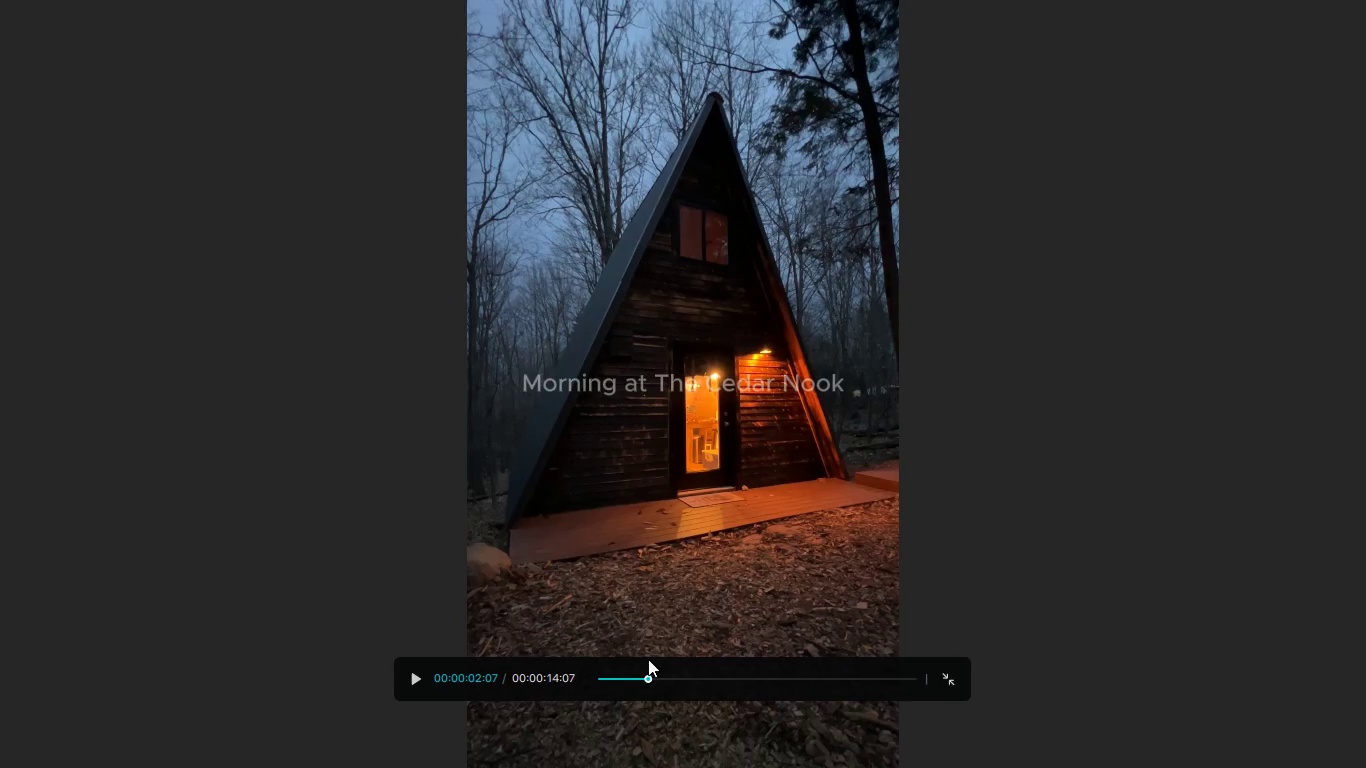 
left_click_drag(start_coordinate=[645, 676], to_coordinate=[547, 674])
 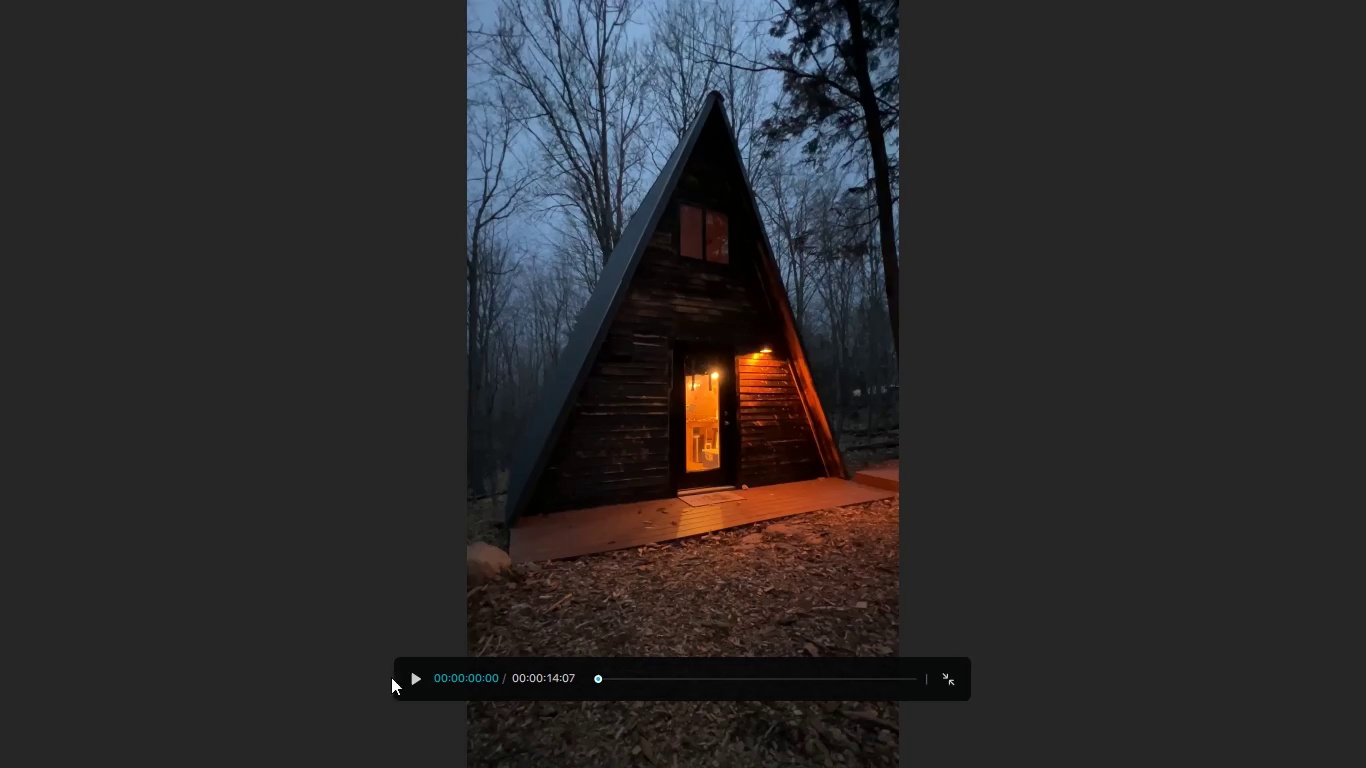 
left_click_drag(start_coordinate=[395, 677], to_coordinate=[400, 677])
 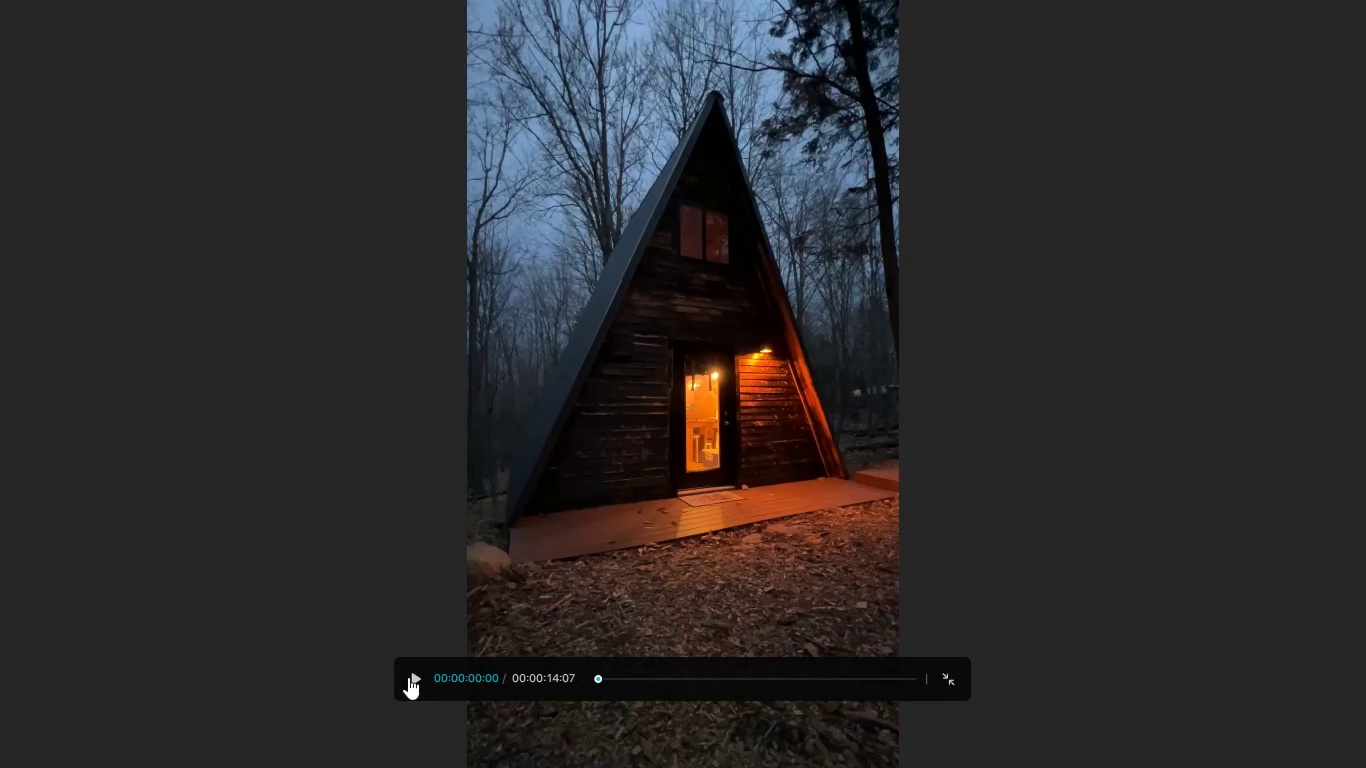 
double_click([408, 677])
 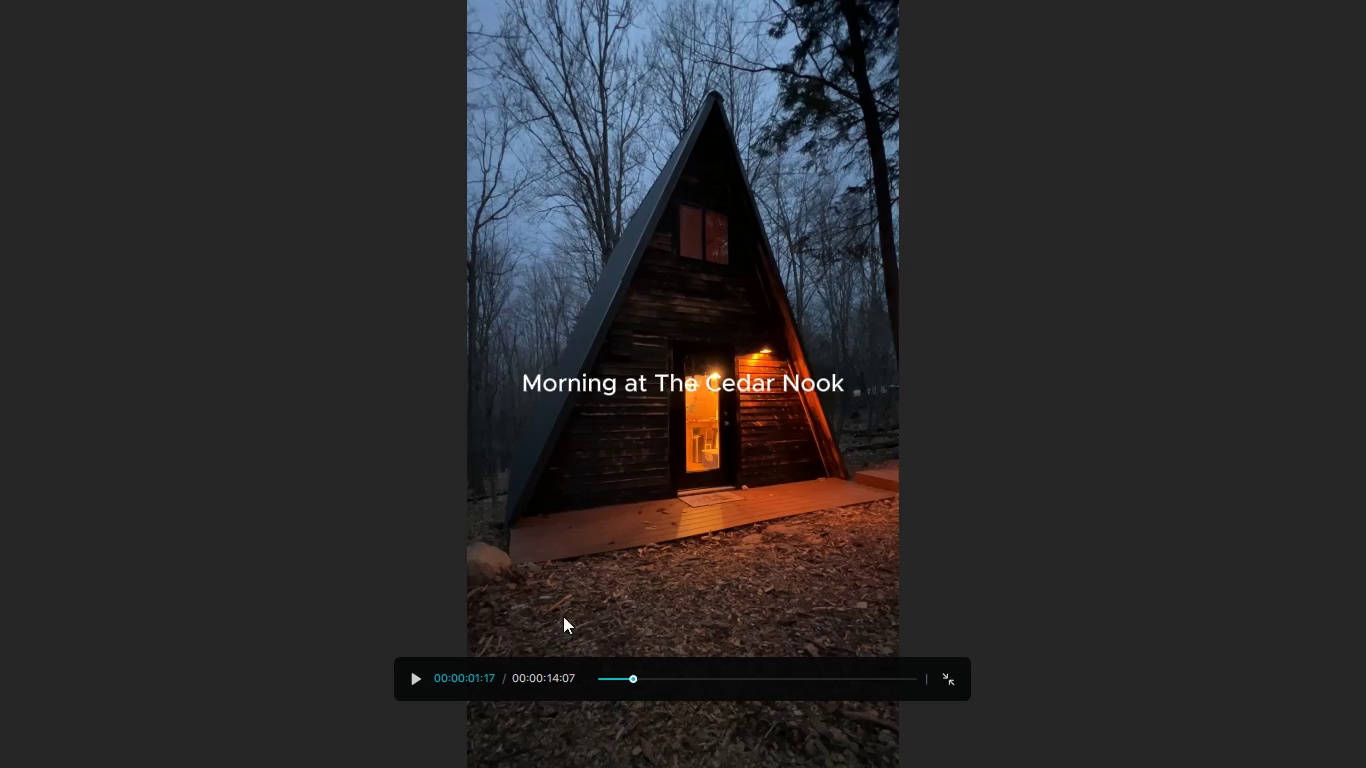 
key(Escape)
 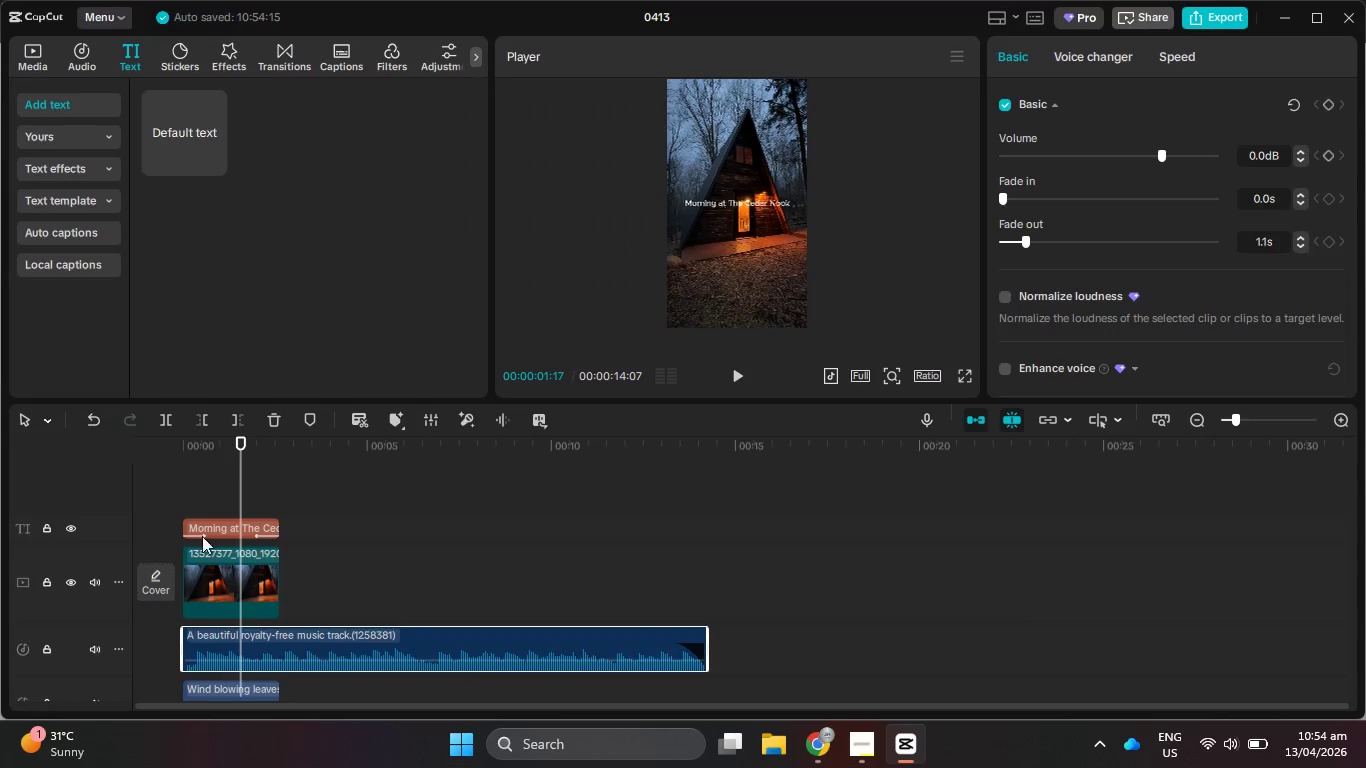 
left_click([249, 536])
 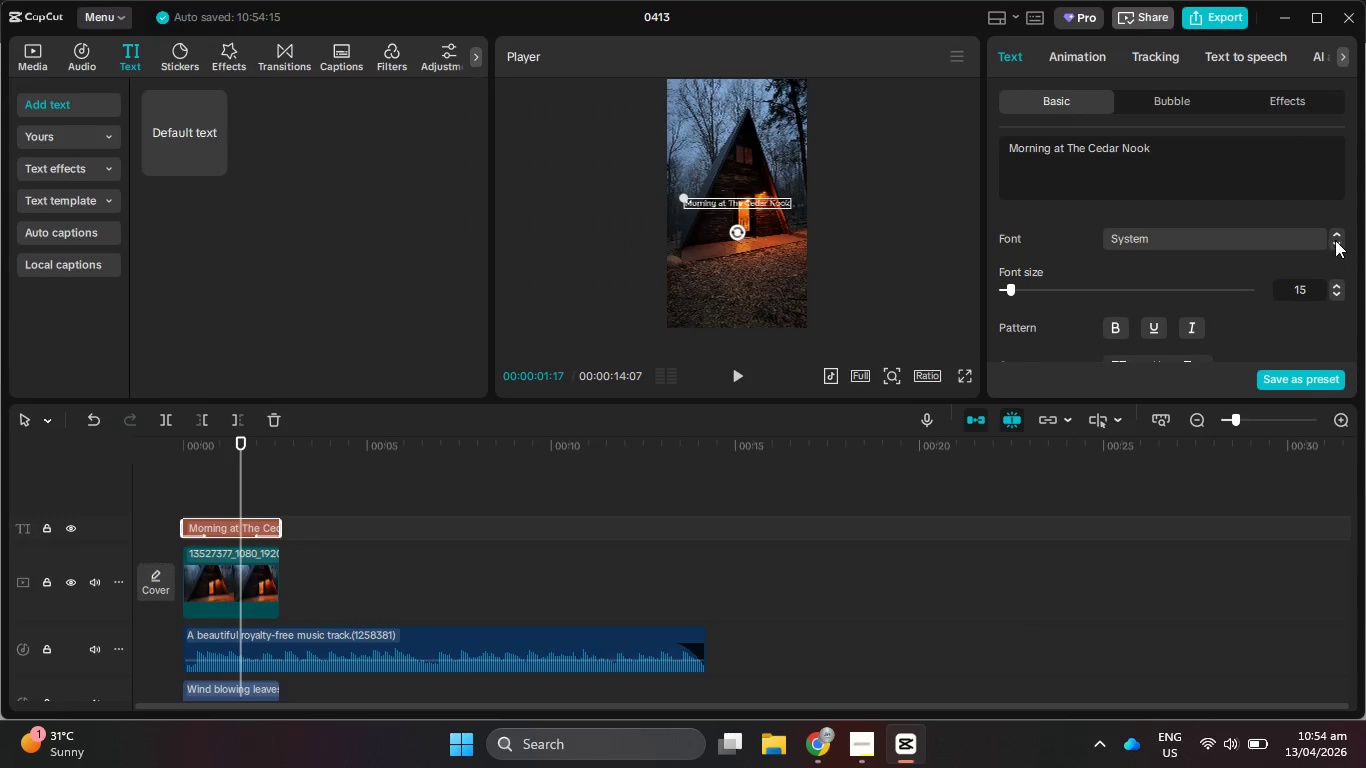 
left_click([1320, 238])
 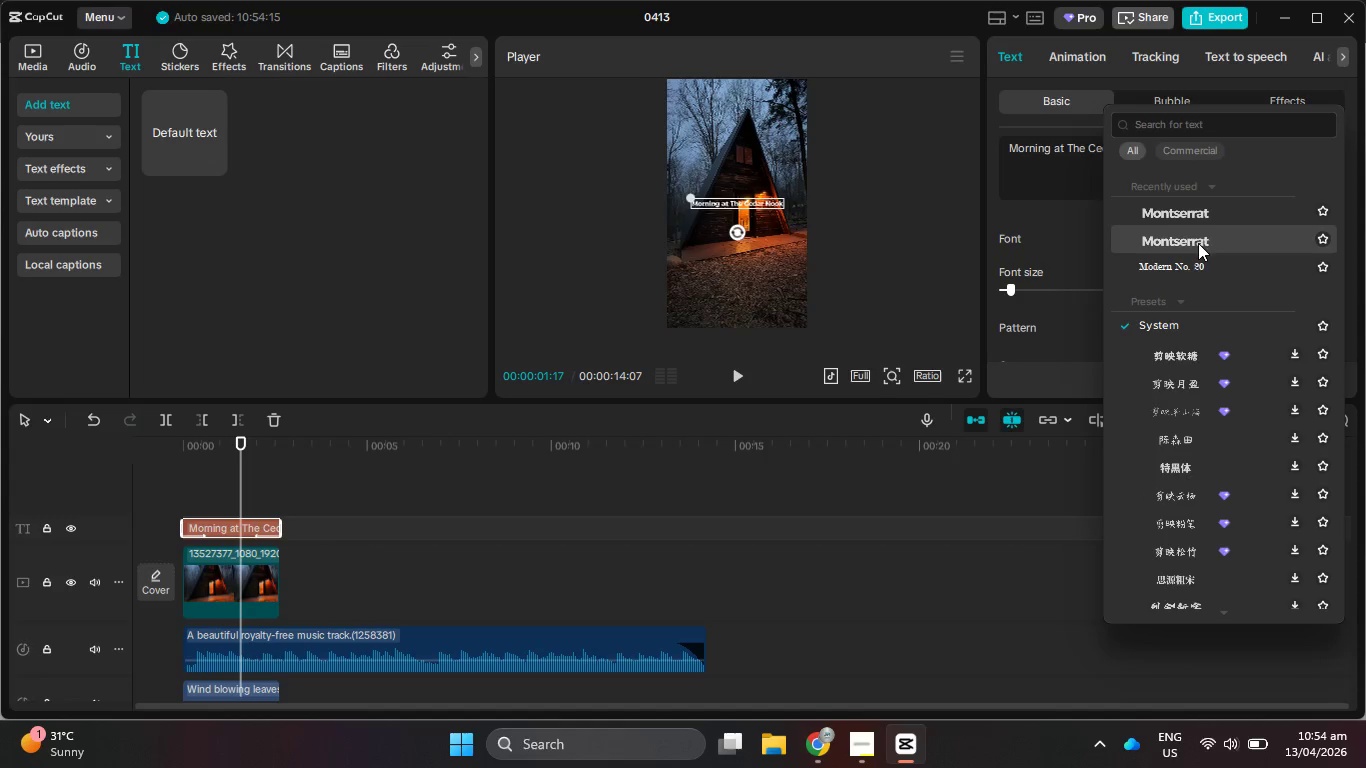 
left_click([1180, 272])
 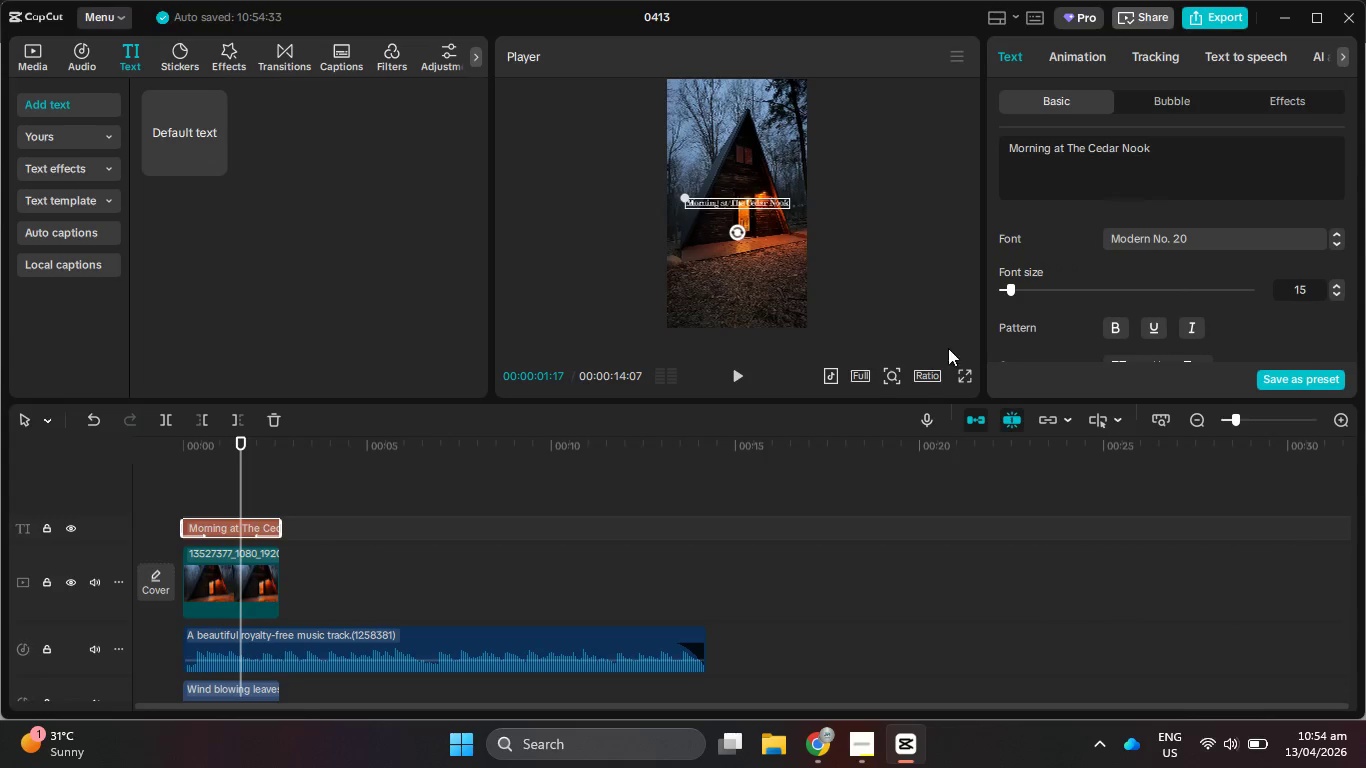 
left_click([967, 373])
 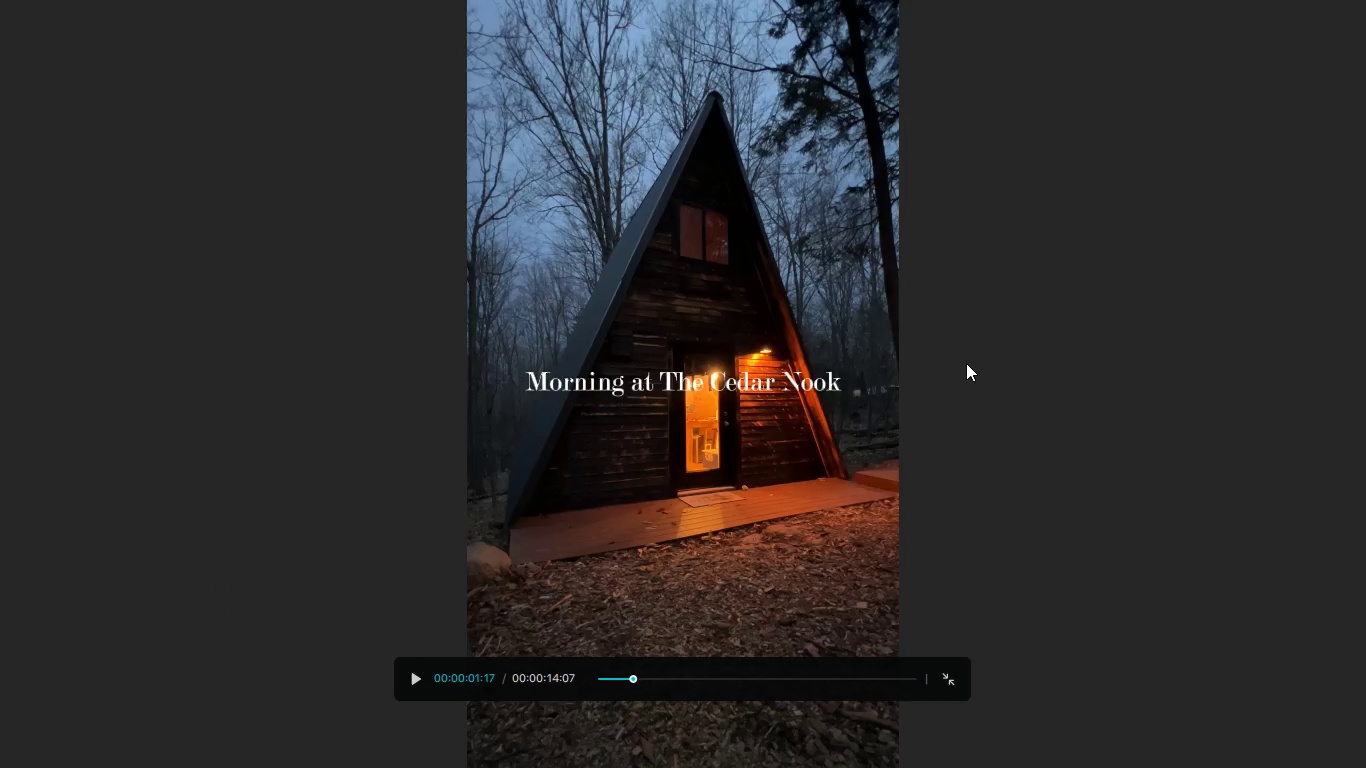 
key(Escape)
 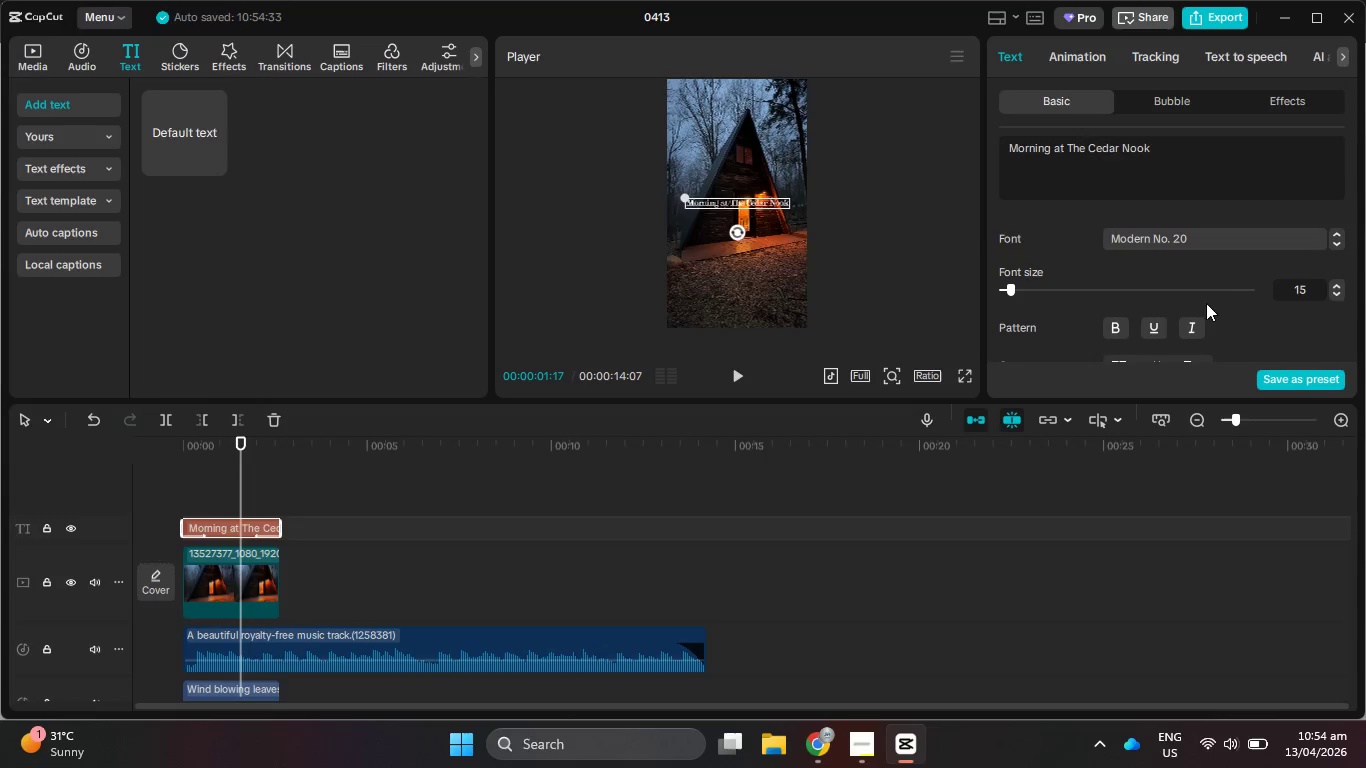 
scroll: coordinate [1209, 284], scroll_direction: down, amount: 5.0
 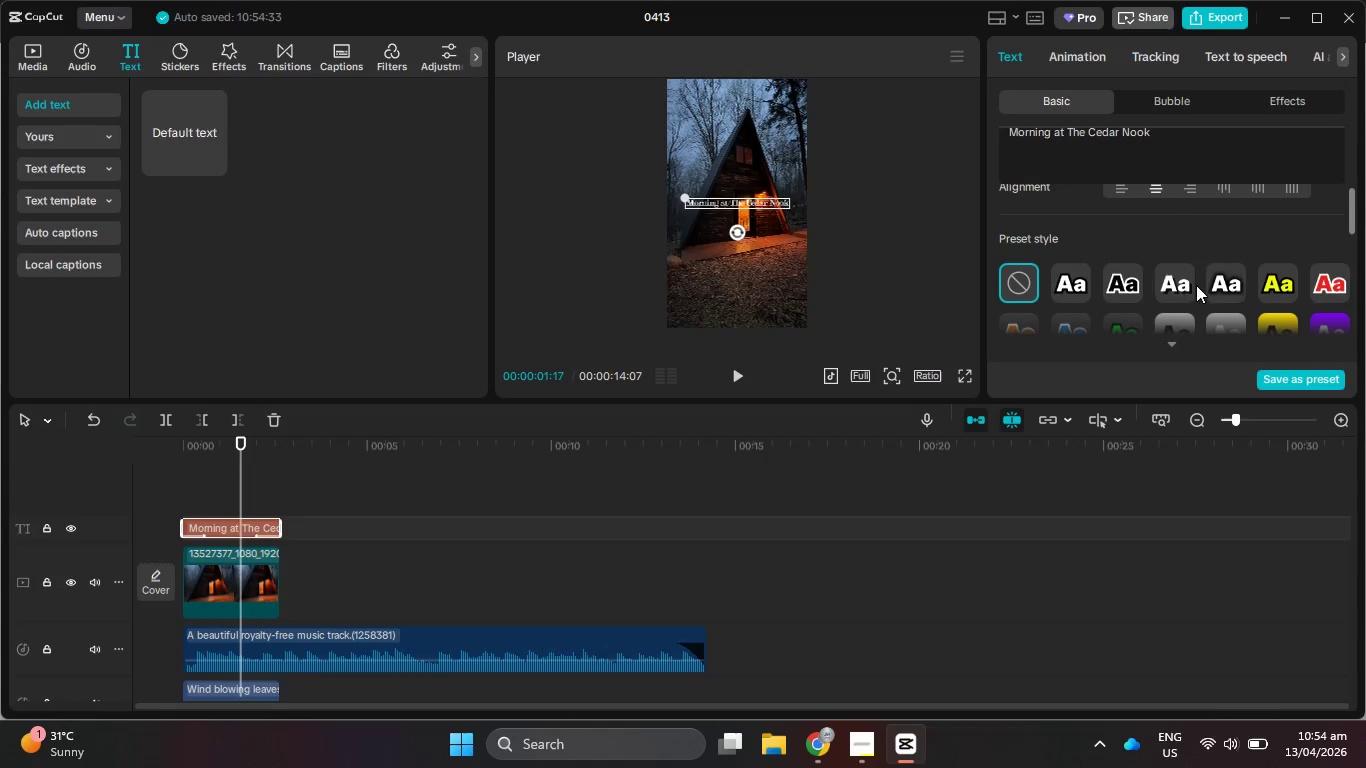 
left_click([1171, 284])
 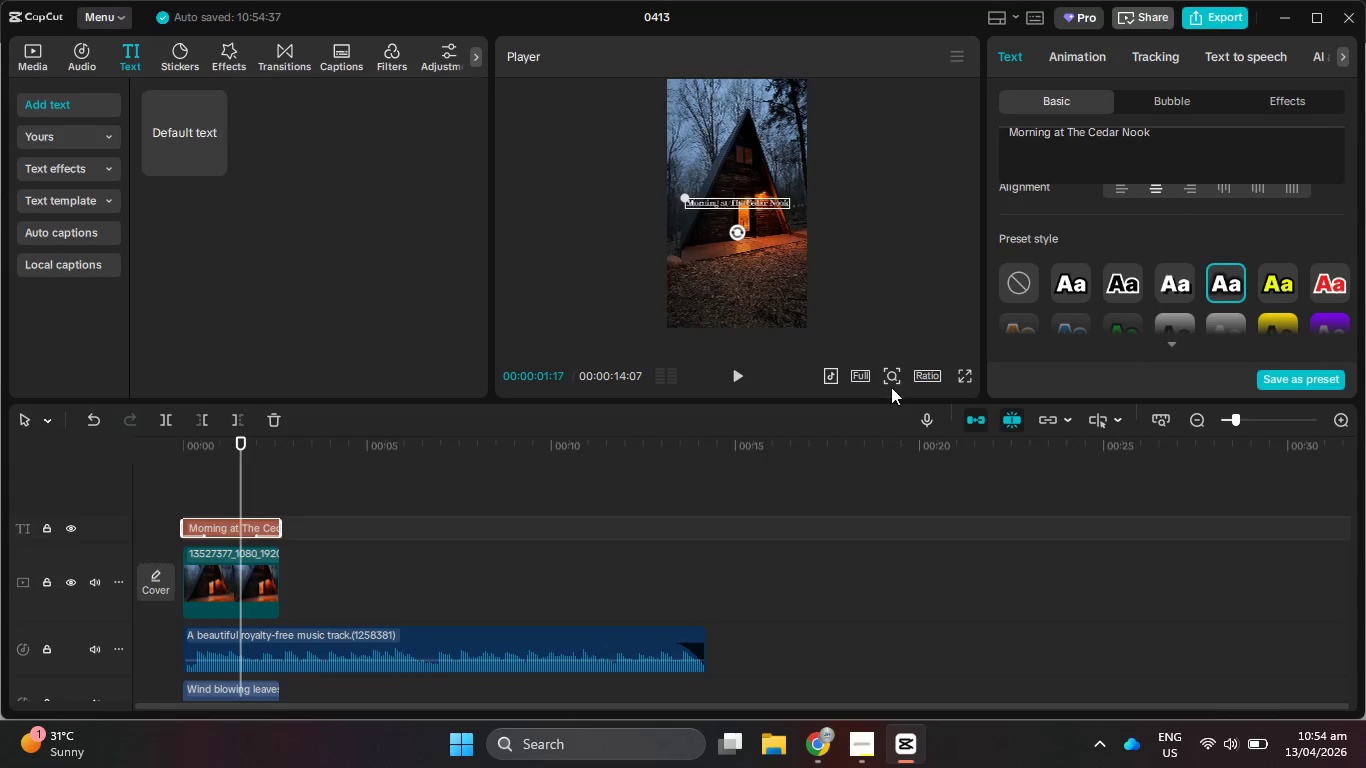 
left_click([968, 371])
 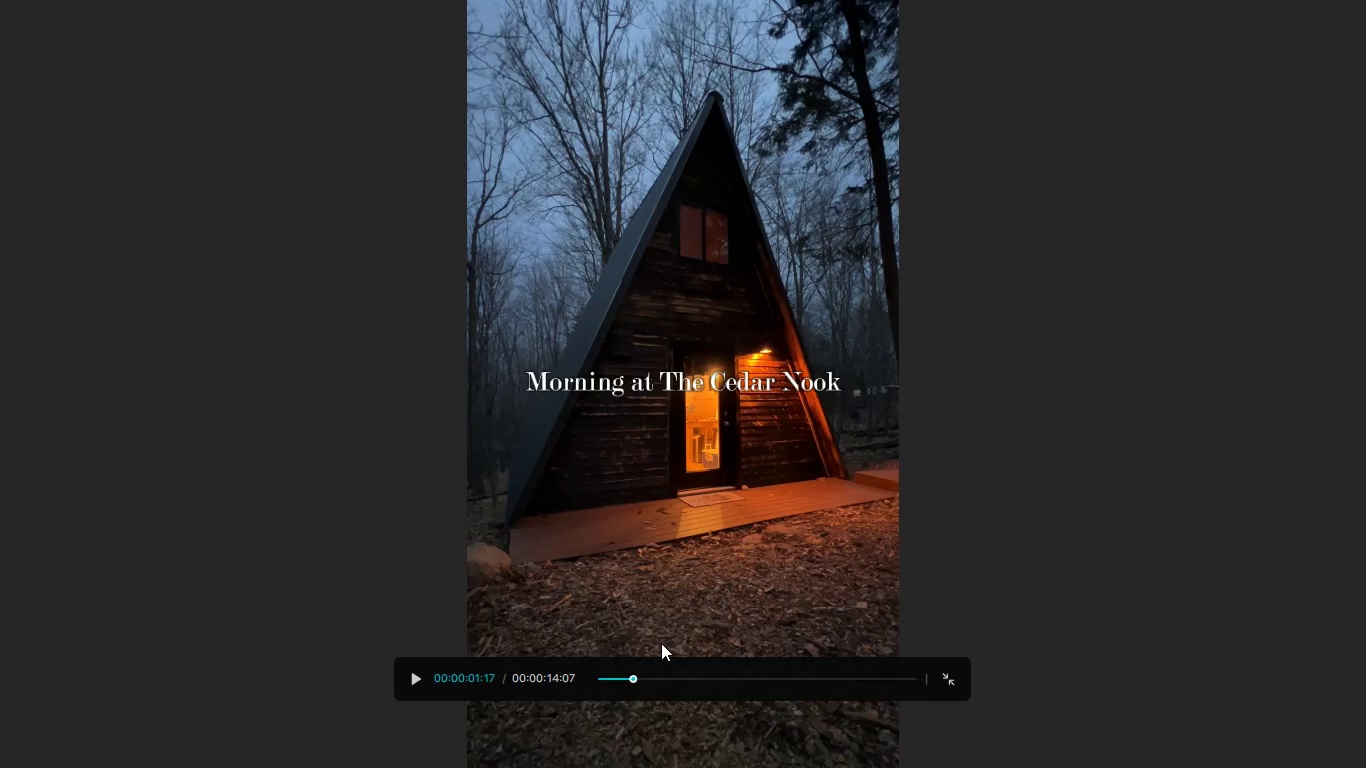 
key(Escape)
 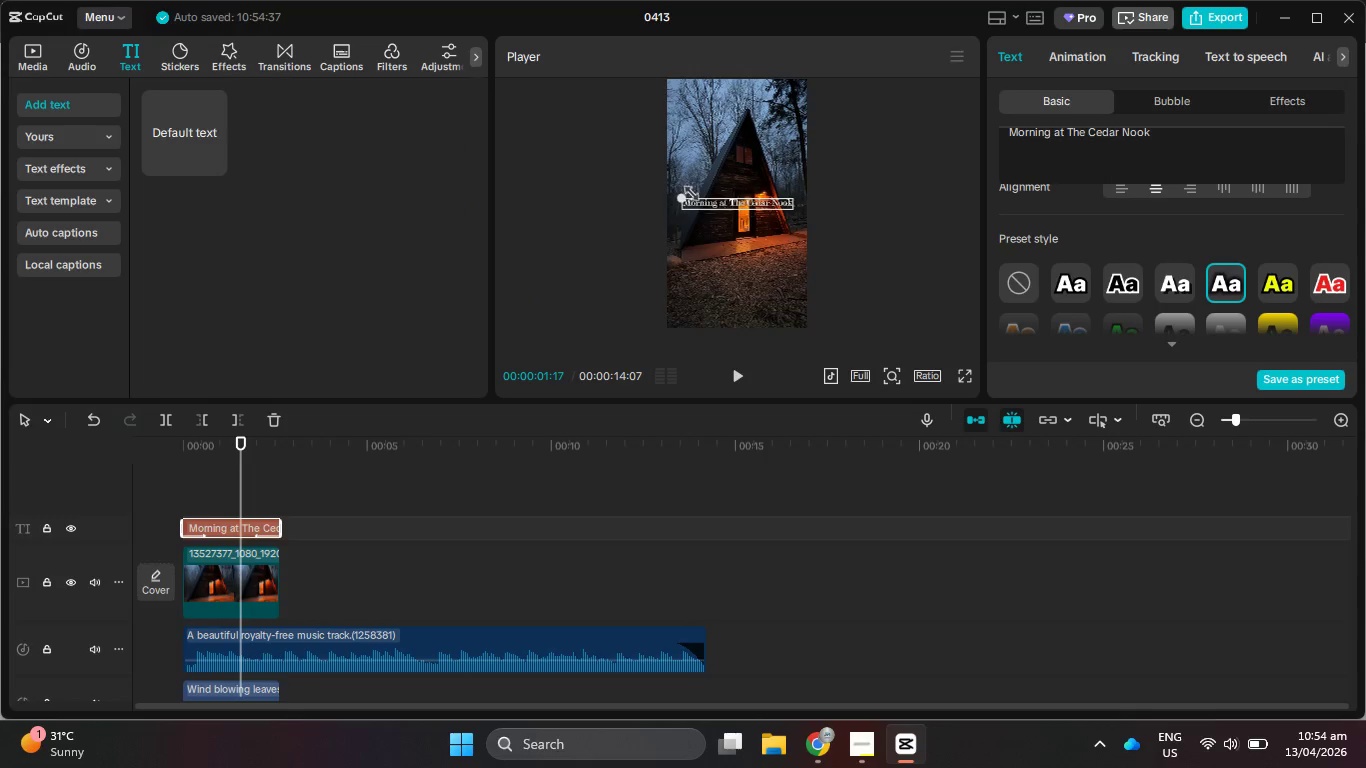 
left_click_drag(start_coordinate=[231, 471], to_coordinate=[178, 468])
 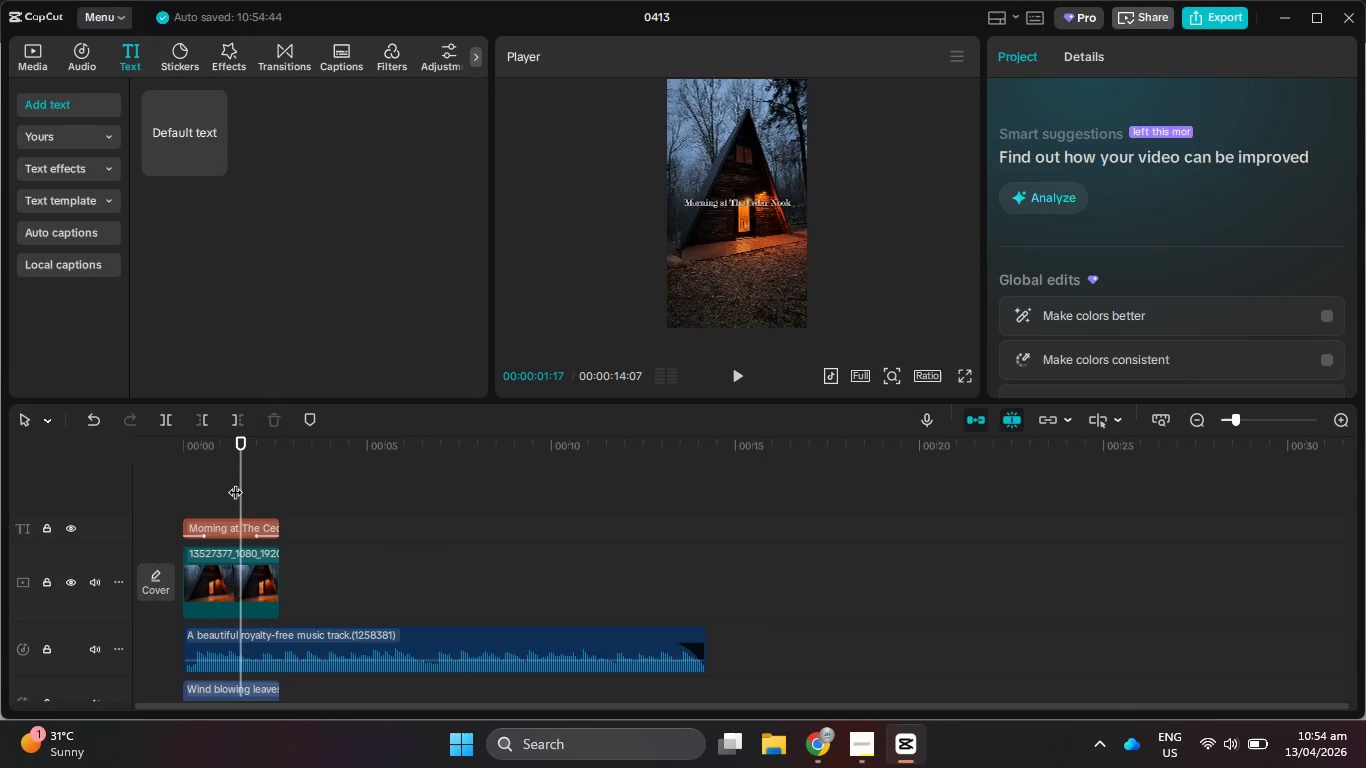 
left_click_drag(start_coordinate=[242, 485], to_coordinate=[65, 483])
 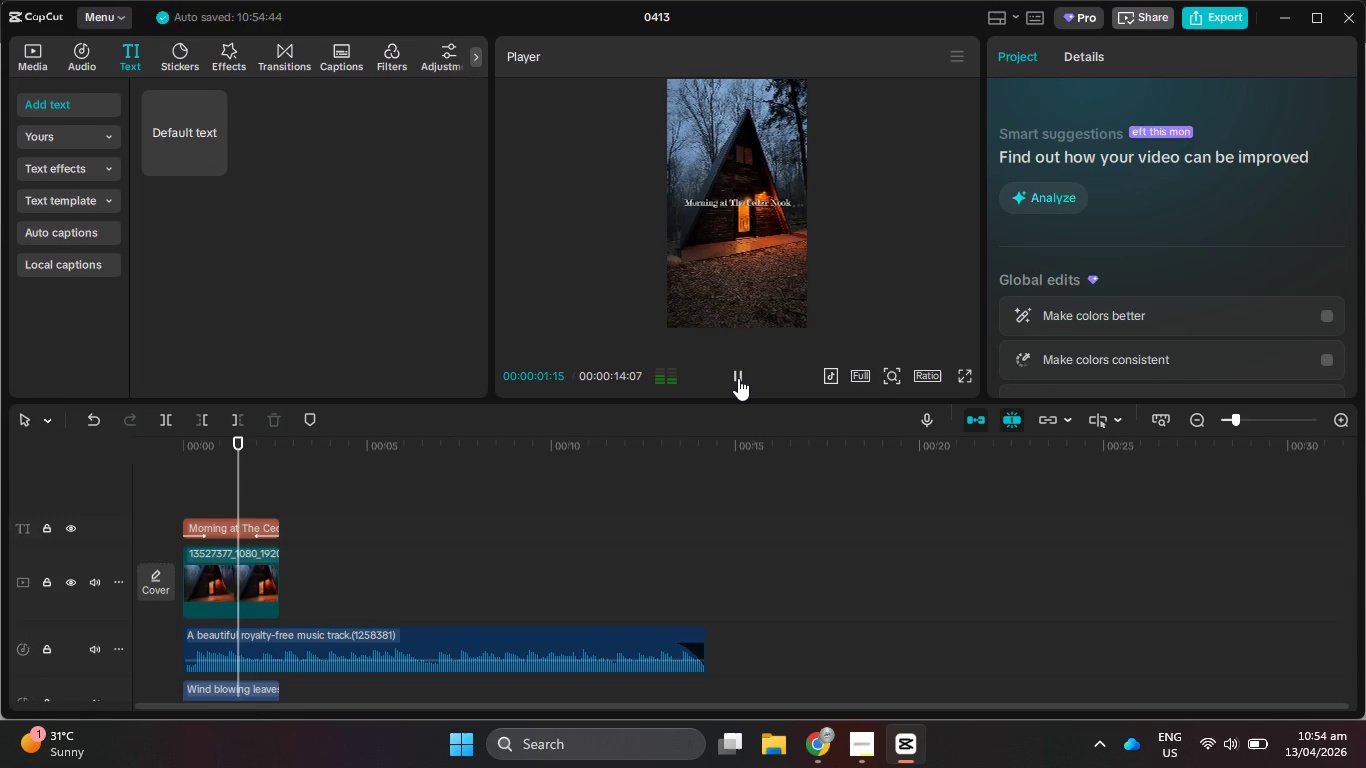 
left_click([738, 378])
 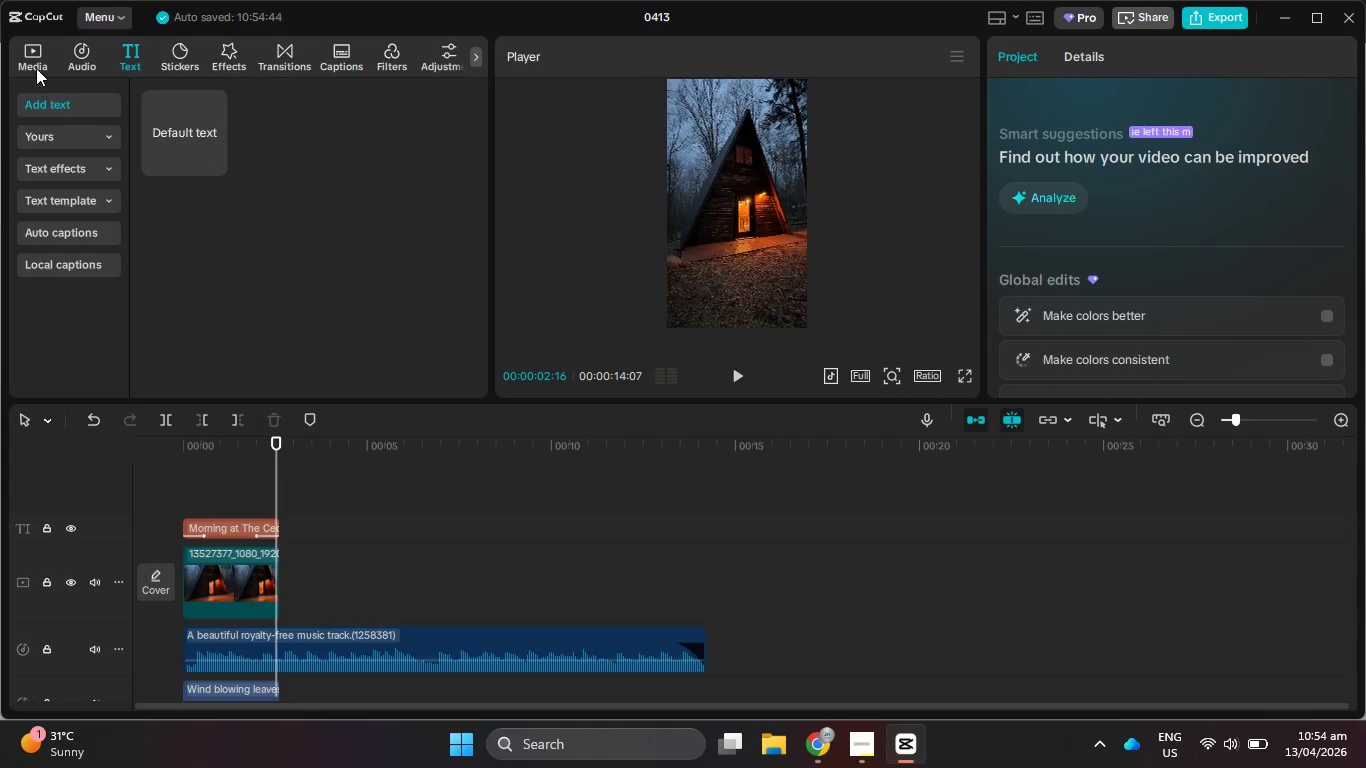 
left_click([36, 68])
 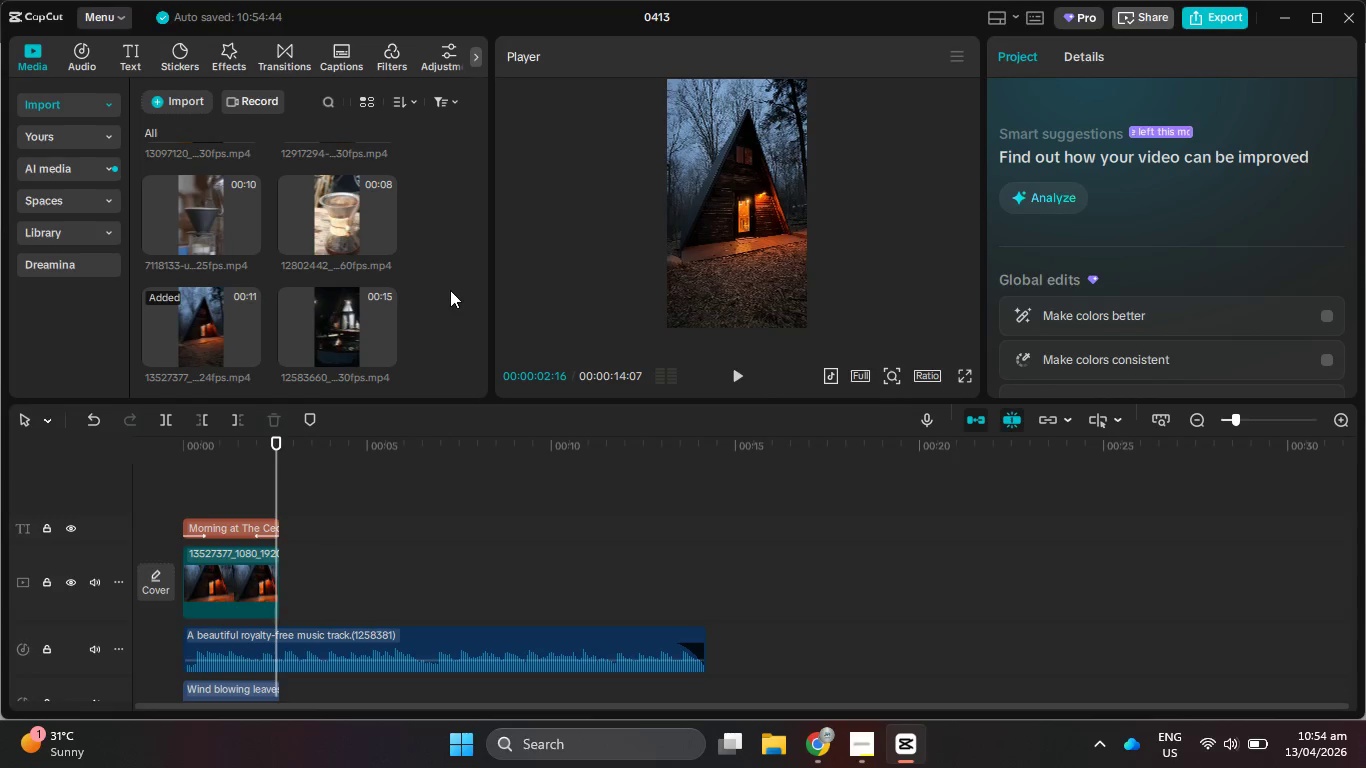 
left_click_drag(start_coordinate=[353, 325], to_coordinate=[306, 579])
 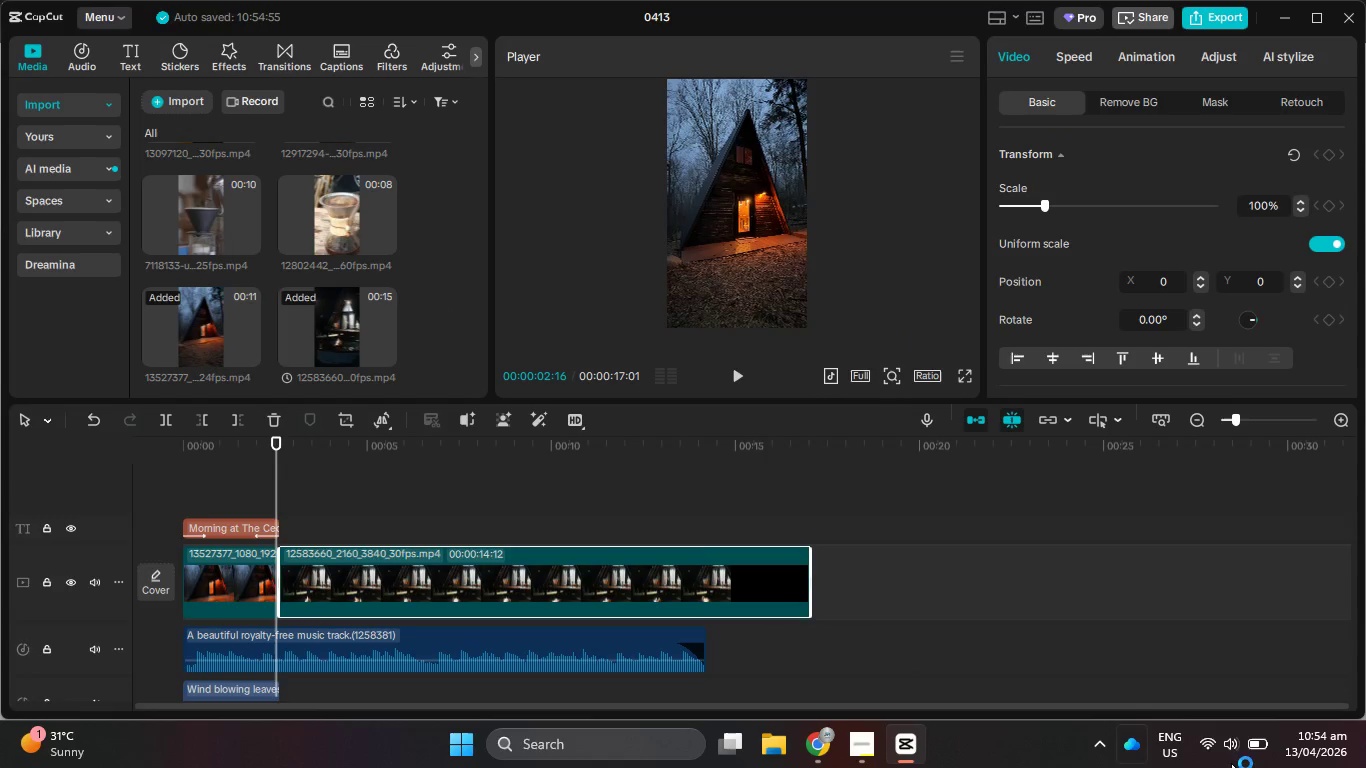 
left_click([862, 744])
 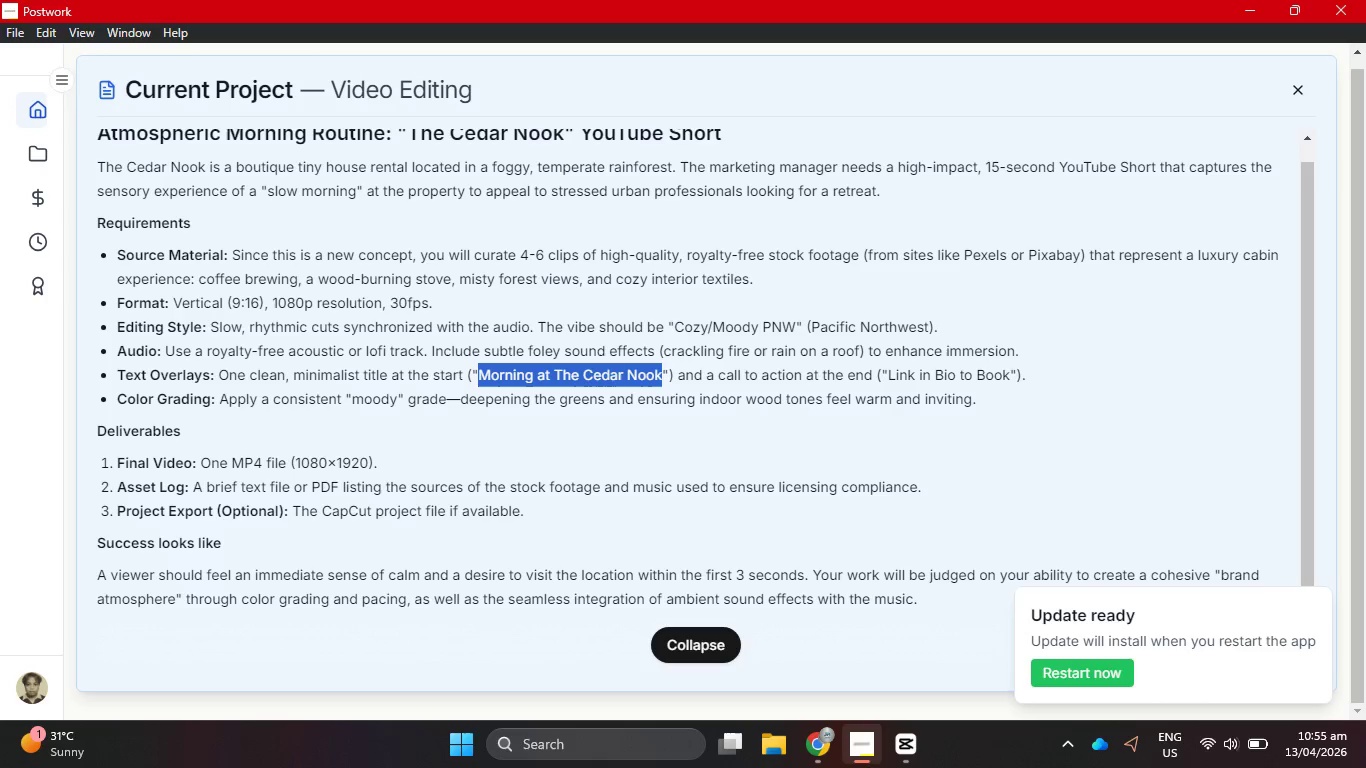 
wait(6.72)
 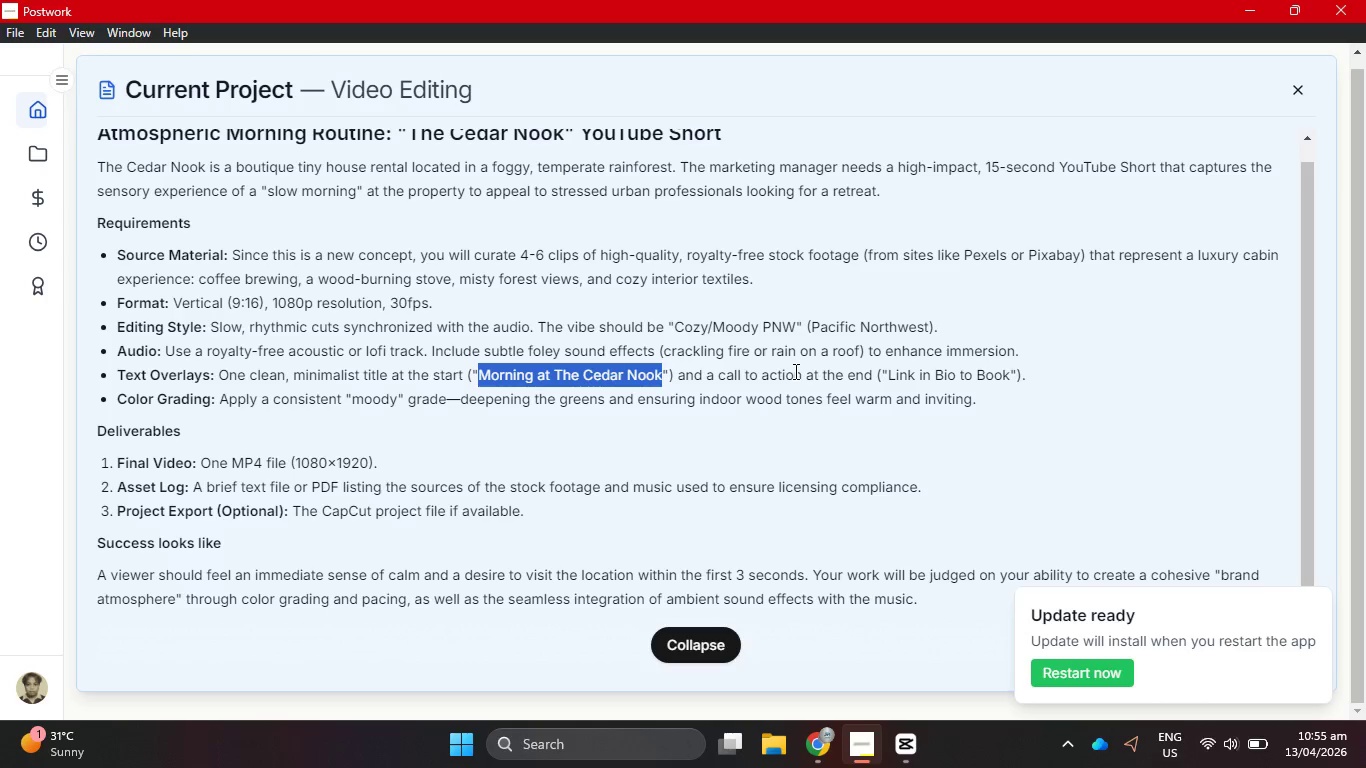 
left_click_drag(start_coordinate=[277, 456], to_coordinate=[61, 457])
 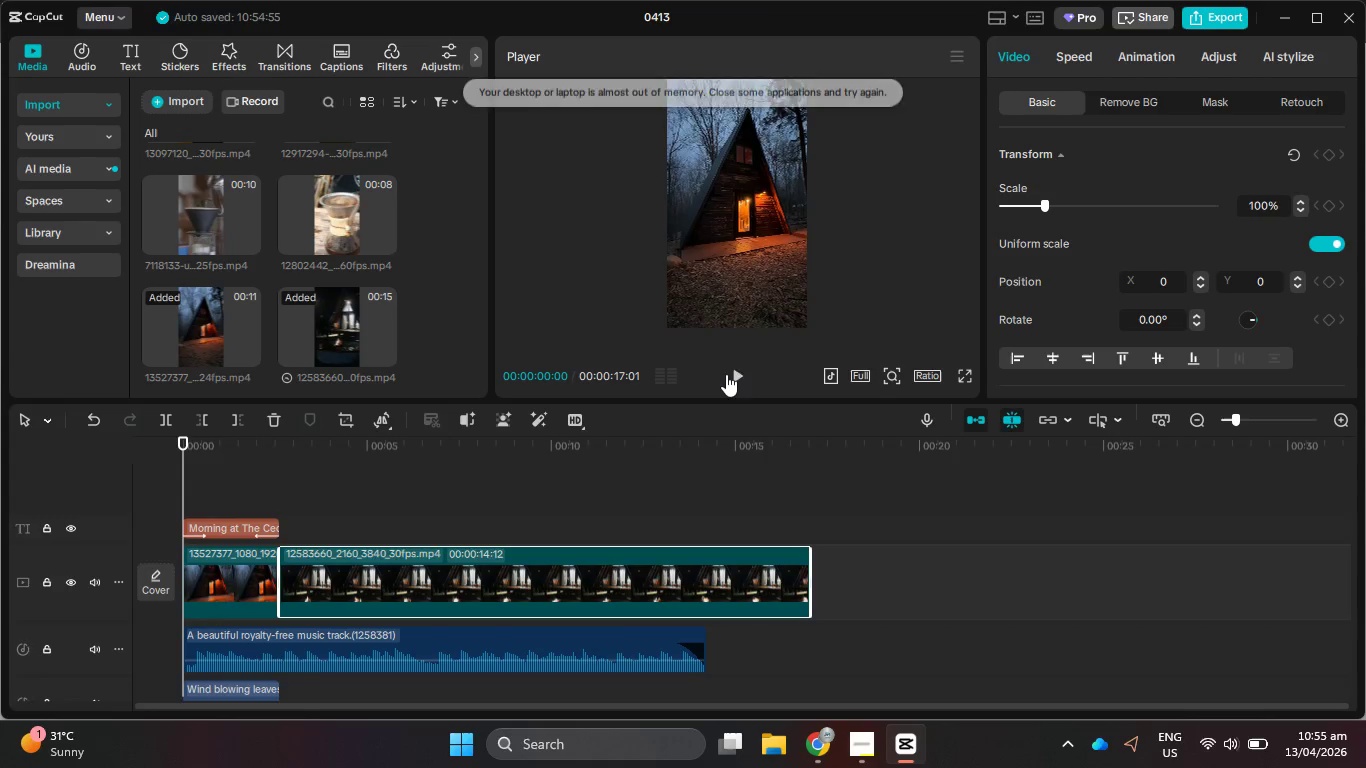 
left_click([737, 375])
 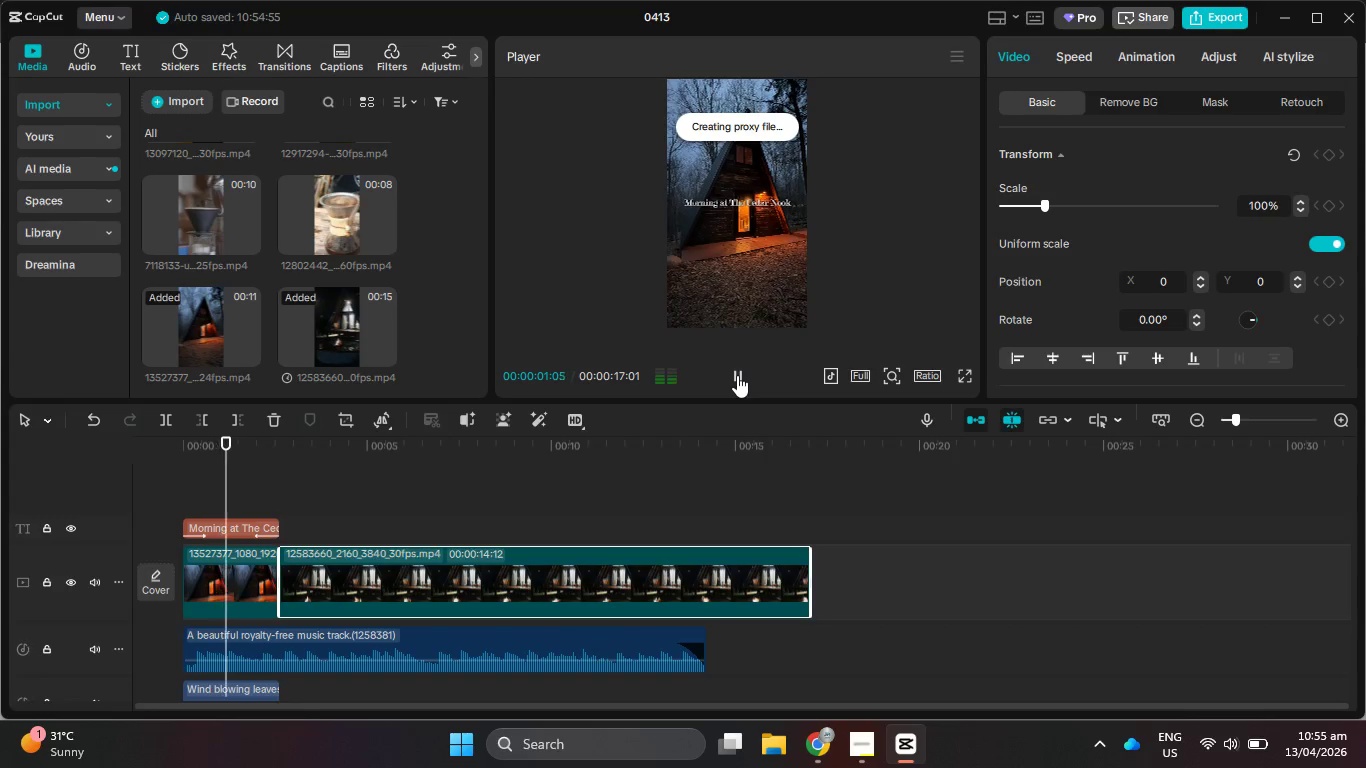 
left_click([737, 375])
 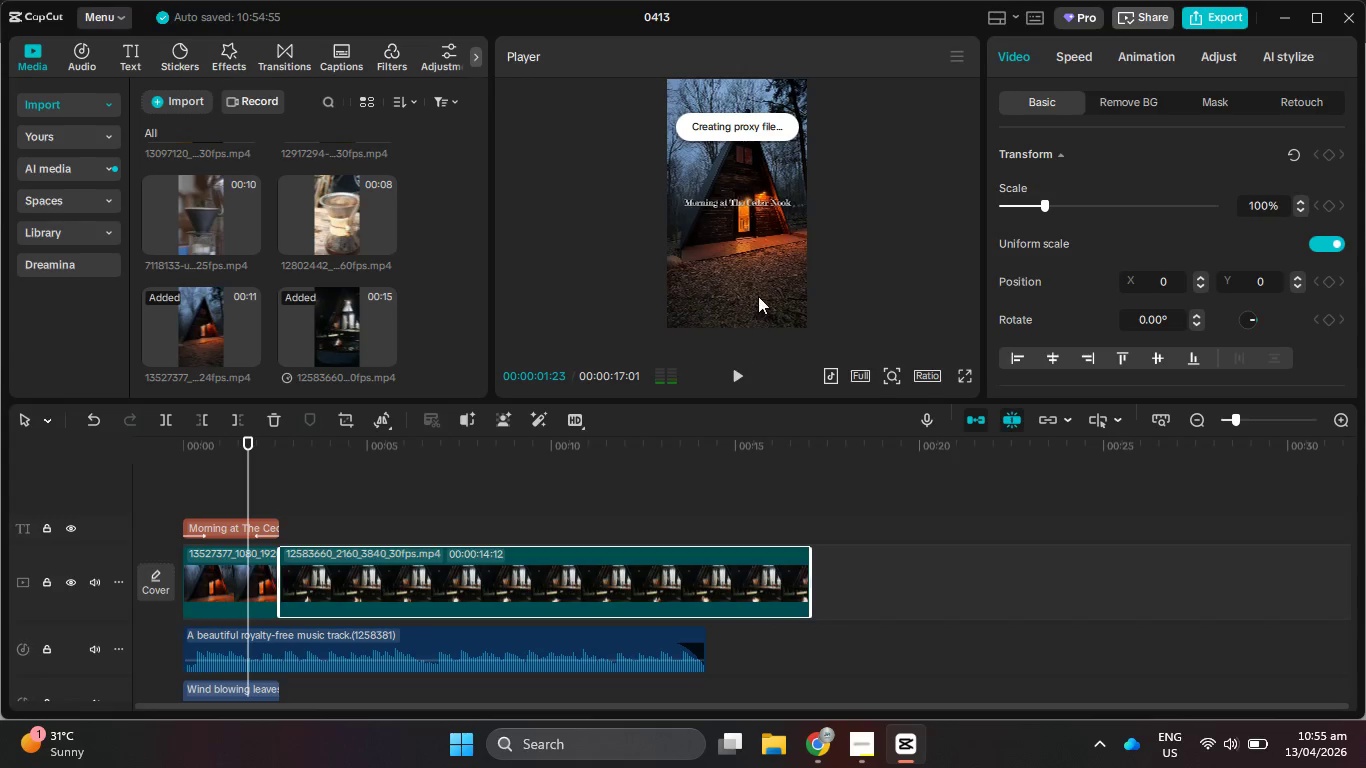 
double_click([758, 296])
 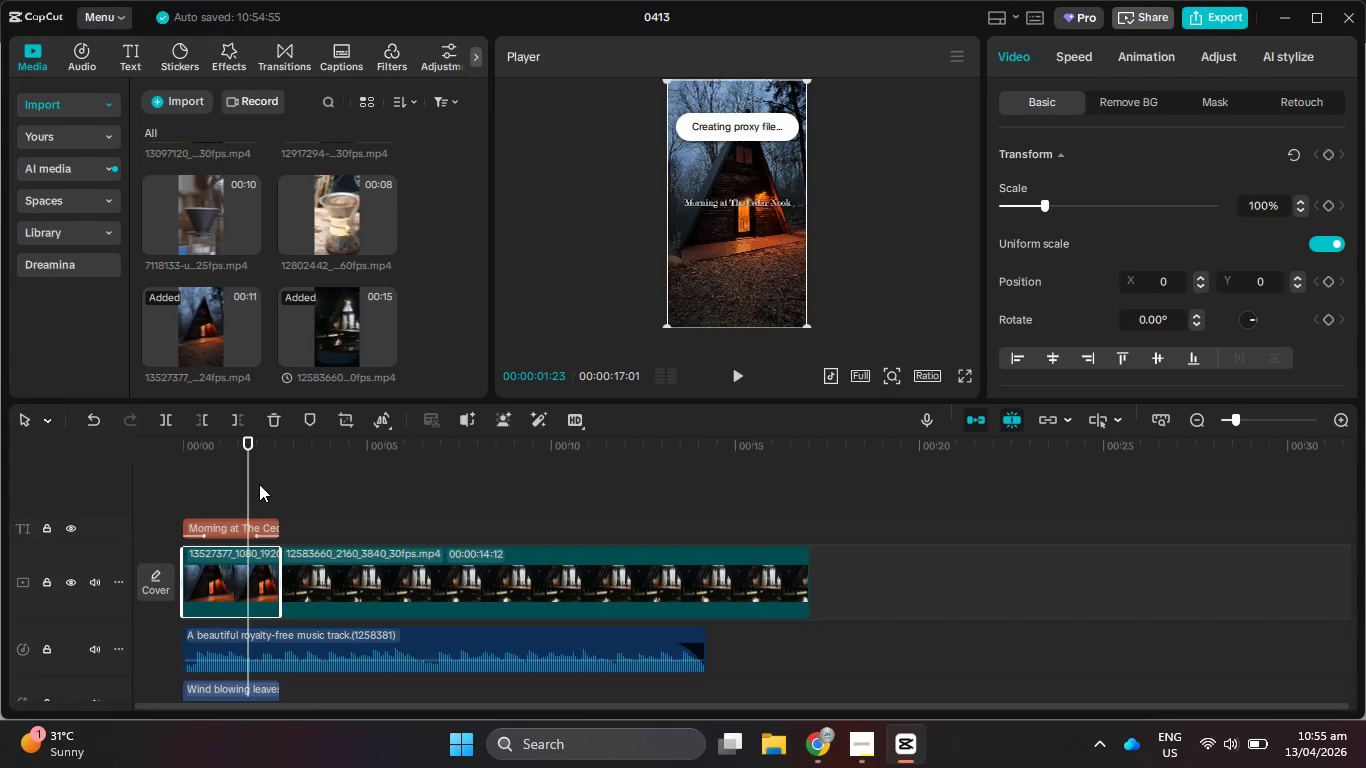 
left_click_drag(start_coordinate=[245, 477], to_coordinate=[176, 476])
 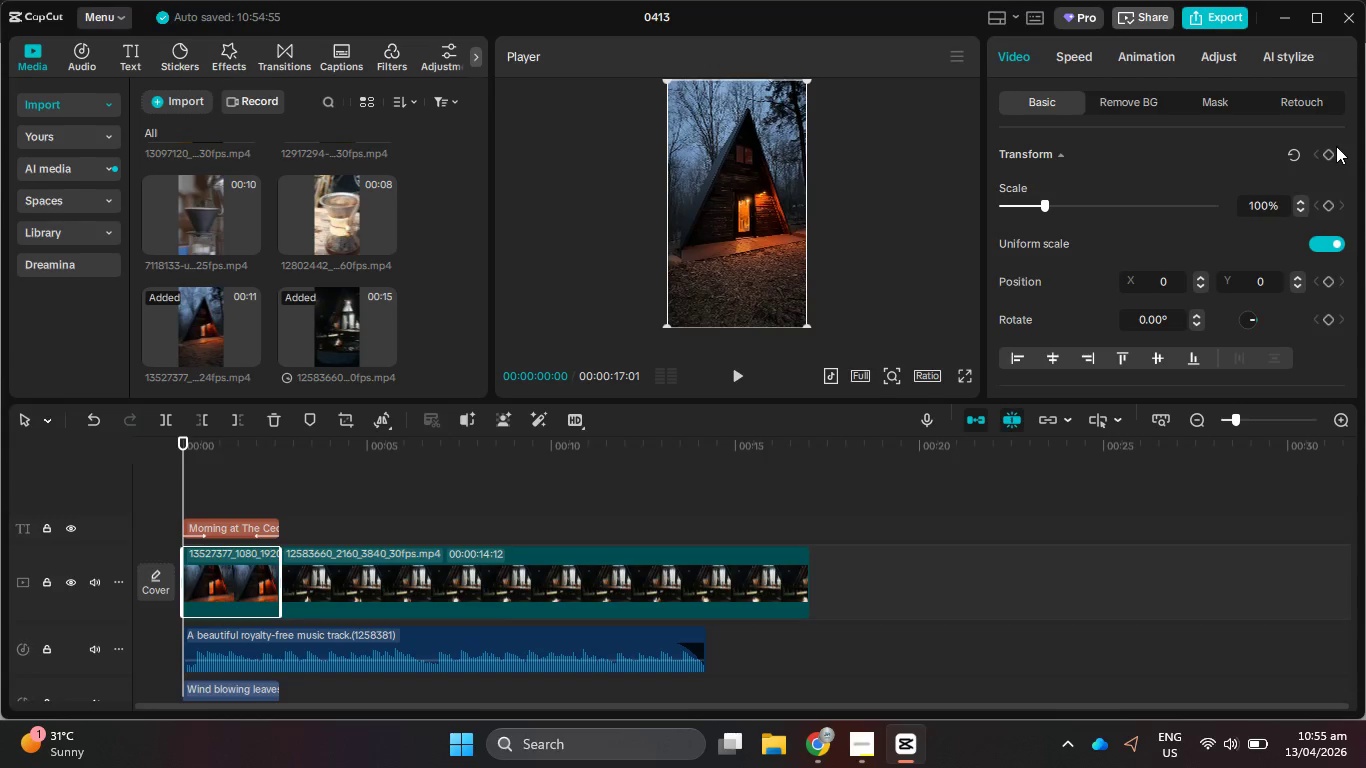 
left_click([1326, 155])
 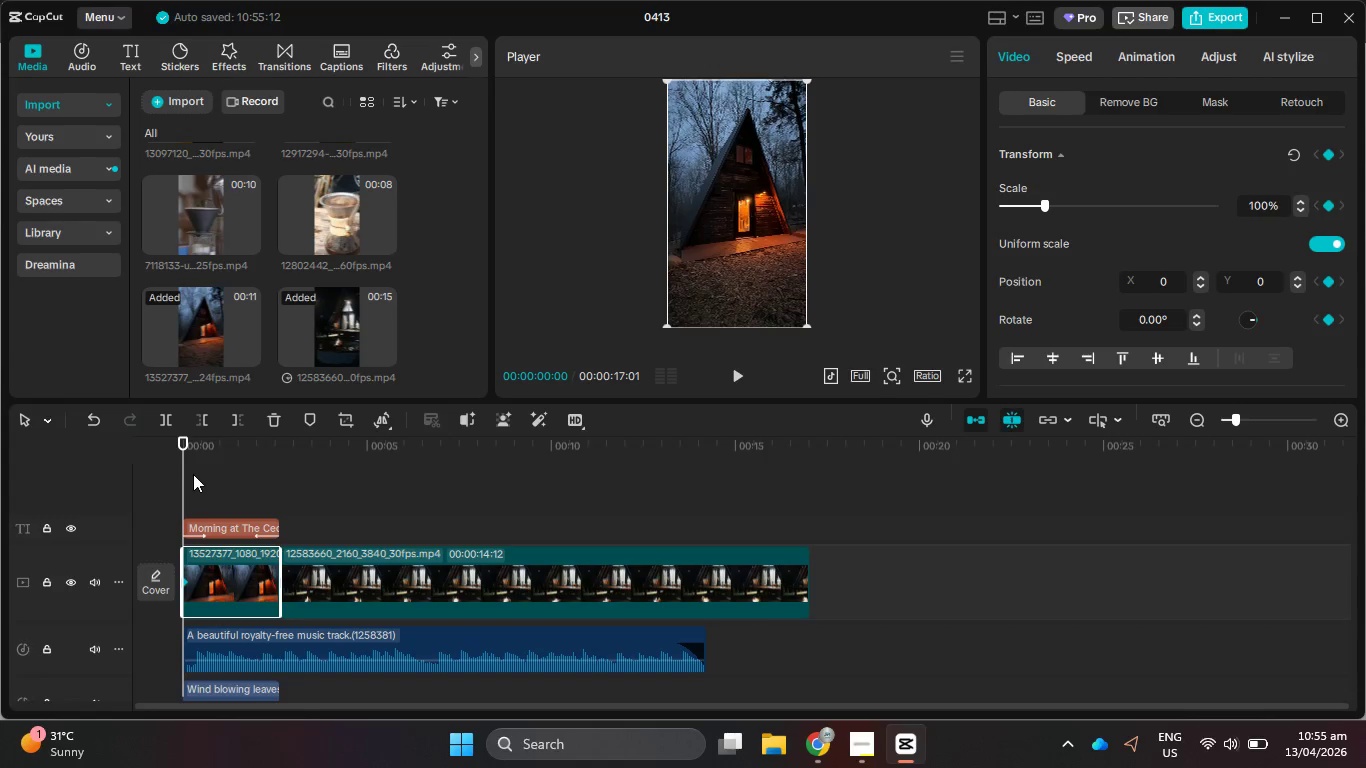 
left_click_drag(start_coordinate=[180, 477], to_coordinate=[271, 480])
 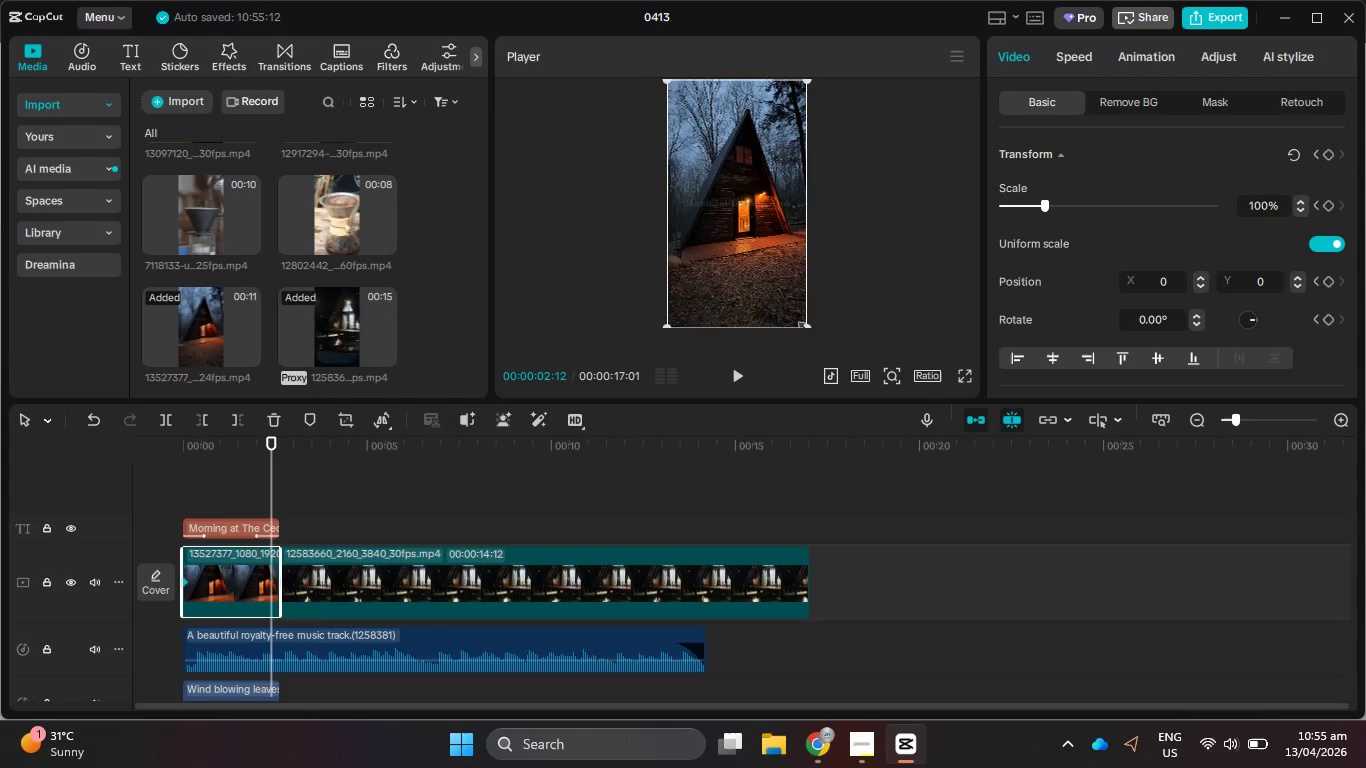 
left_click_drag(start_coordinate=[804, 326], to_coordinate=[822, 344])
 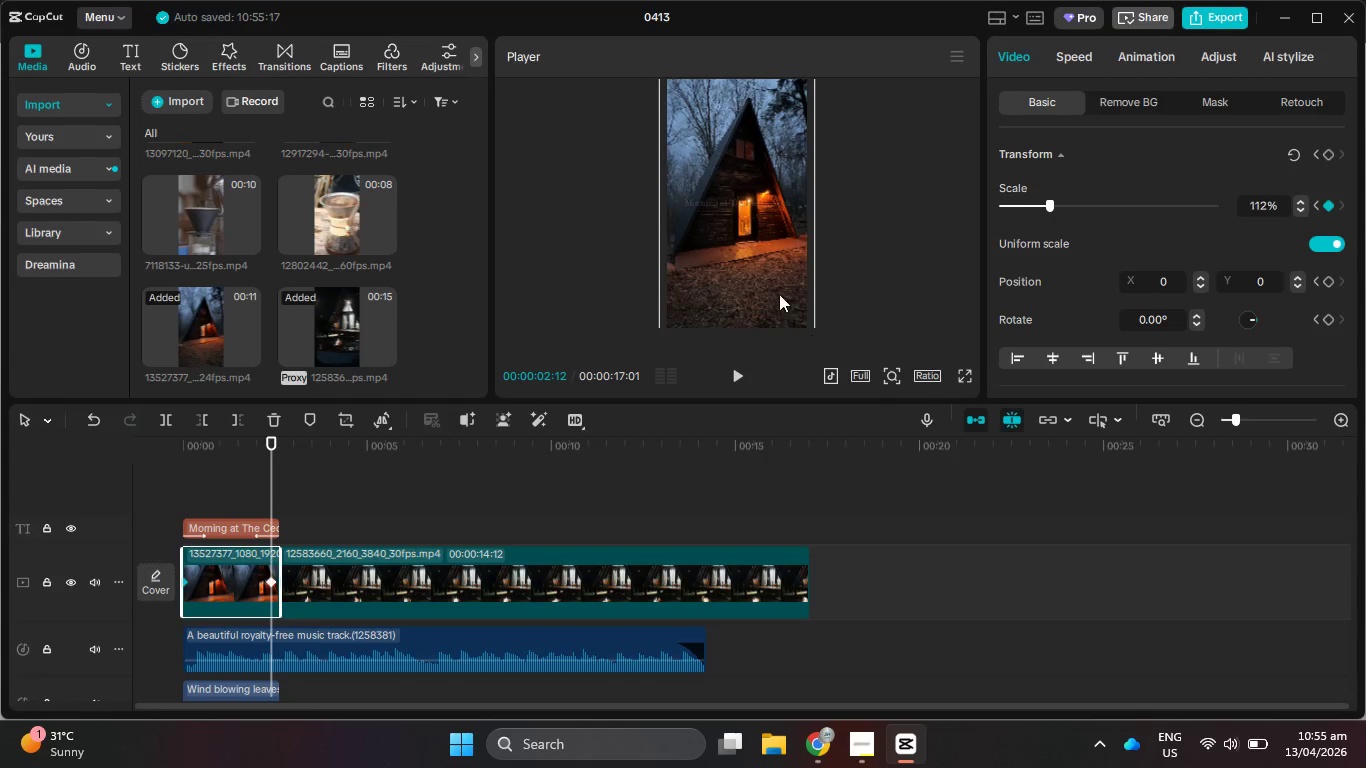 
left_click_drag(start_coordinate=[779, 294], to_coordinate=[779, 308])
 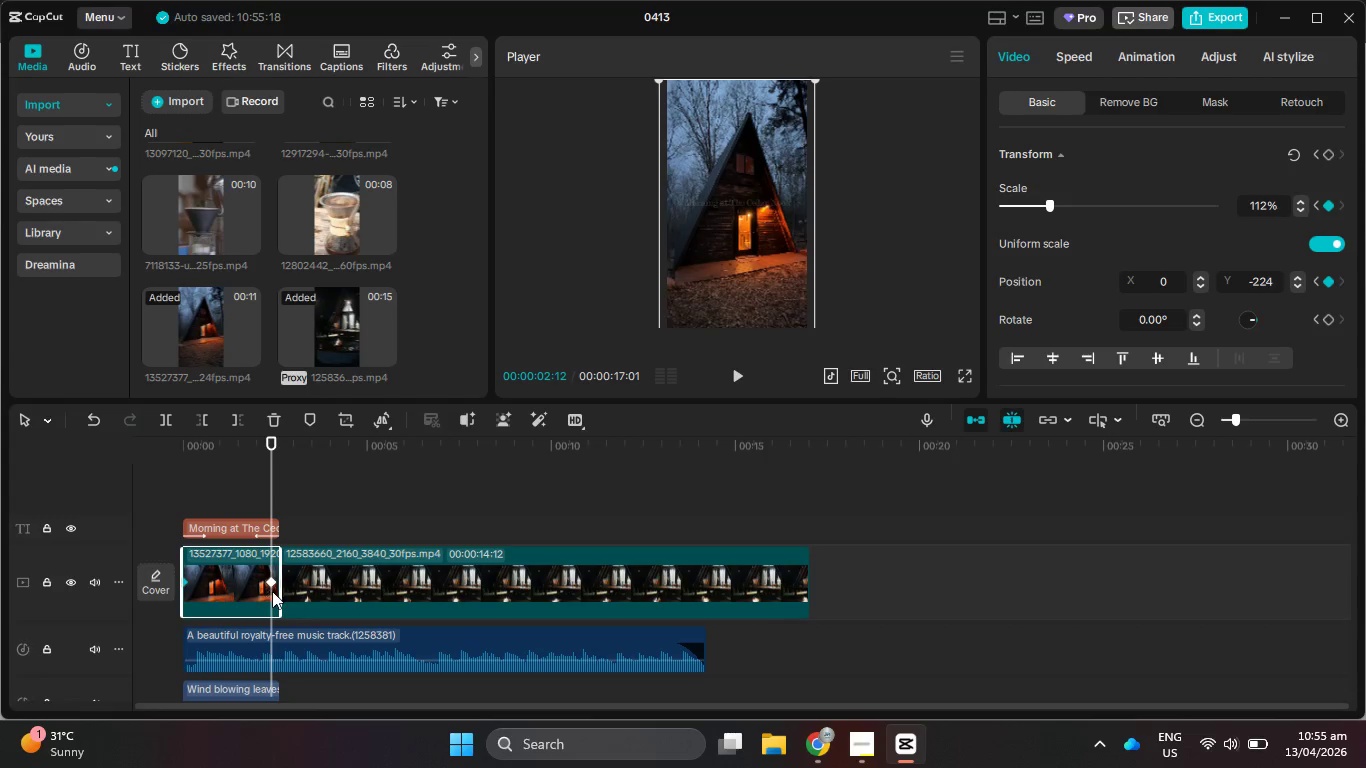 
left_click_drag(start_coordinate=[270, 585], to_coordinate=[281, 586])
 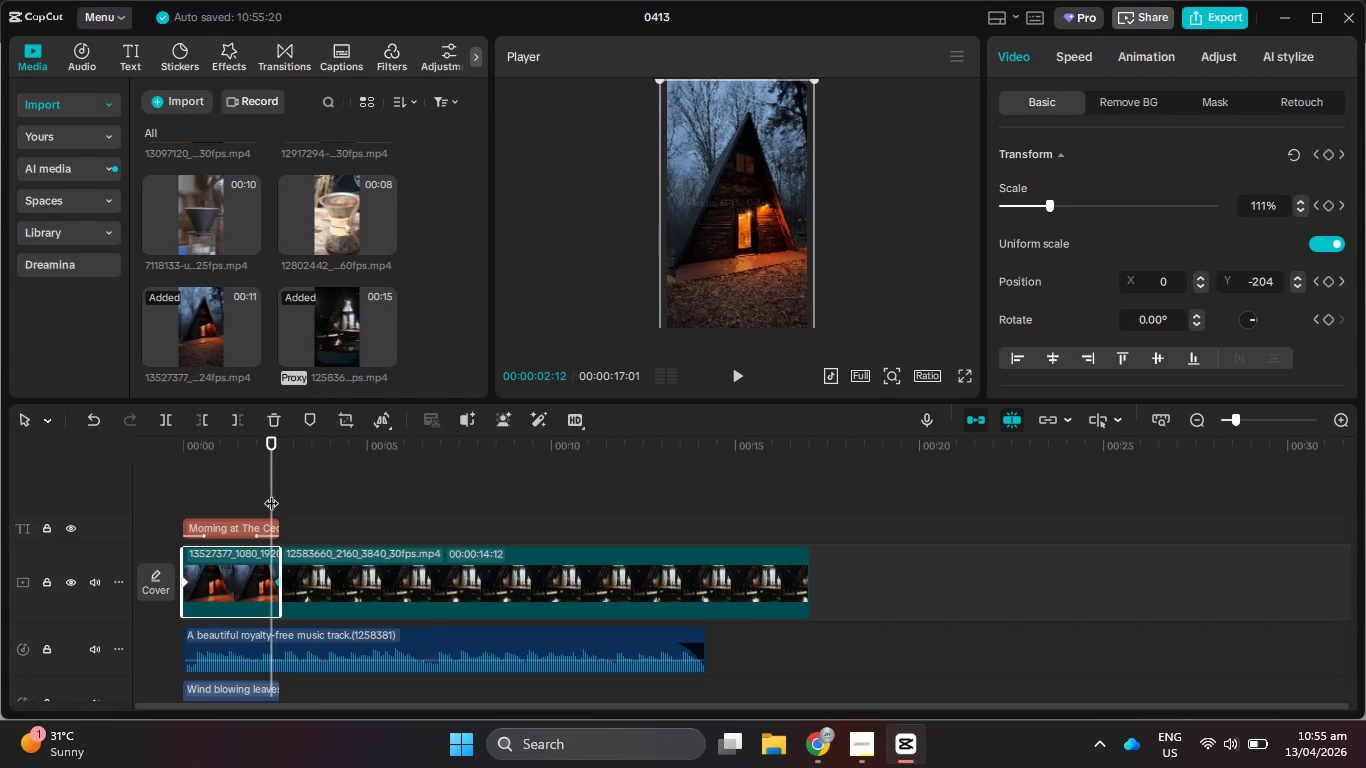 
left_click_drag(start_coordinate=[271, 493], to_coordinate=[134, 491])
 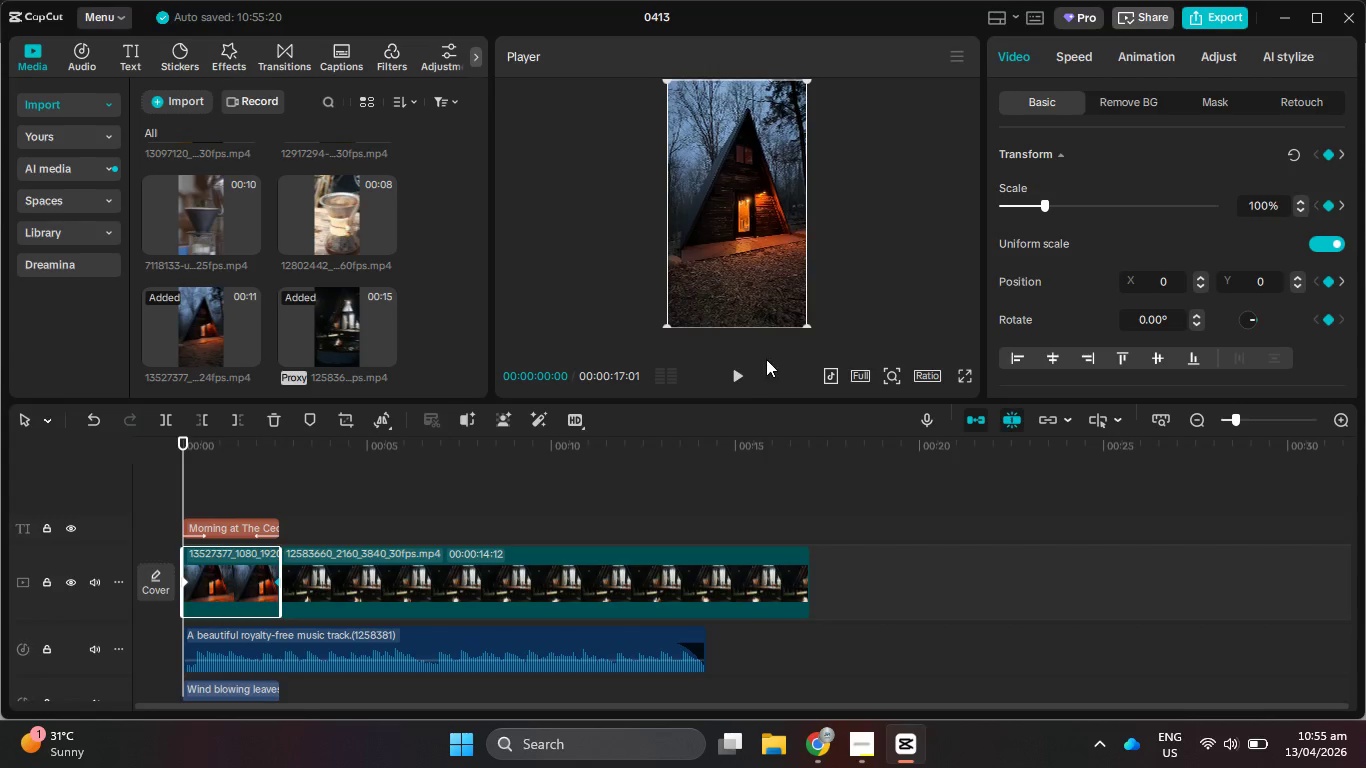 
left_click([745, 362])
 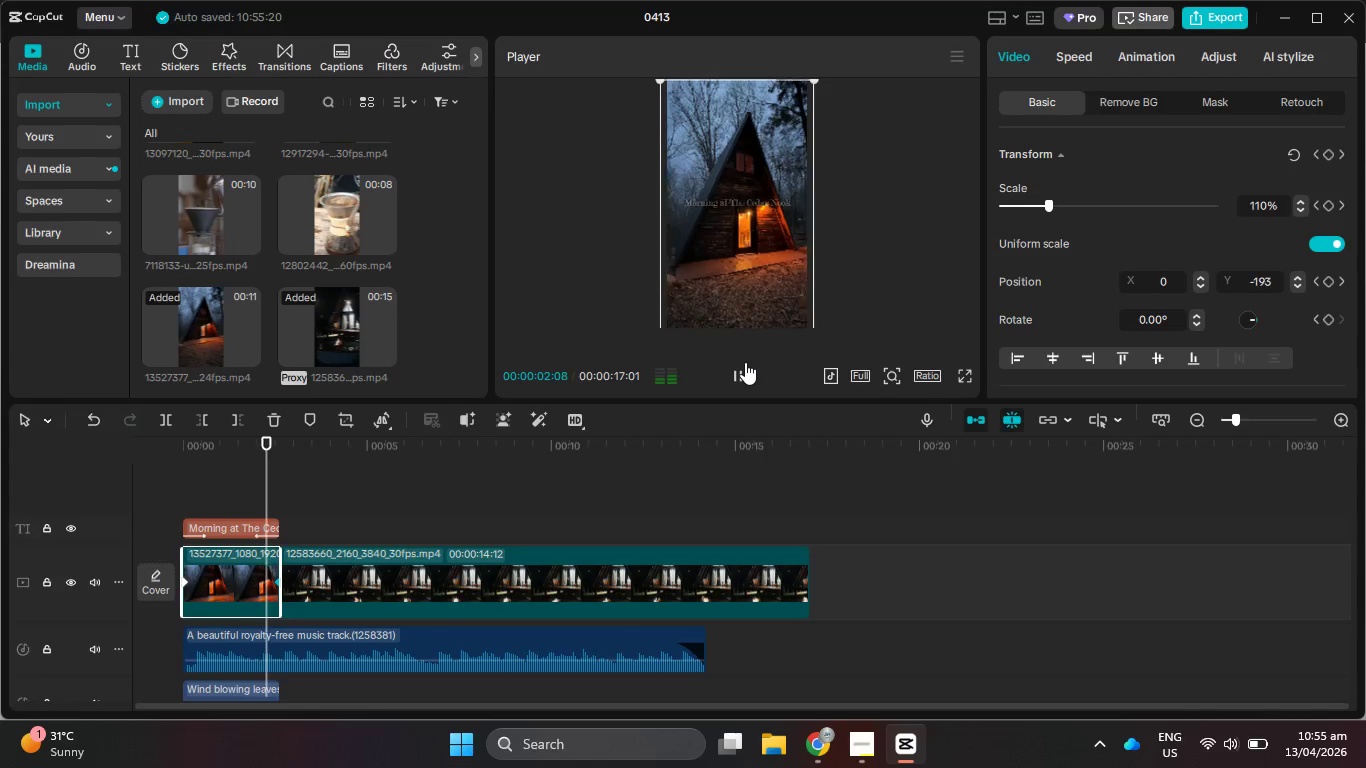 
left_click([745, 362])
 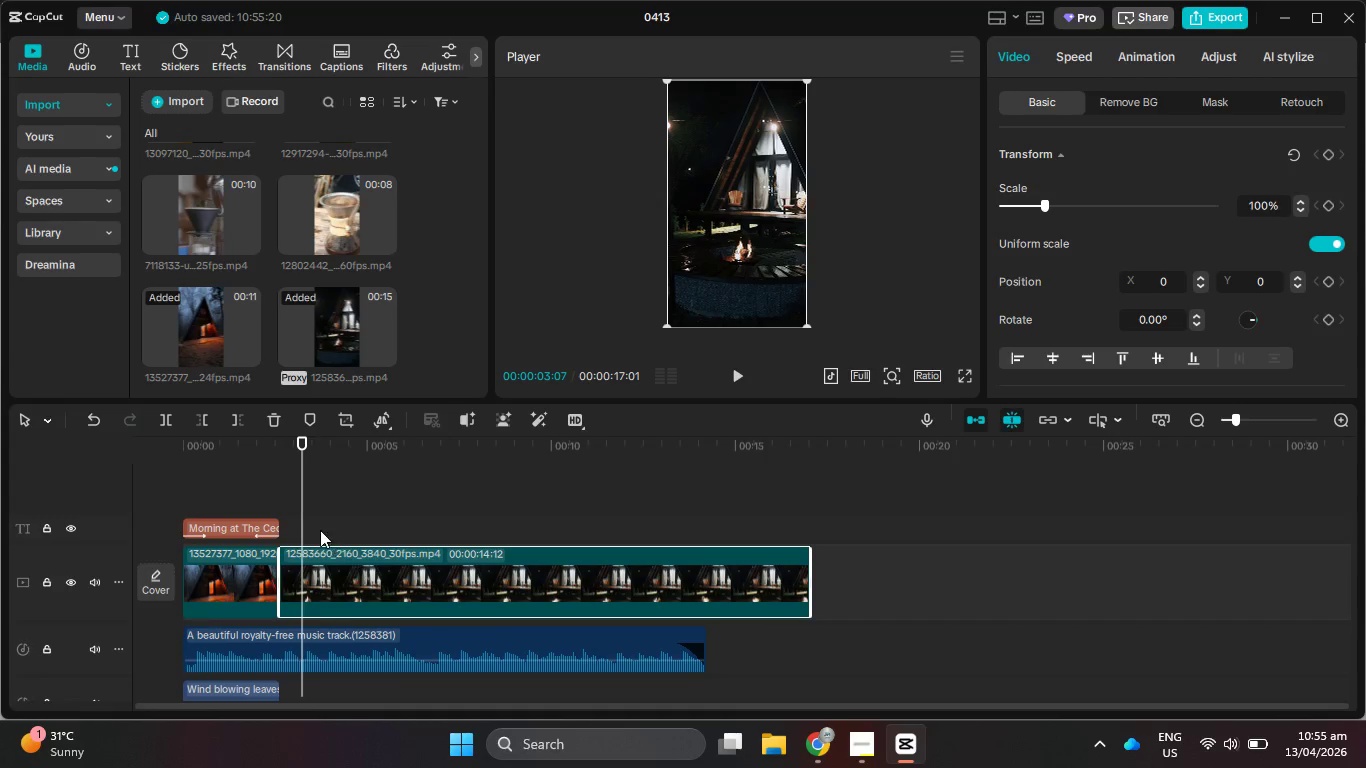 
left_click_drag(start_coordinate=[296, 515], to_coordinate=[185, 515])
 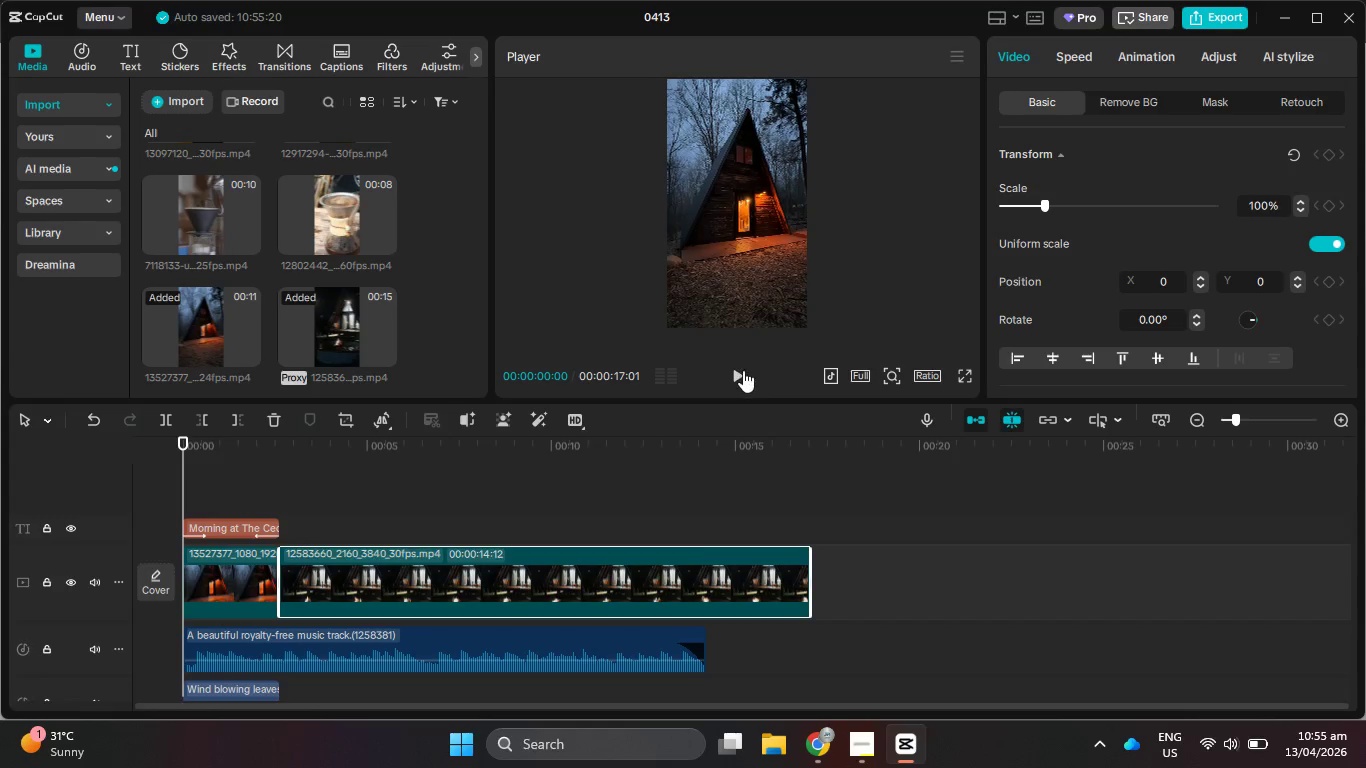 
left_click([743, 370])
 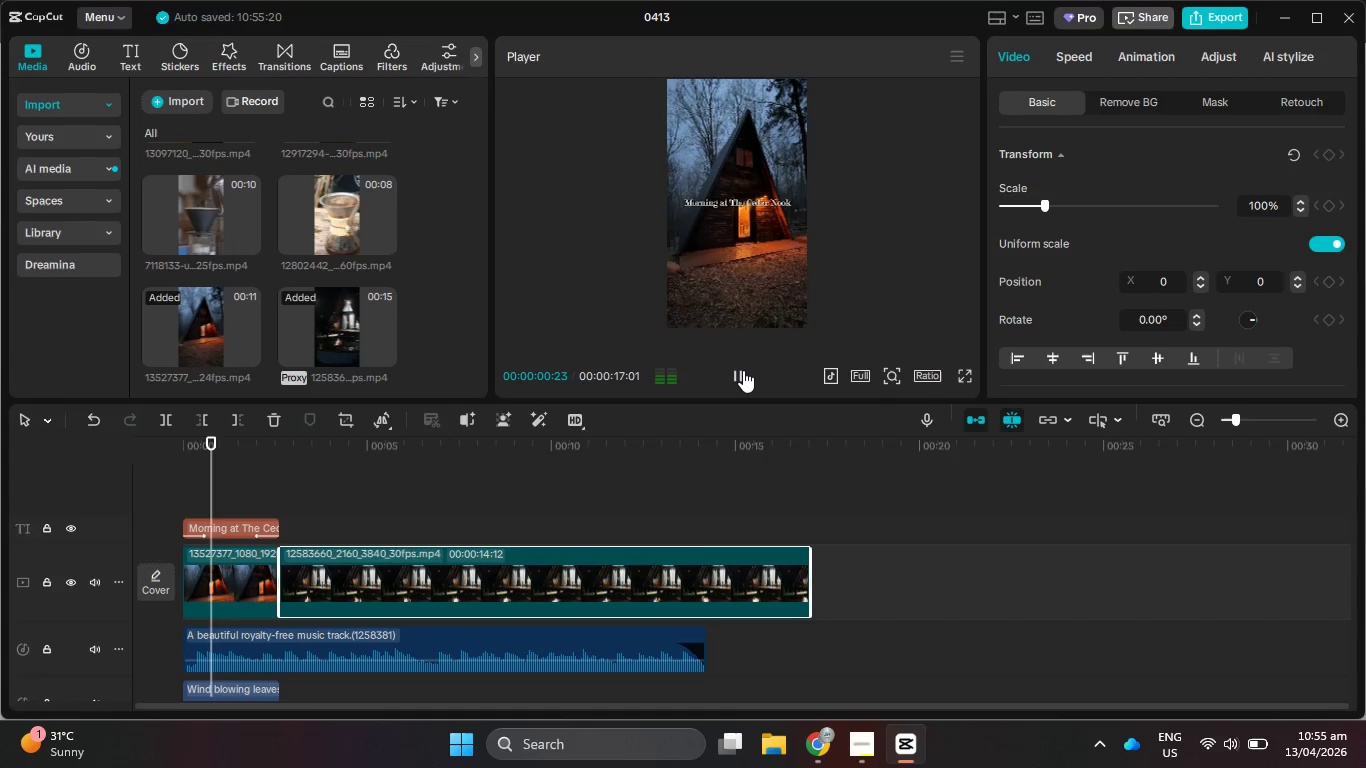 
left_click([743, 370])
 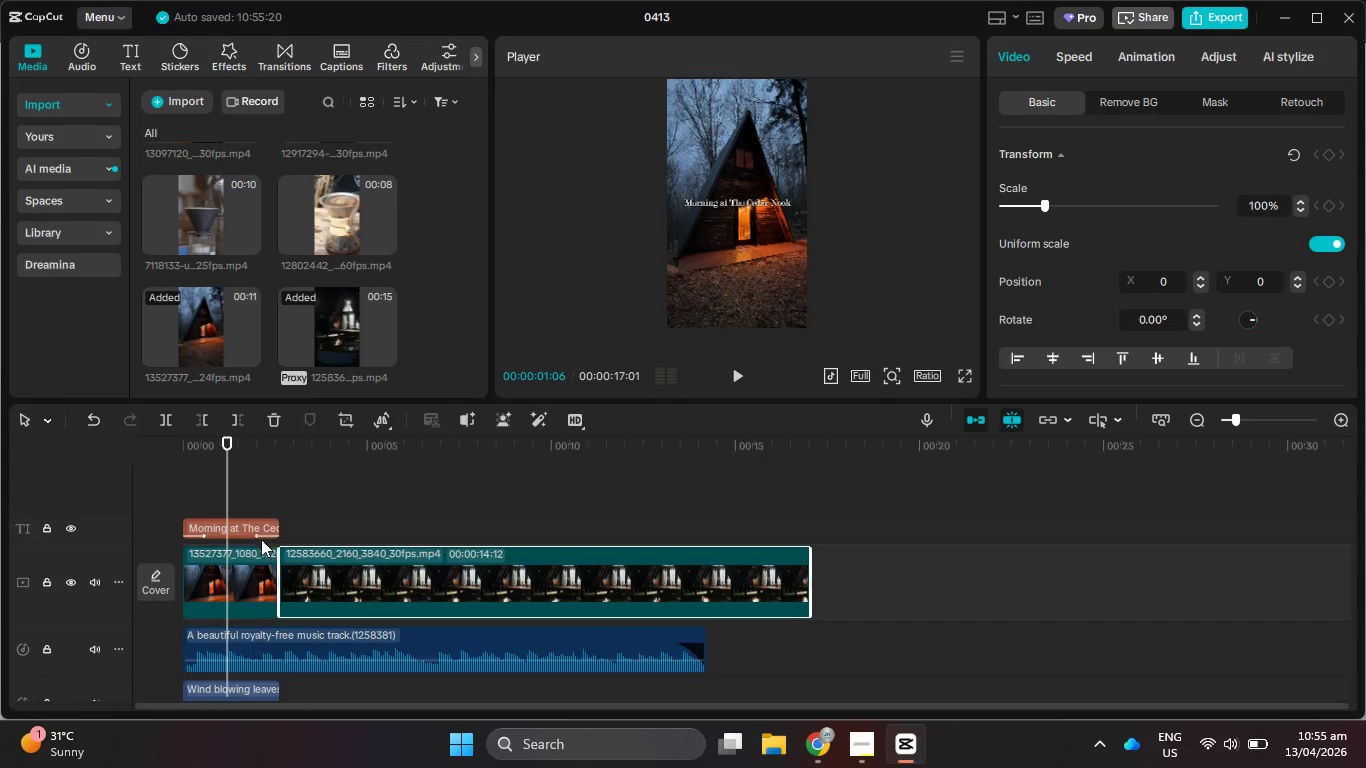 
left_click([239, 591])
 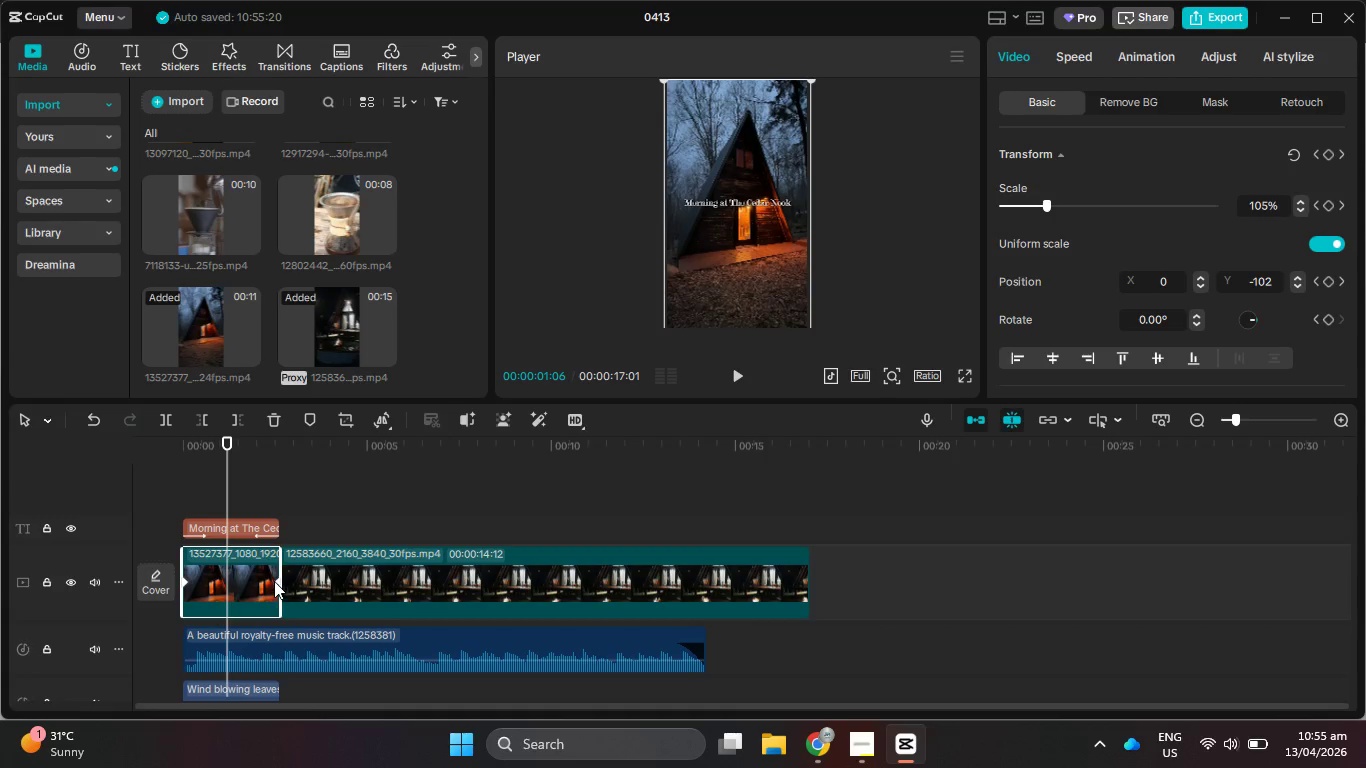 
left_click_drag(start_coordinate=[274, 581], to_coordinate=[234, 582])
 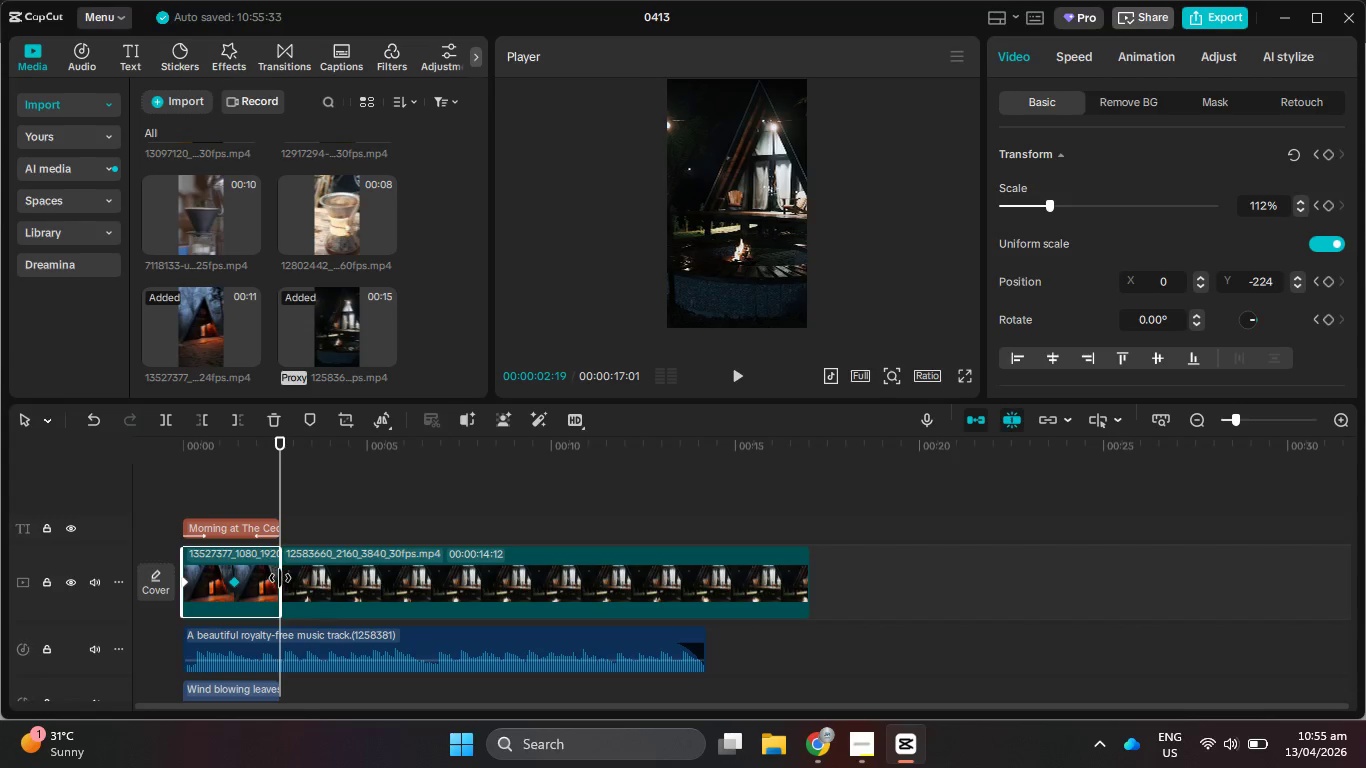 
left_click_drag(start_coordinate=[280, 577], to_coordinate=[231, 563])
 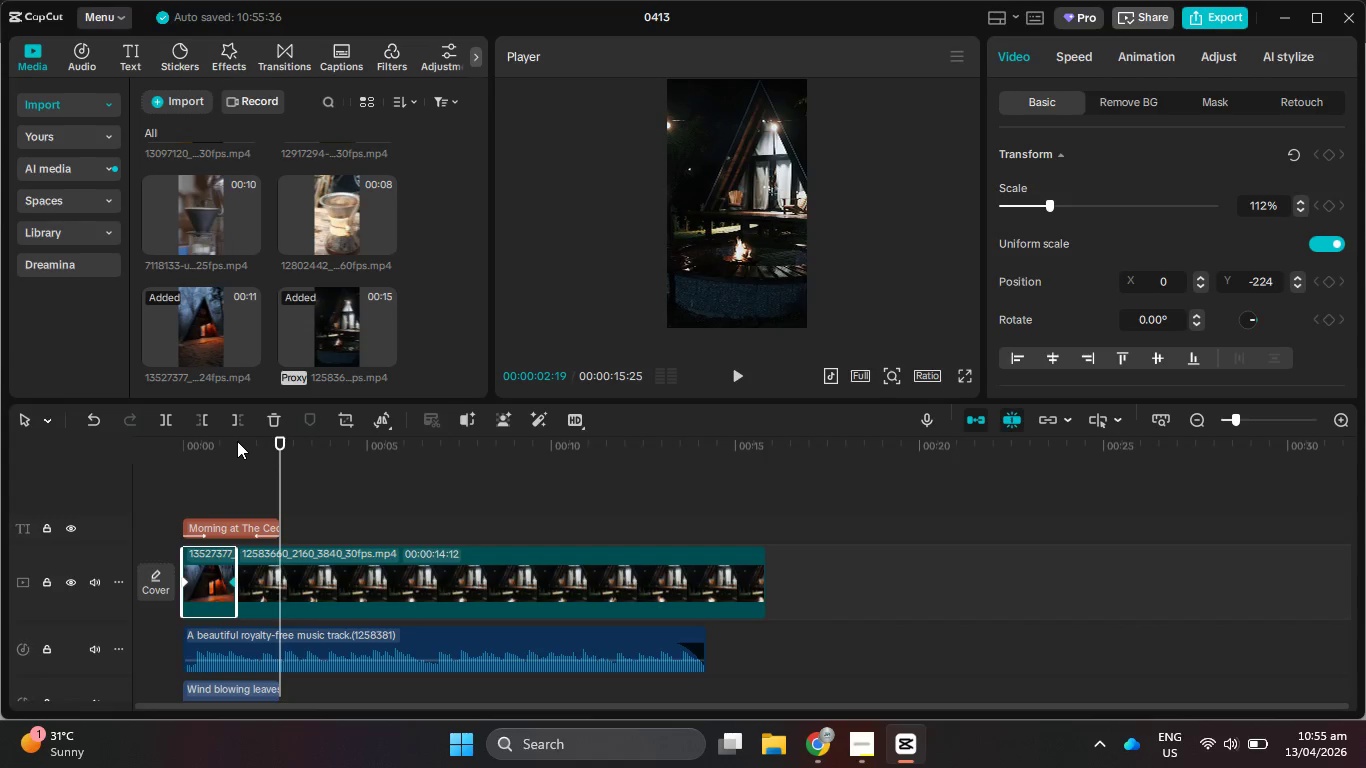 
left_click_drag(start_coordinate=[237, 439], to_coordinate=[106, 450])
 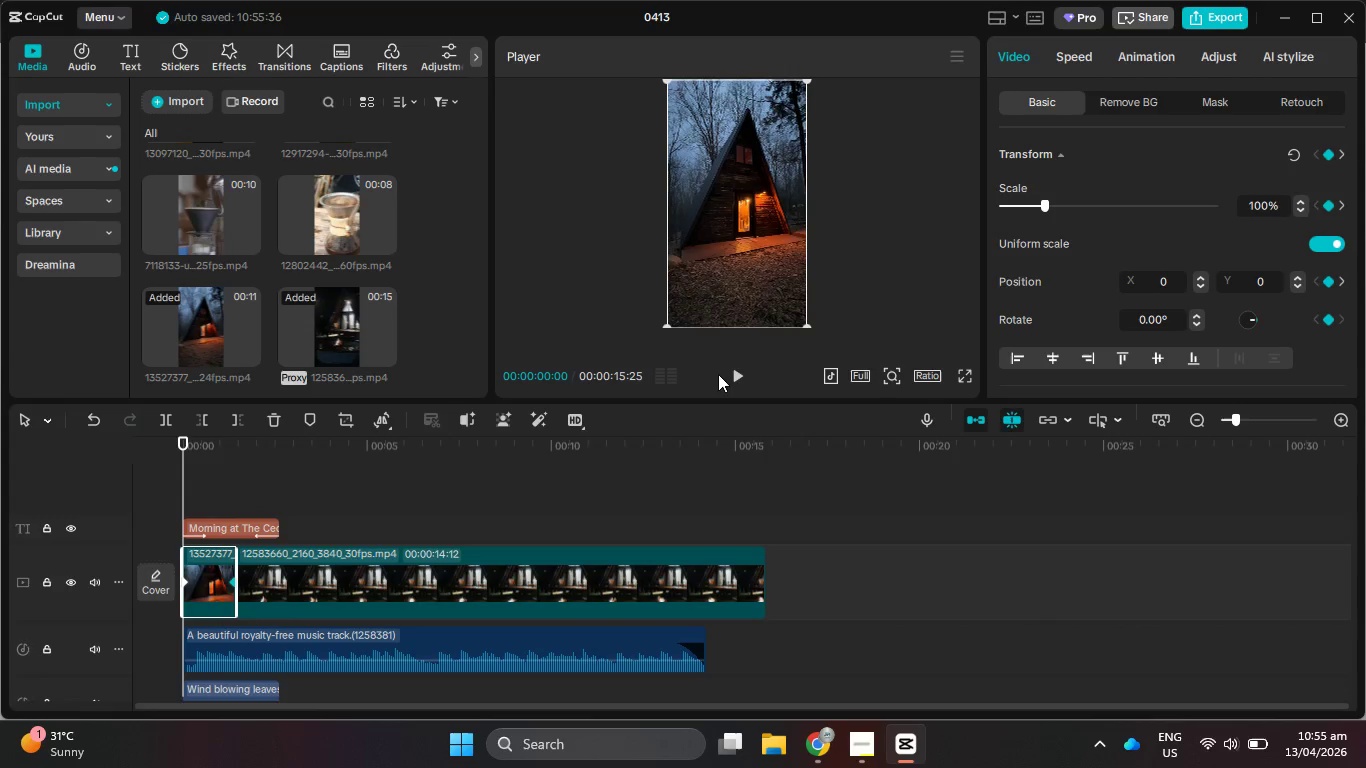 
double_click([732, 374])
 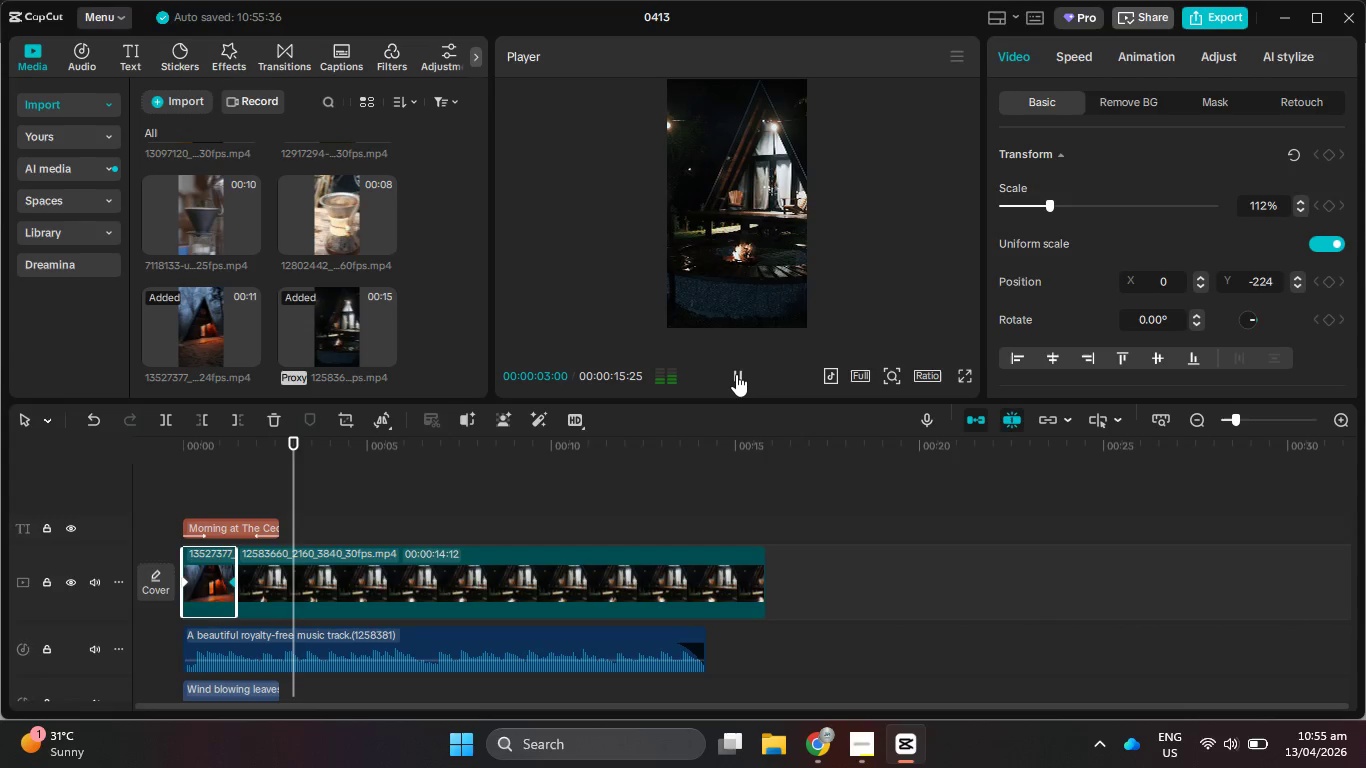 
left_click_drag(start_coordinate=[302, 510], to_coordinate=[286, 512])
 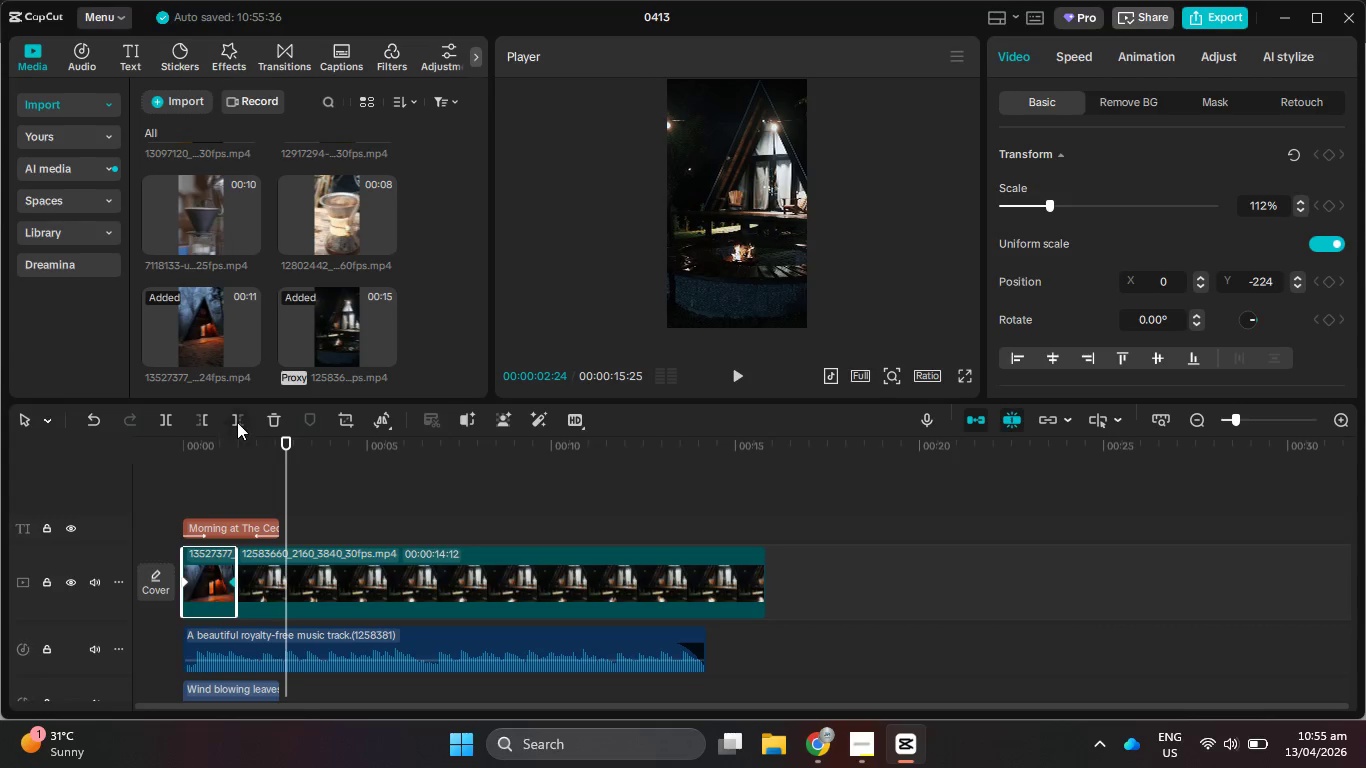 
left_click([237, 422])
 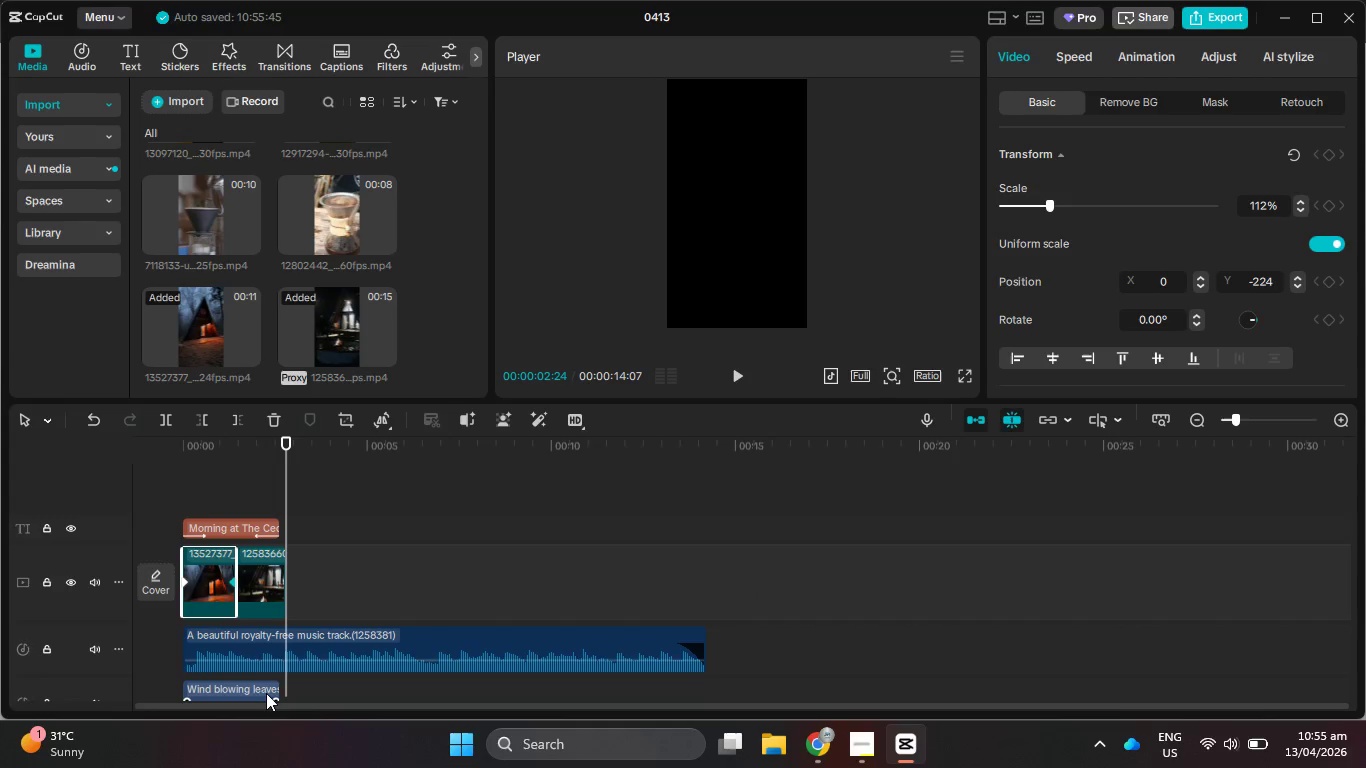 
left_click([266, 692])
 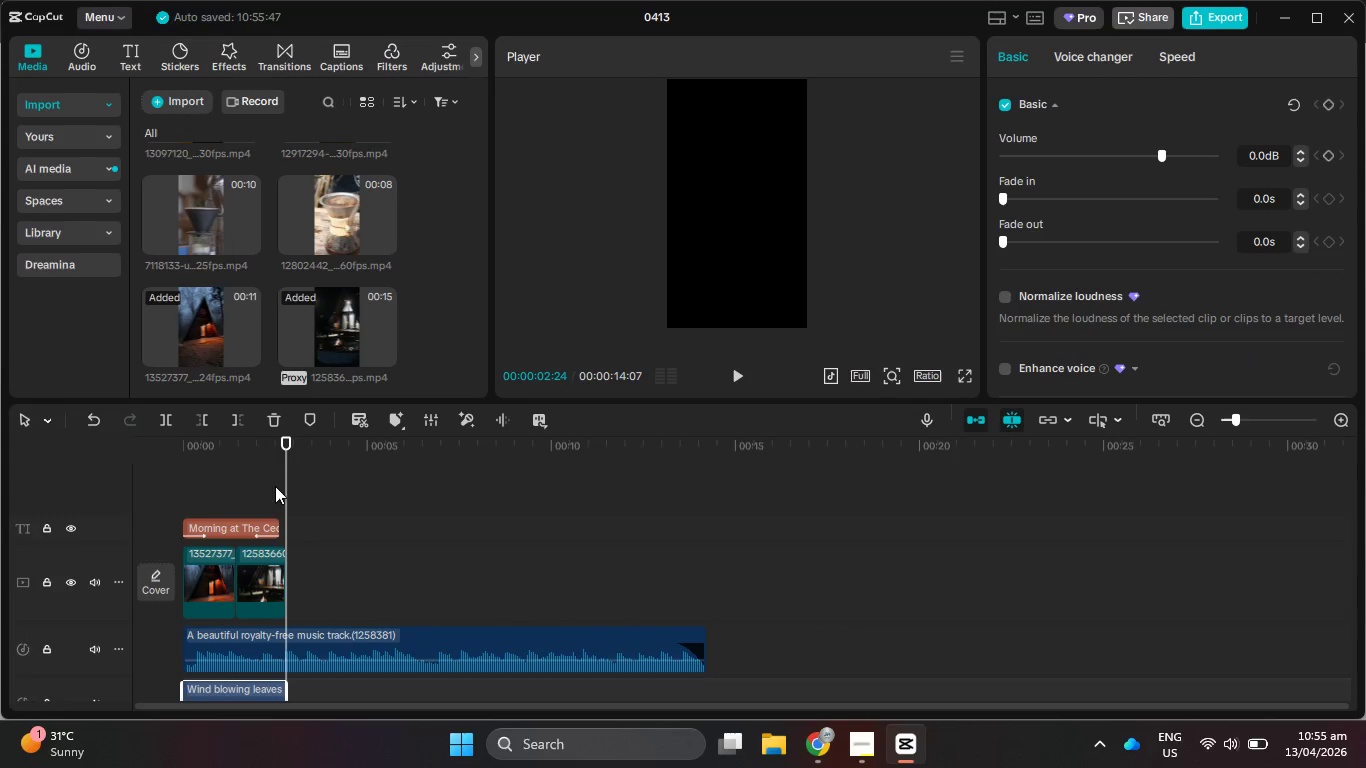 
left_click([272, 521])
 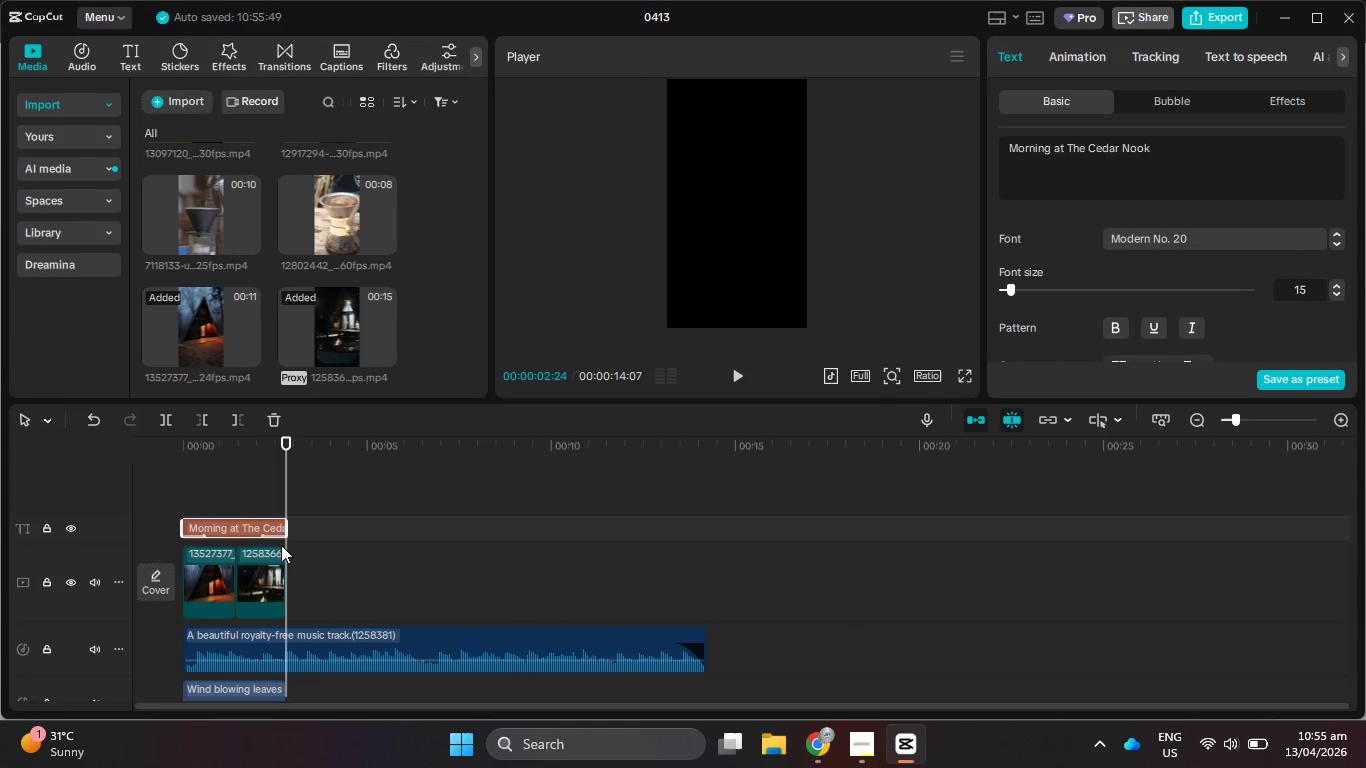 
left_click_drag(start_coordinate=[267, 456], to_coordinate=[224, 457])
 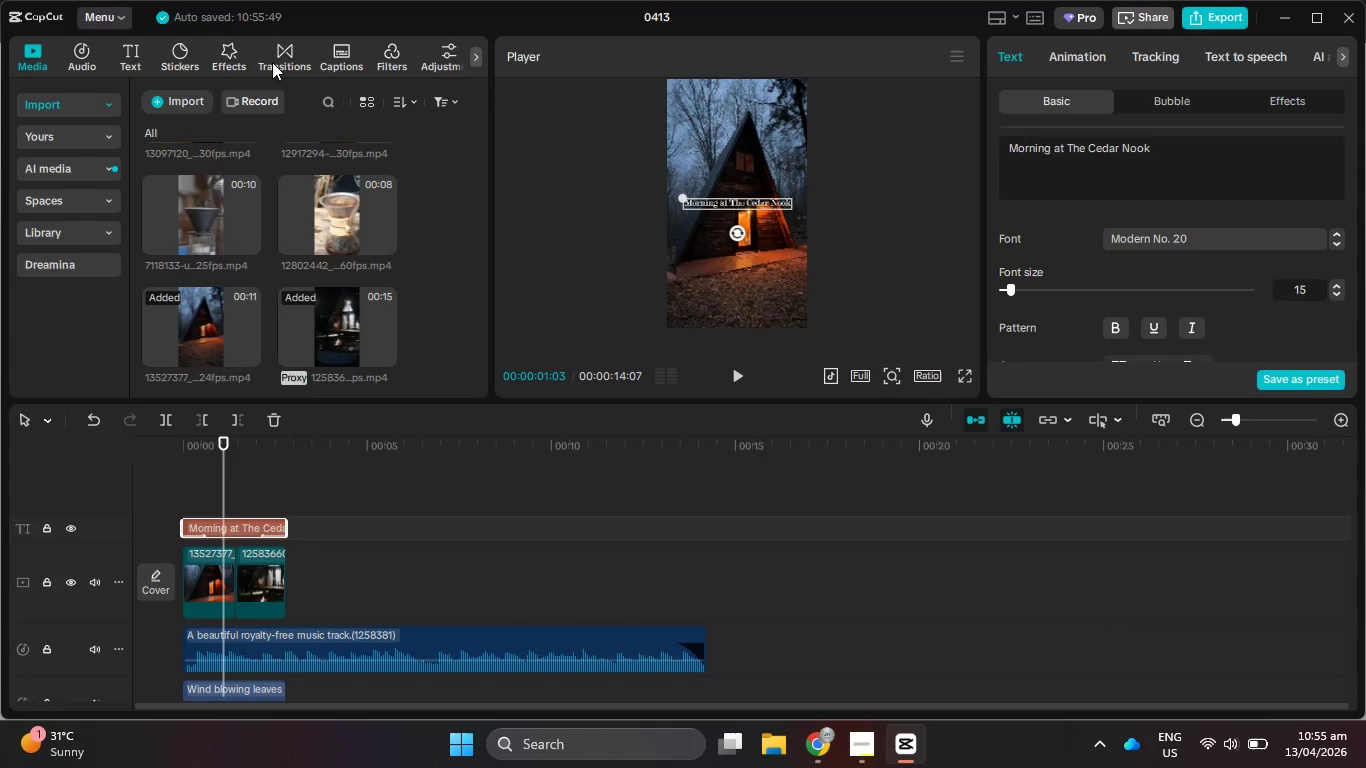 
left_click([278, 52])
 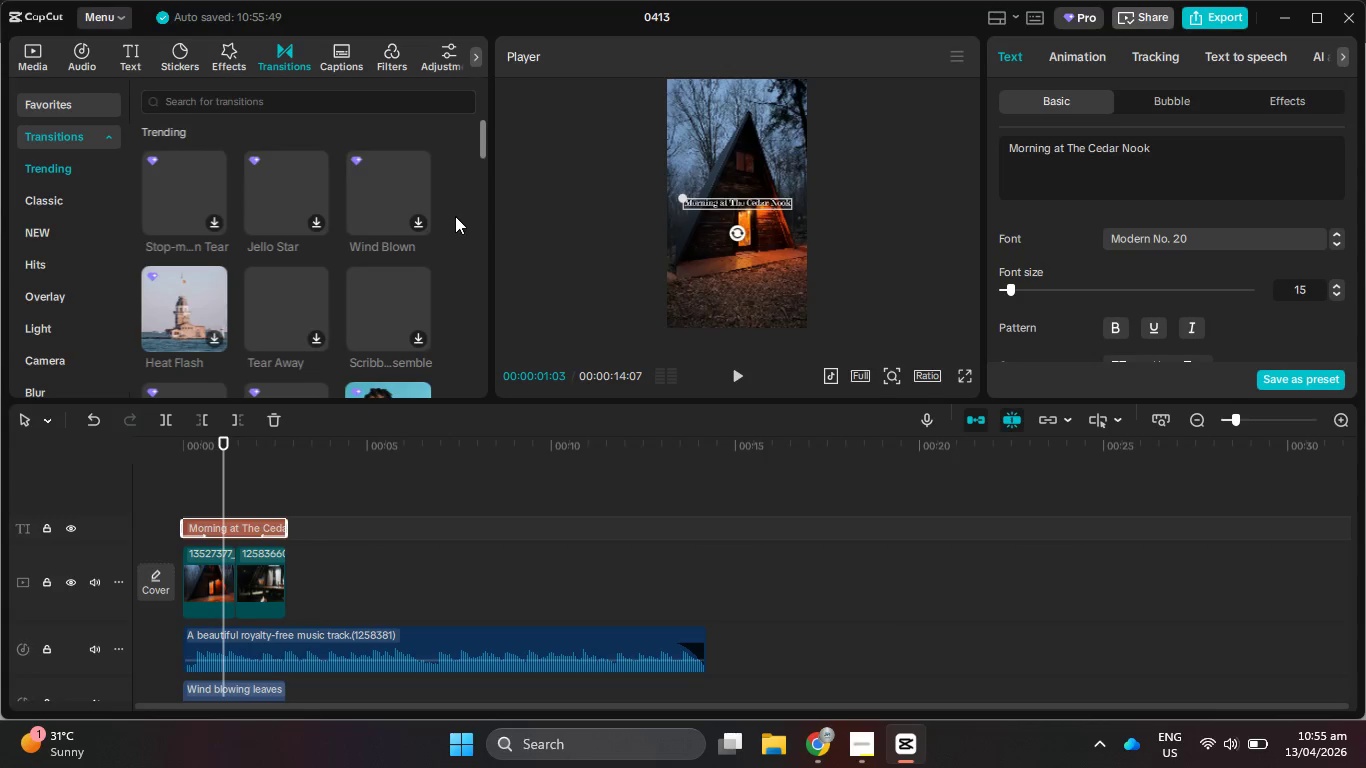 
scroll: coordinate [455, 228], scroll_direction: up, amount: 6.0
 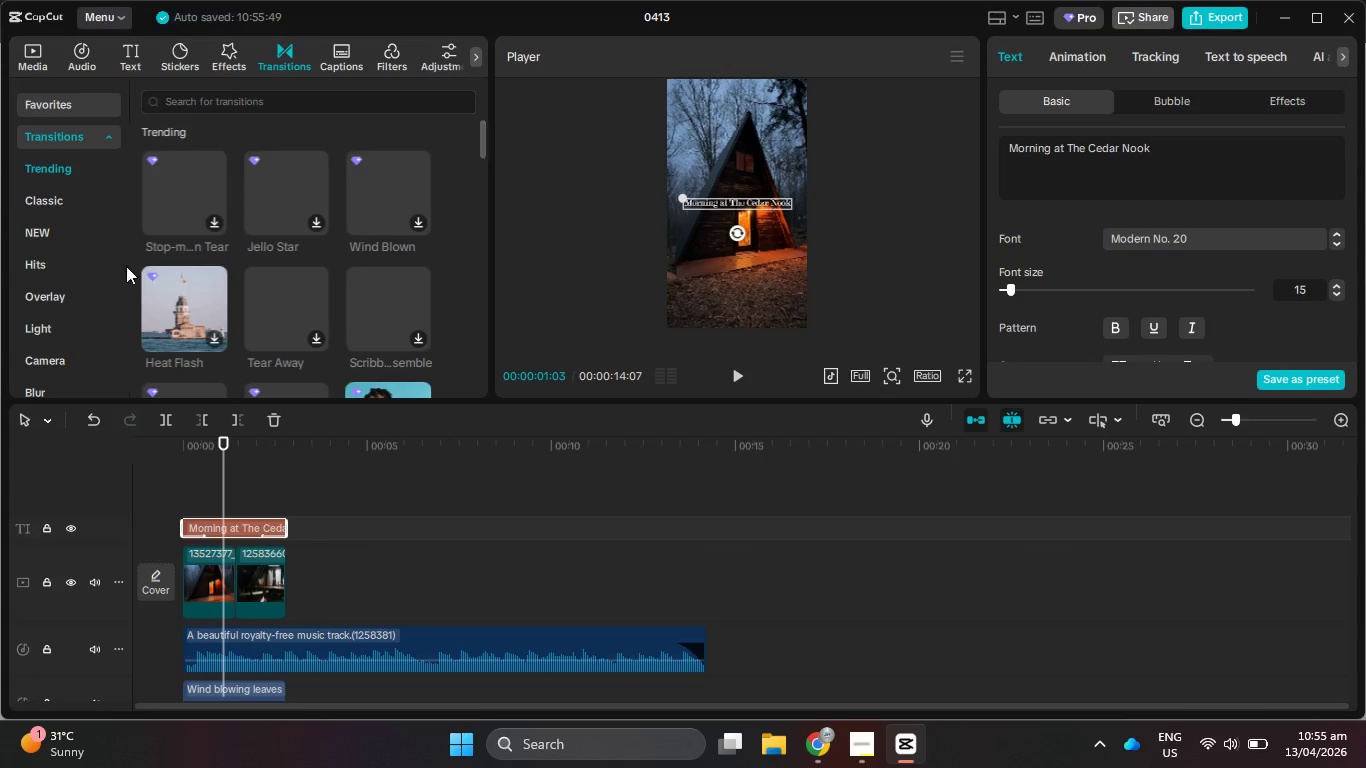 
scroll: coordinate [406, 272], scroll_direction: down, amount: 2.0
 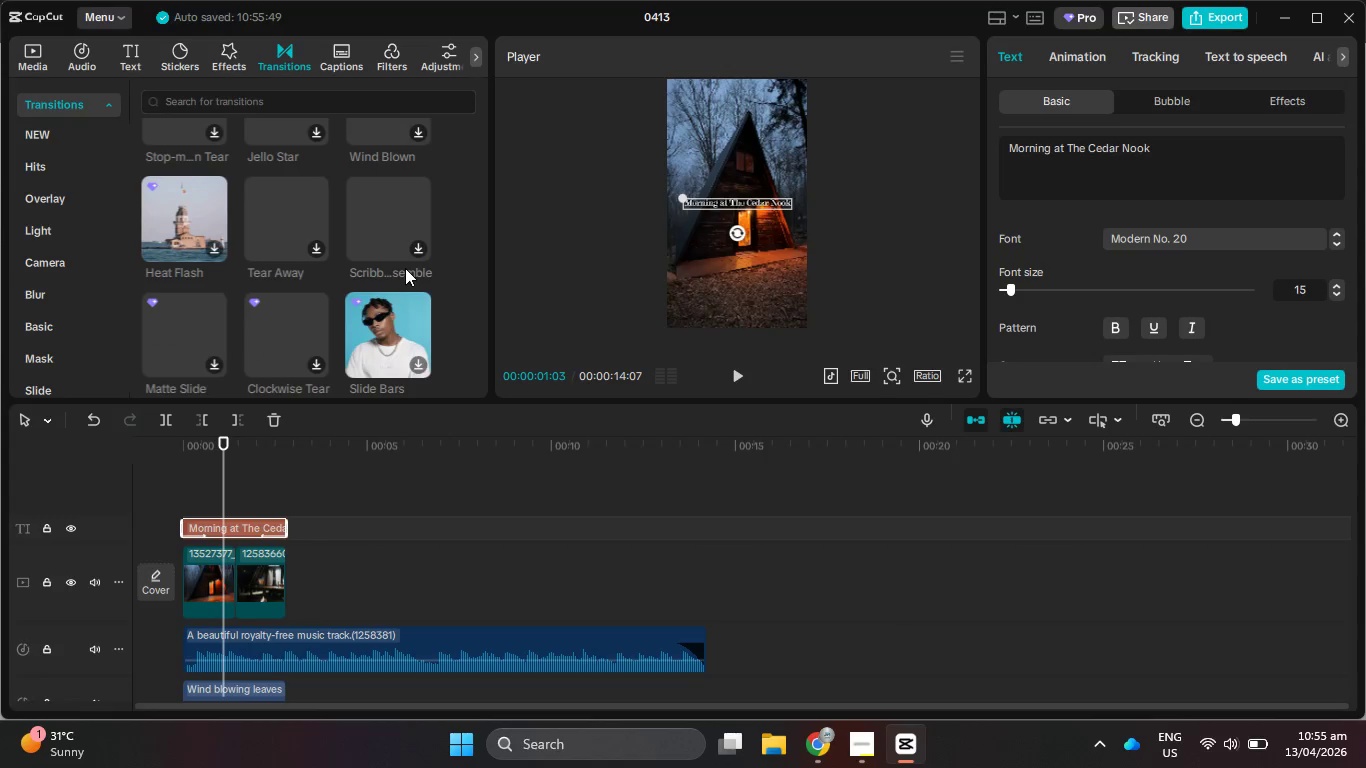 
scroll: coordinate [355, 220], scroll_direction: up, amount: 10.0
 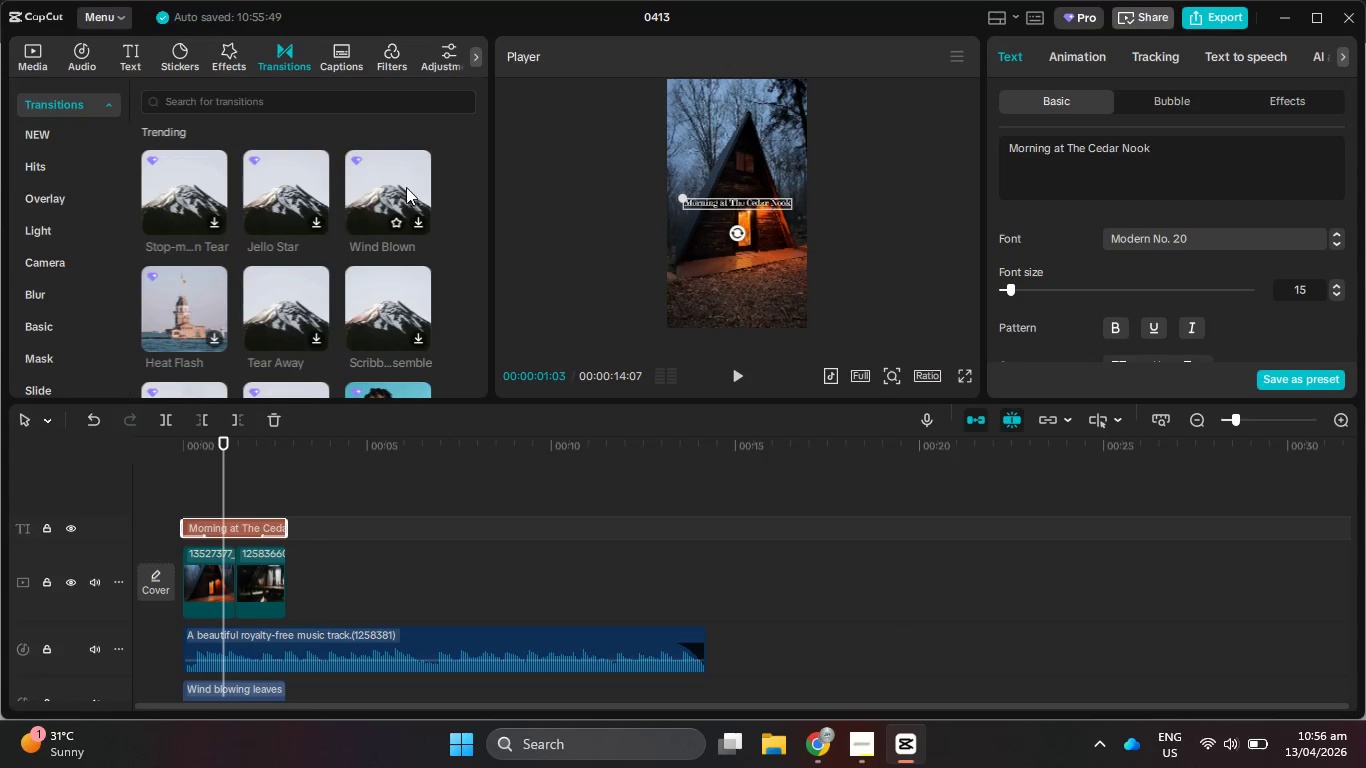 
scroll: coordinate [304, 307], scroll_direction: down, amount: 2.0
 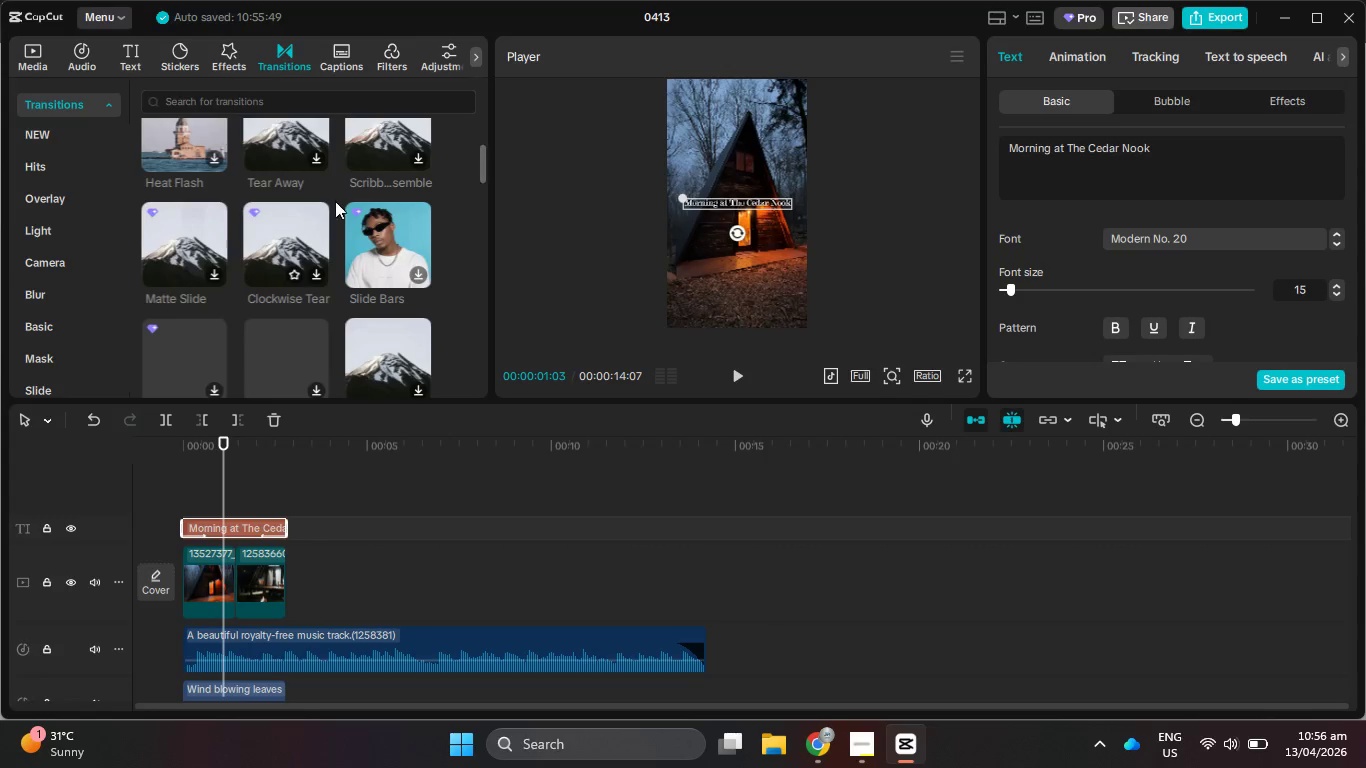 
scroll: coordinate [342, 195], scroll_direction: up, amount: 5.0
 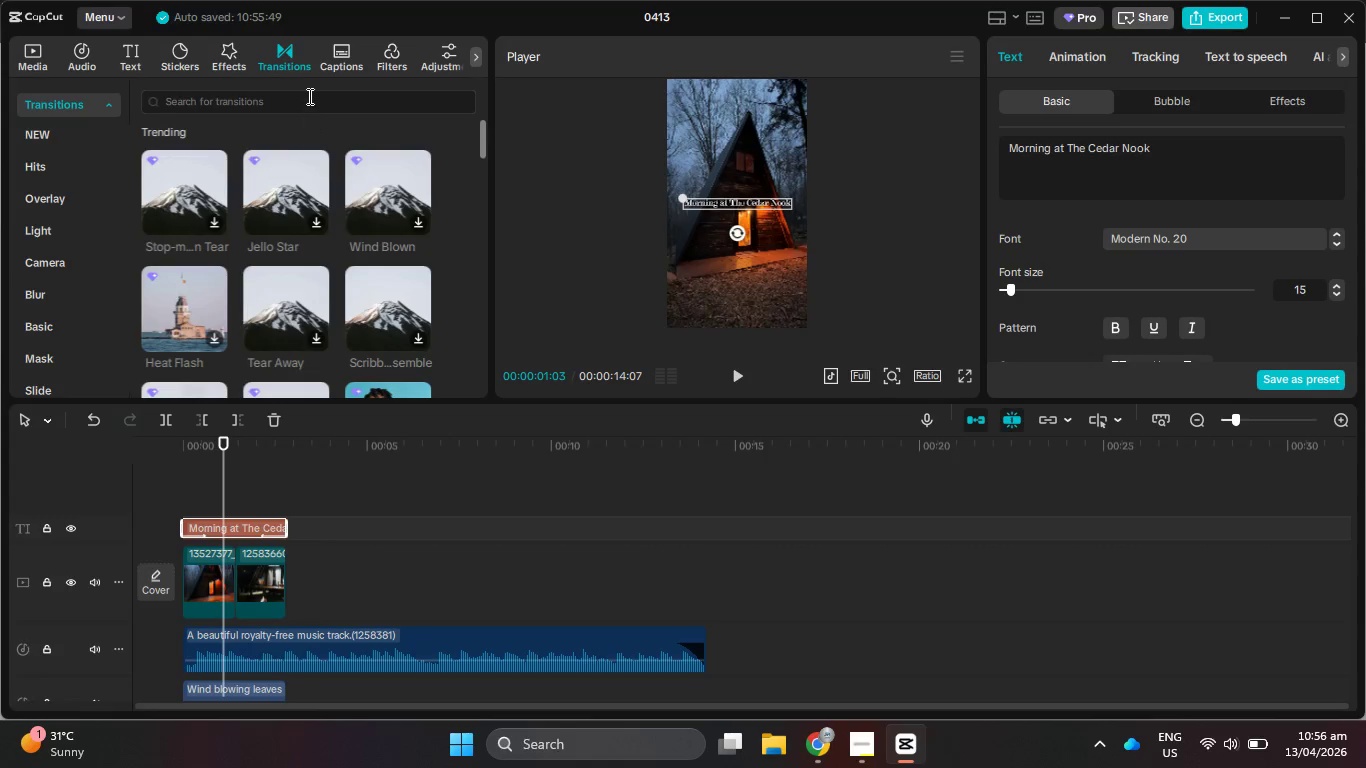 
left_click([308, 96])
 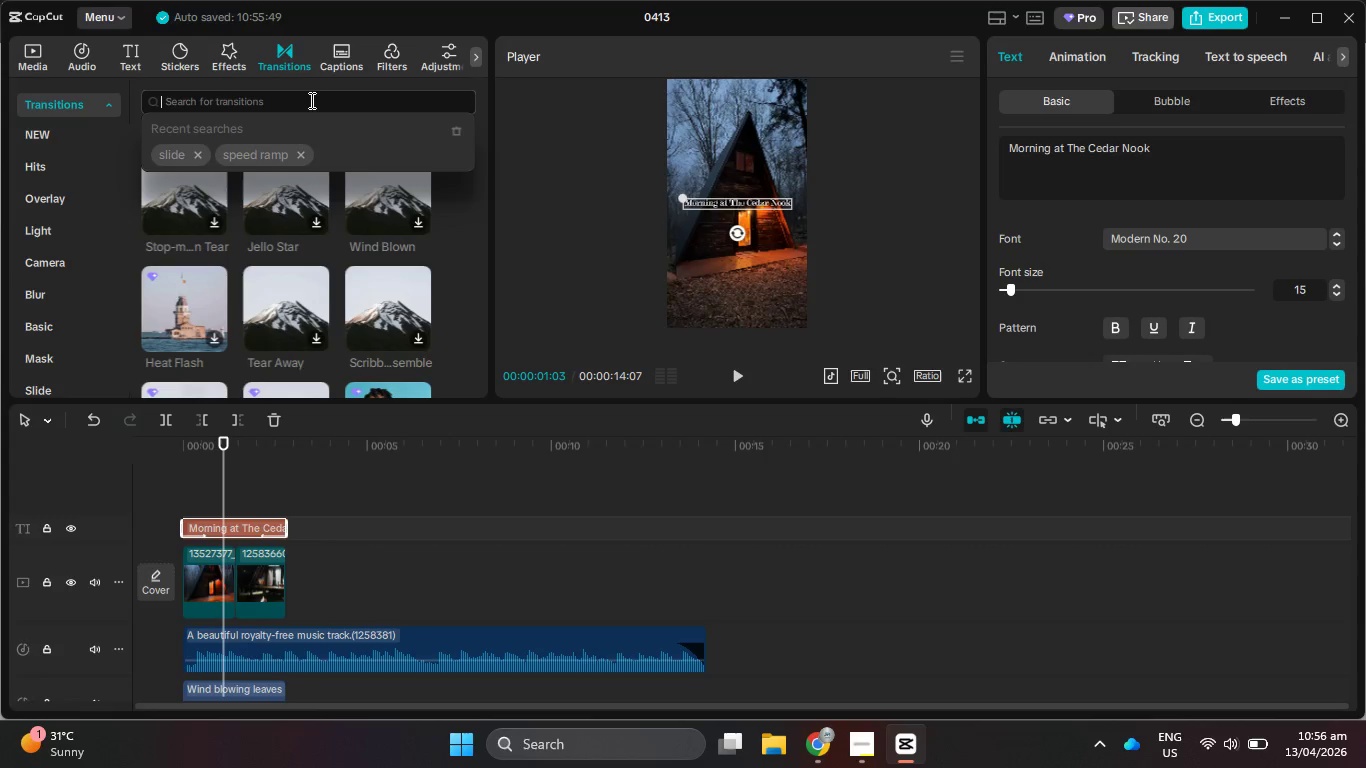 
type(mix)
 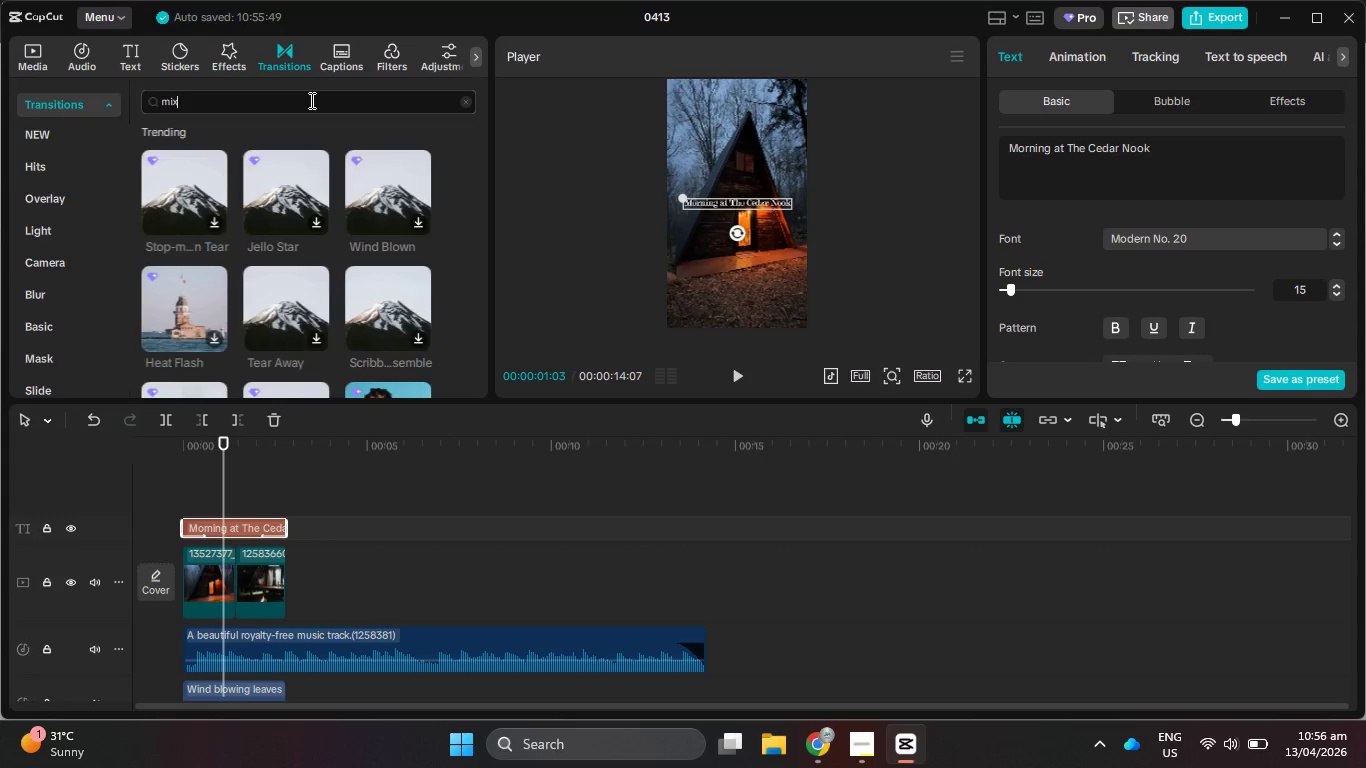 
key(Enter)
 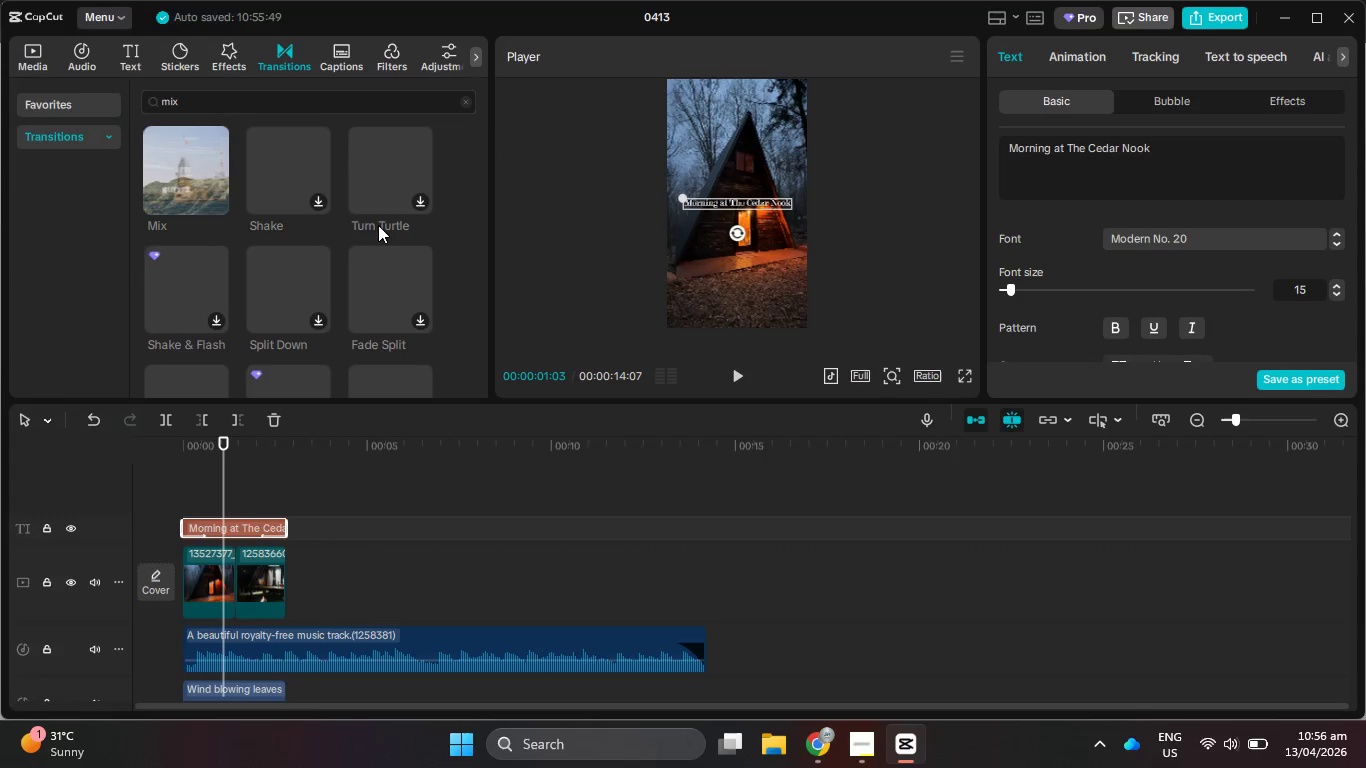 
left_click_drag(start_coordinate=[186, 149], to_coordinate=[227, 573])
 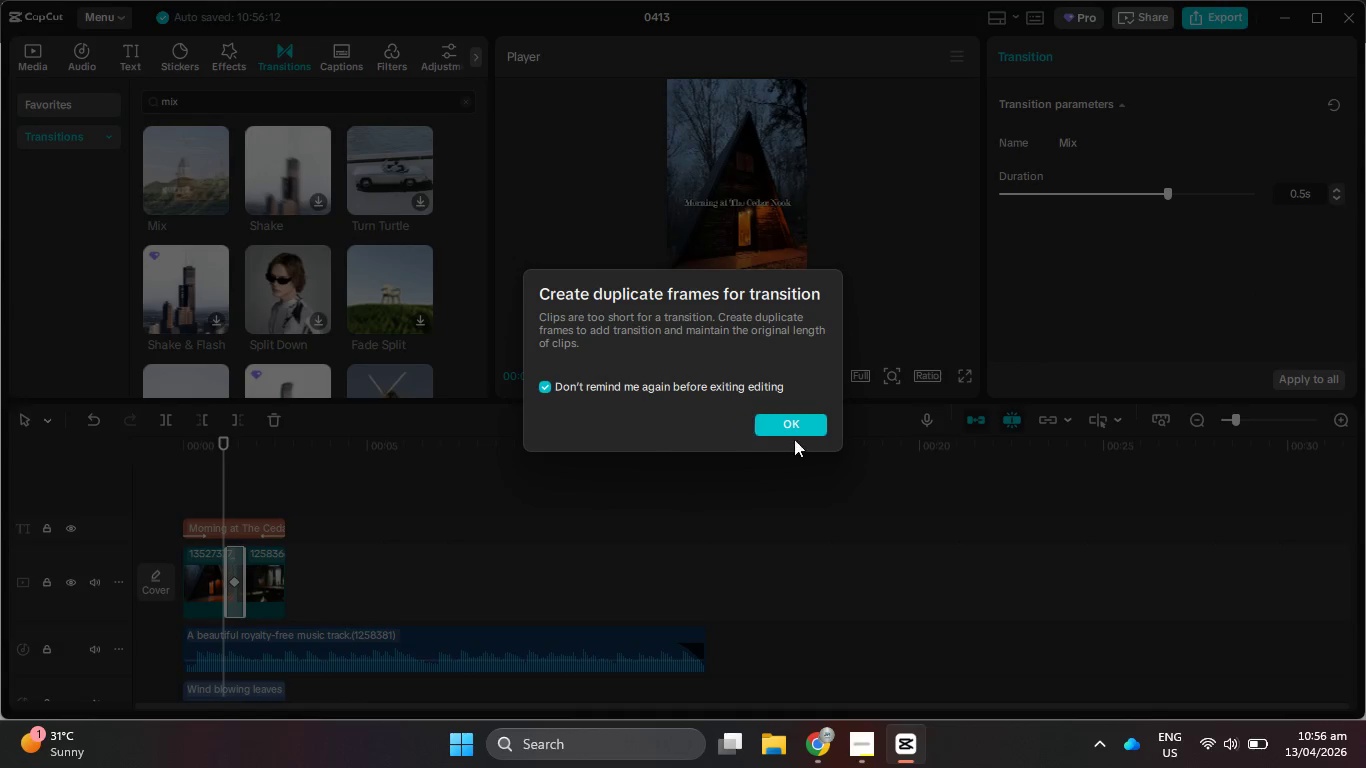 
left_click([795, 423])
 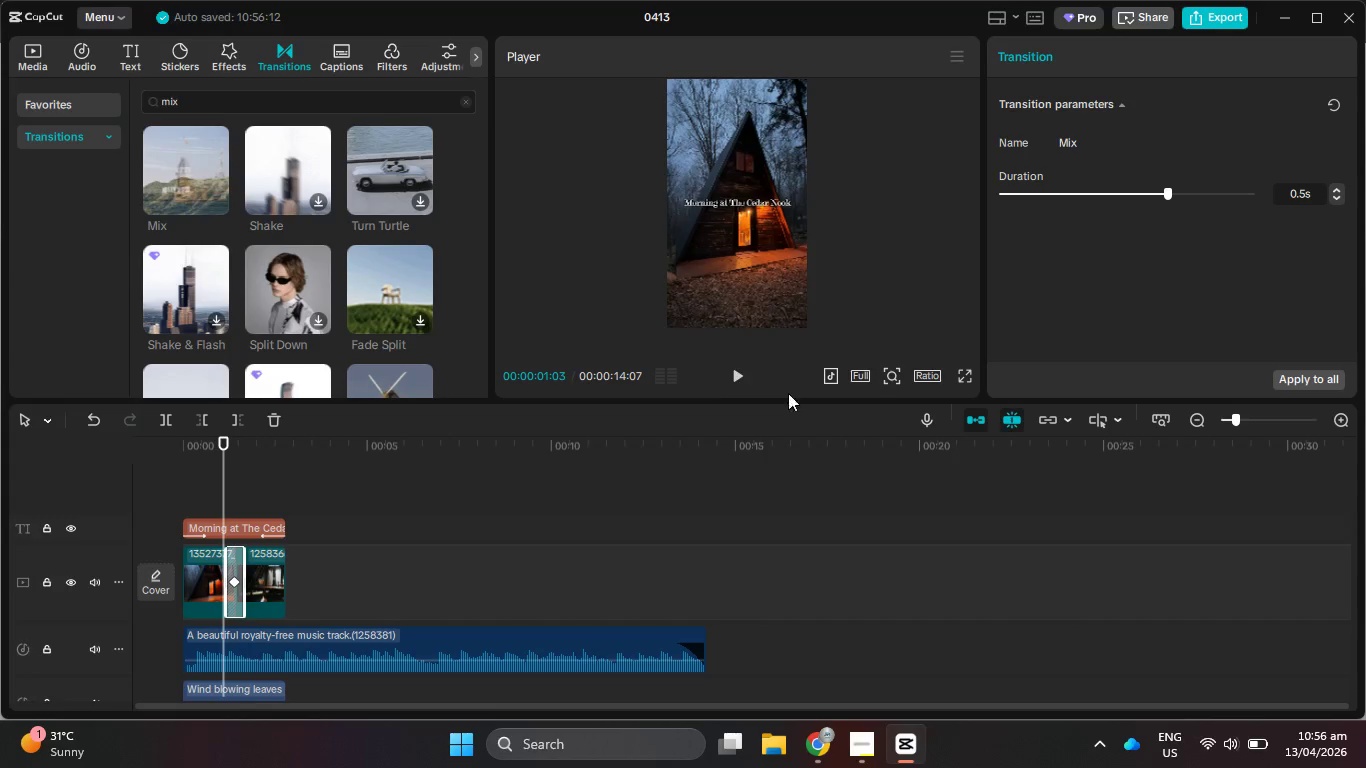 
left_click([734, 373])
 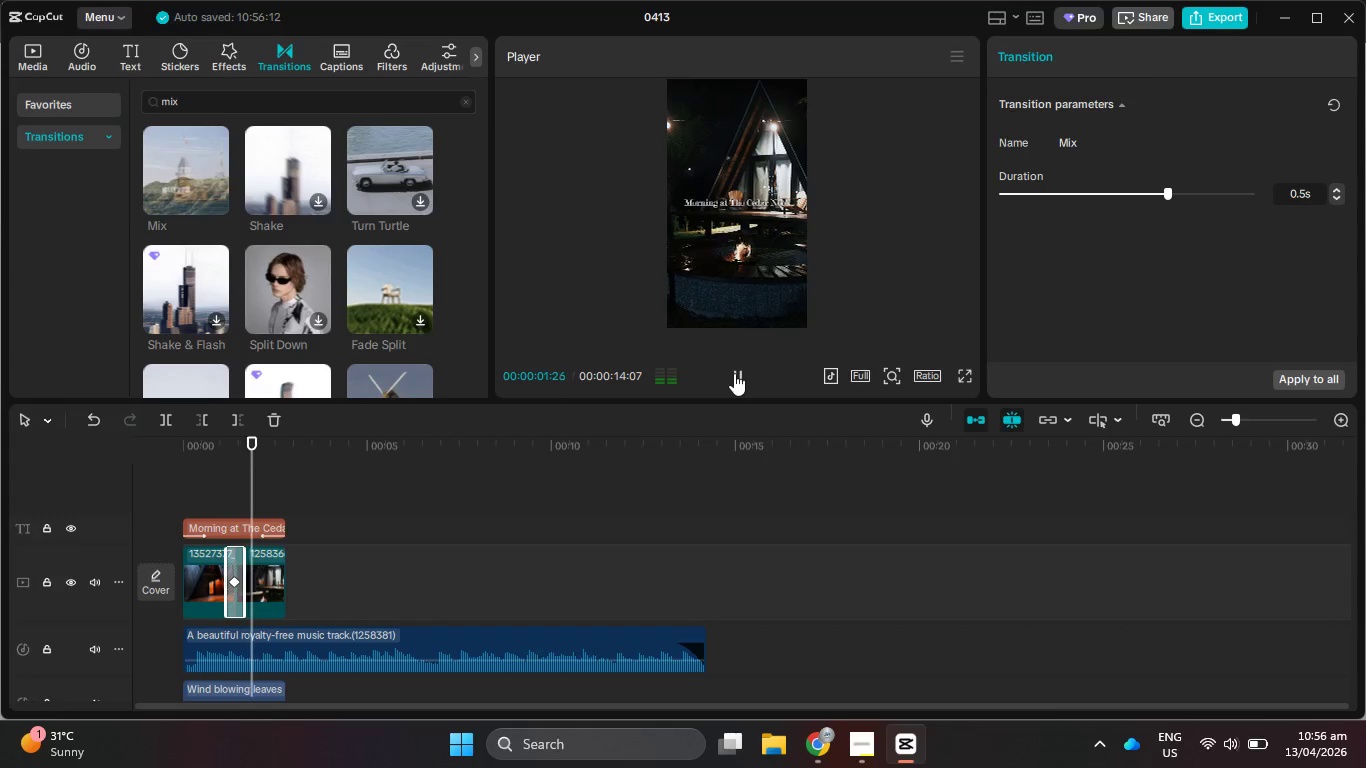 
left_click([734, 373])
 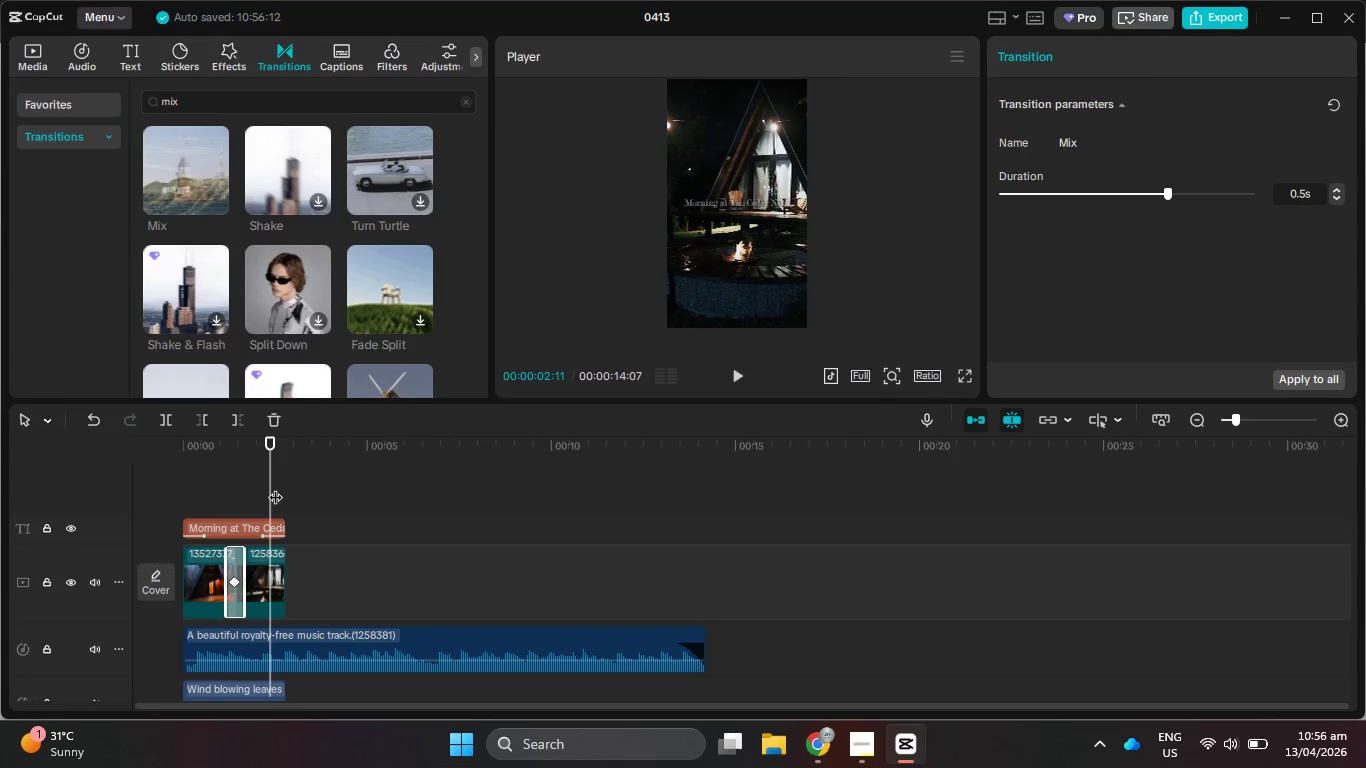 
left_click_drag(start_coordinate=[272, 488], to_coordinate=[236, 497])
 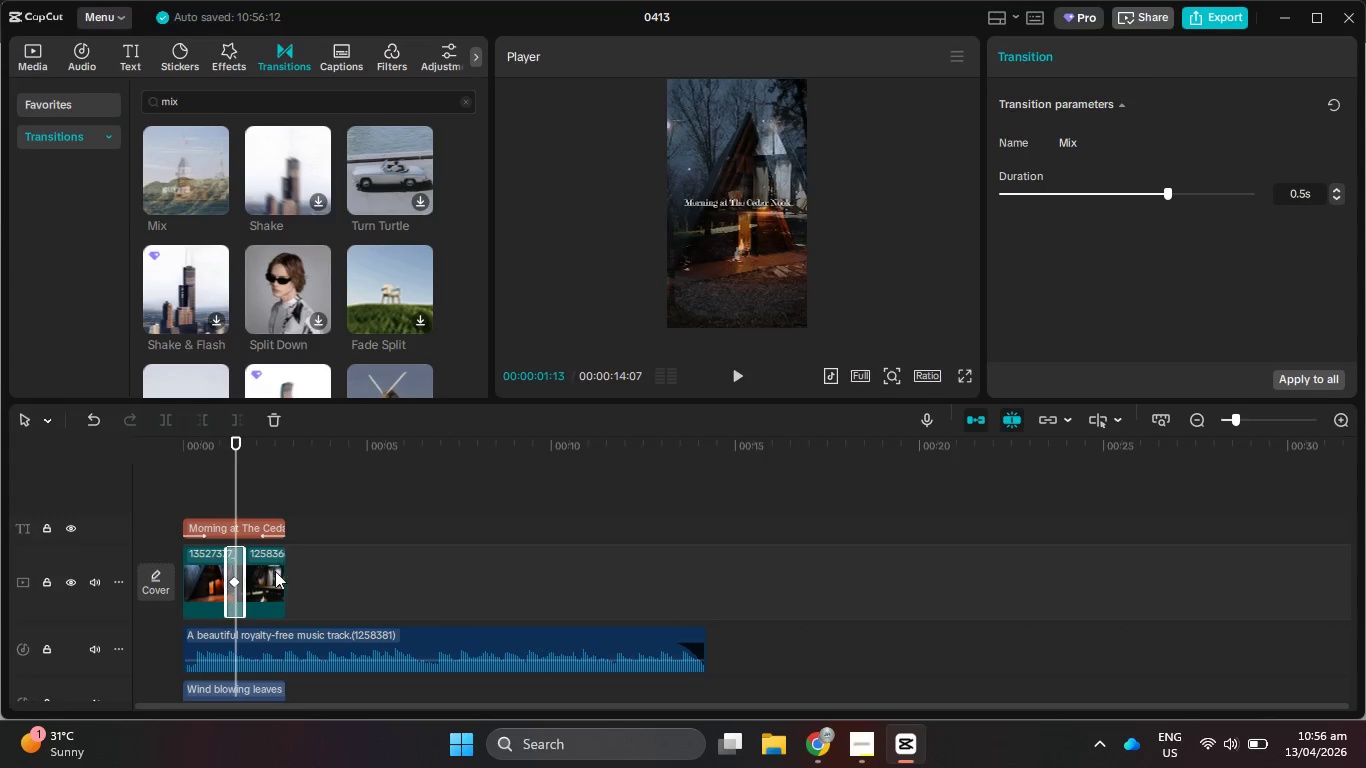 
left_click([274, 572])
 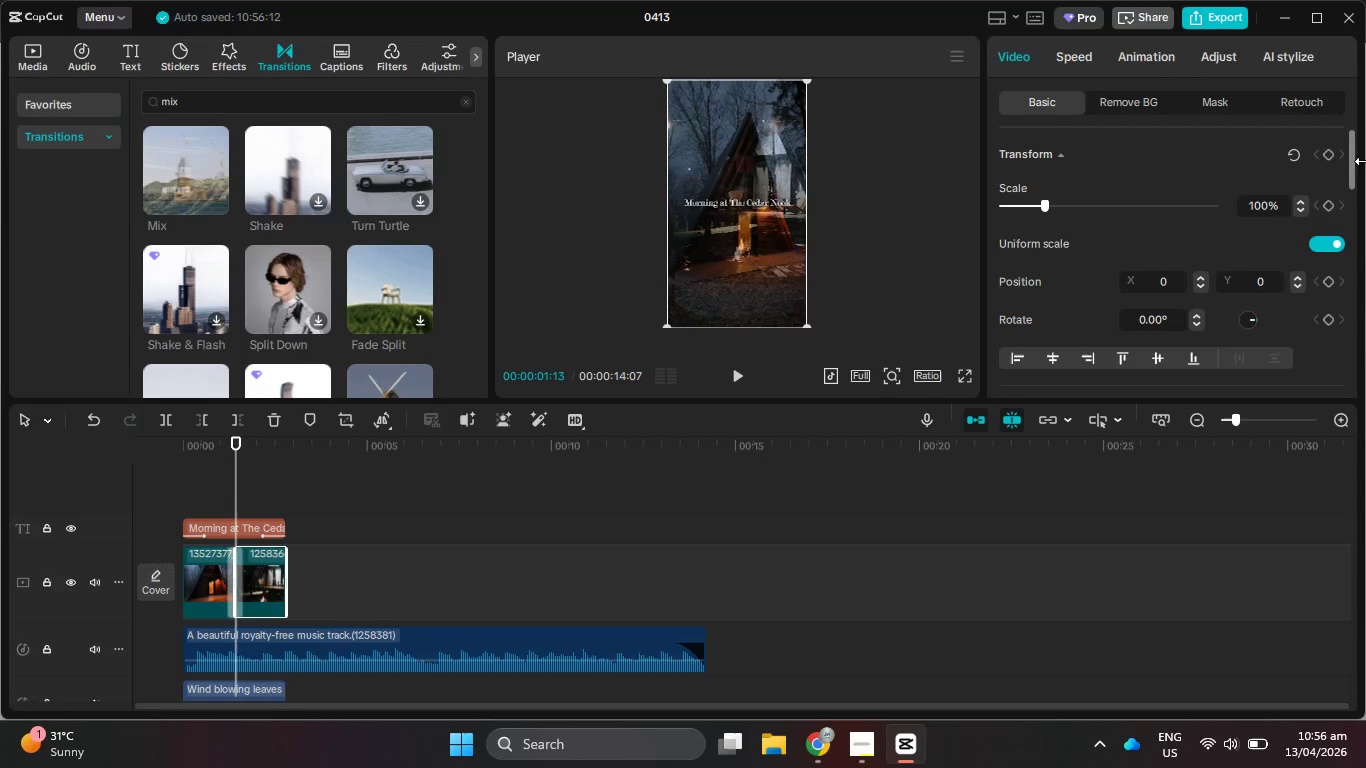 
left_click([1333, 159])
 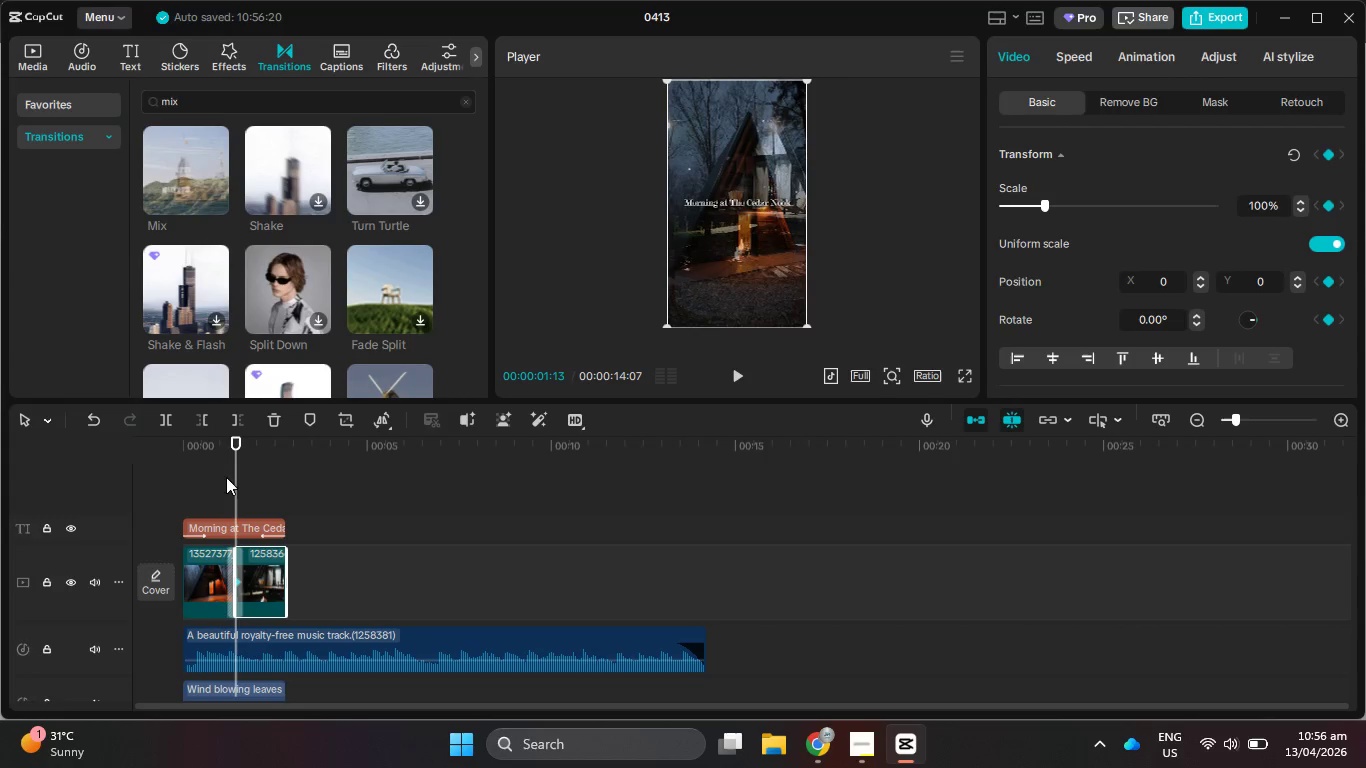 
left_click_drag(start_coordinate=[233, 482], to_coordinate=[279, 494])
 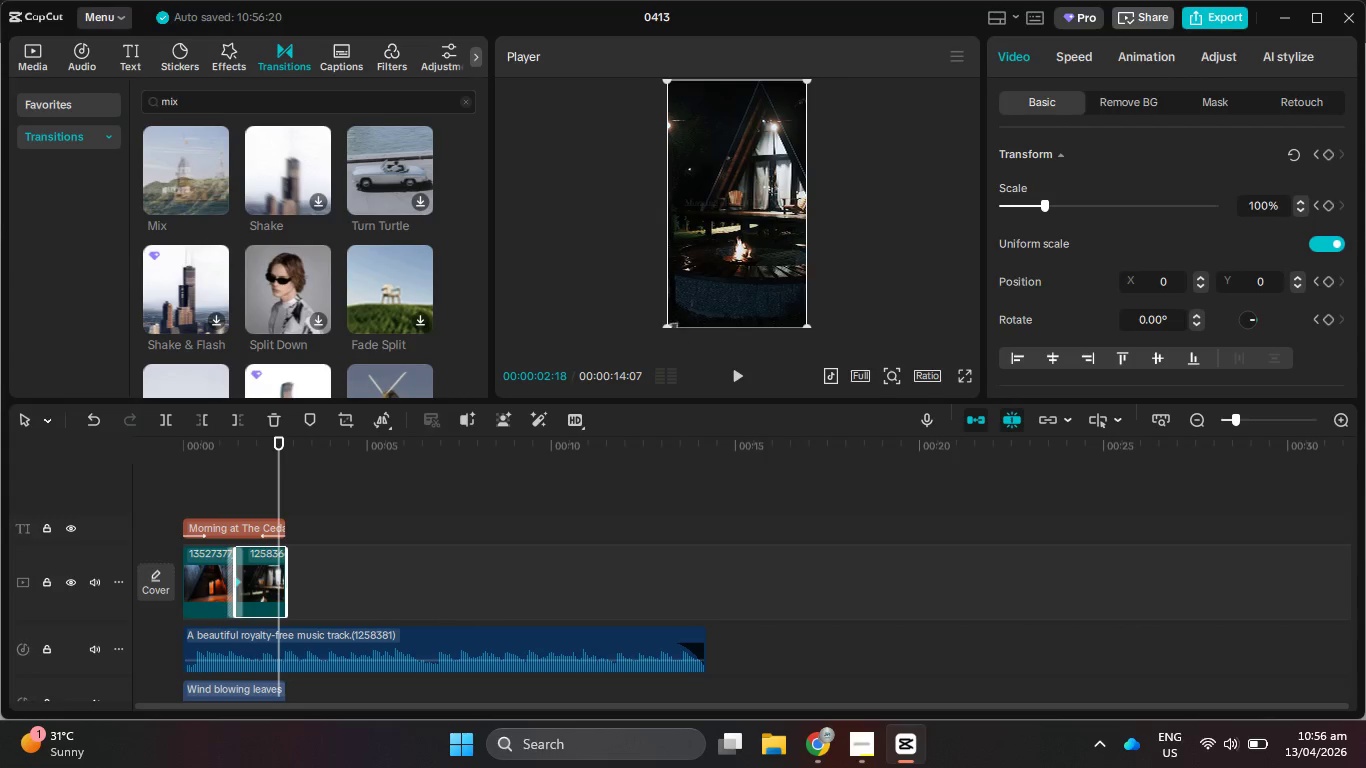 
left_click_drag(start_coordinate=[665, 325], to_coordinate=[646, 351])
 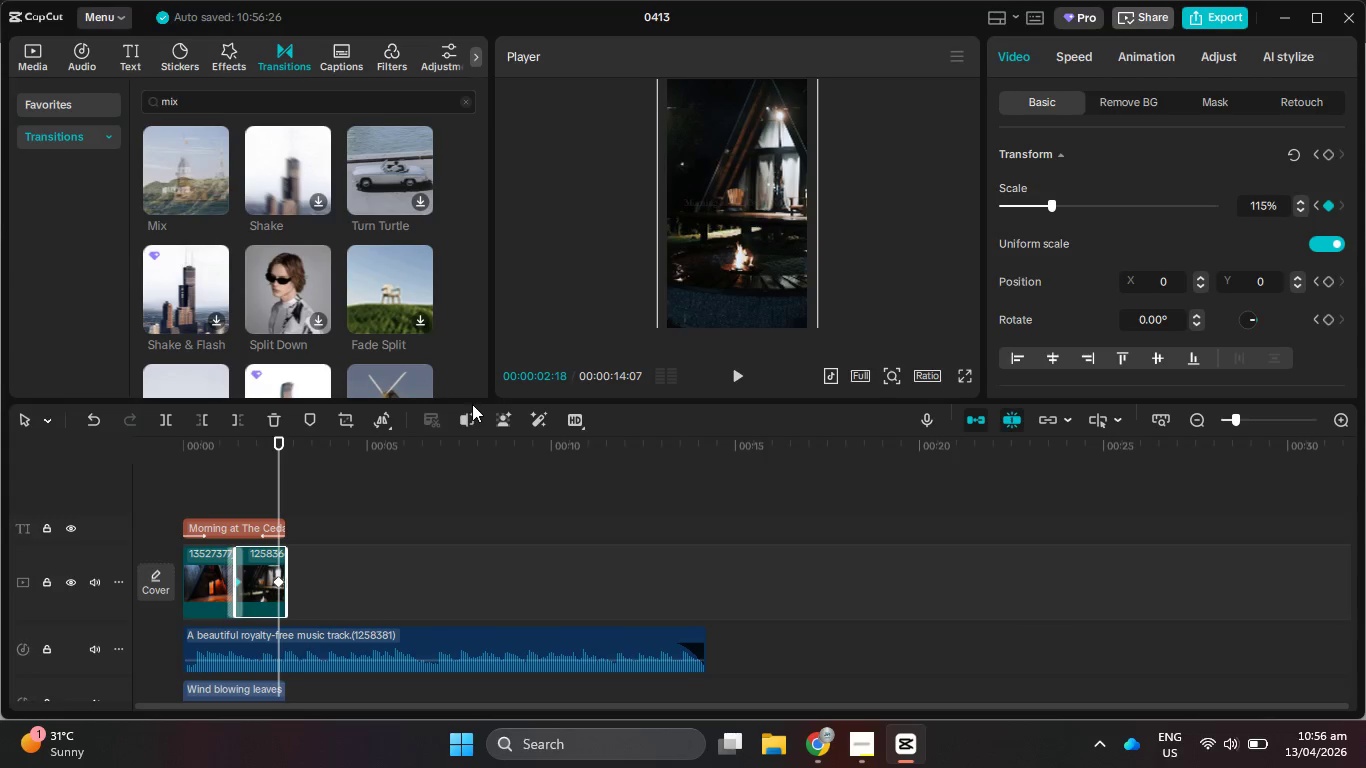 
left_click_drag(start_coordinate=[263, 568], to_coordinate=[181, 571])
 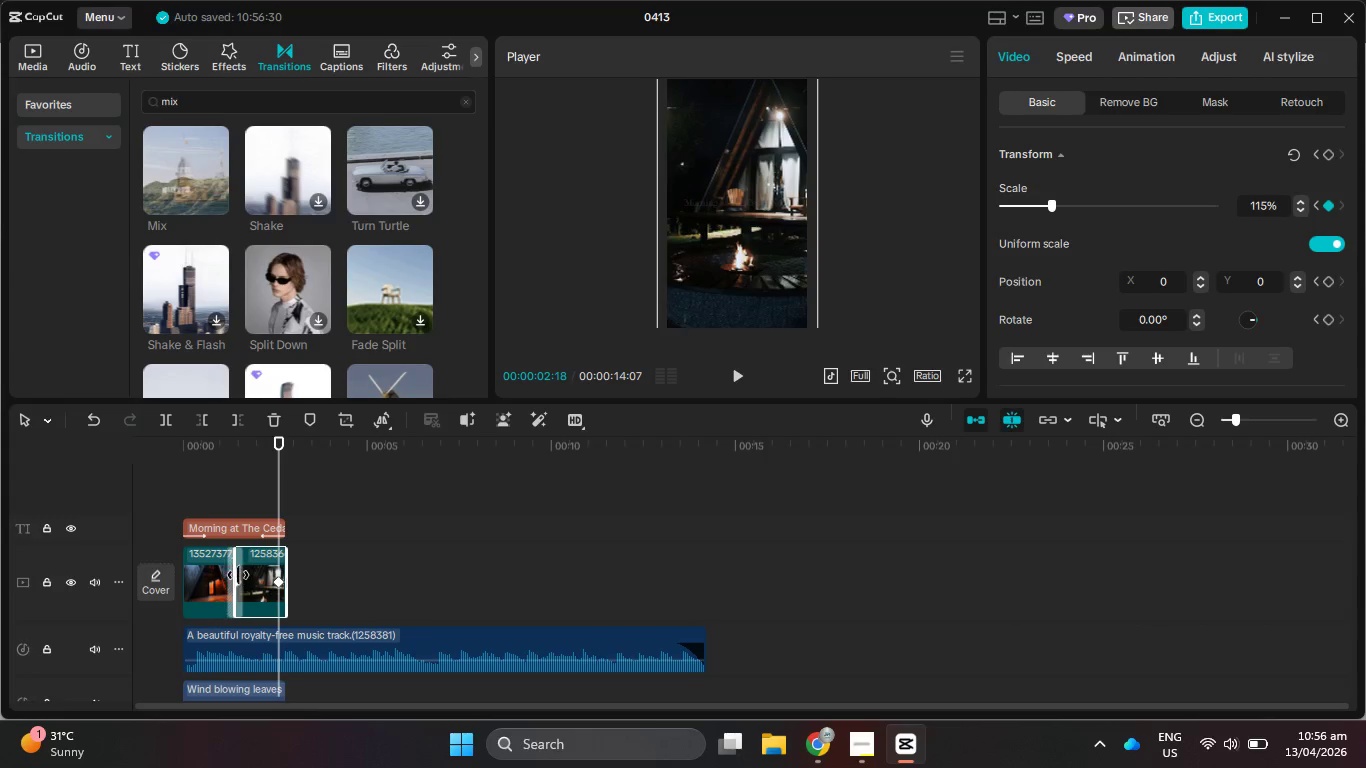 
left_click([236, 575])
 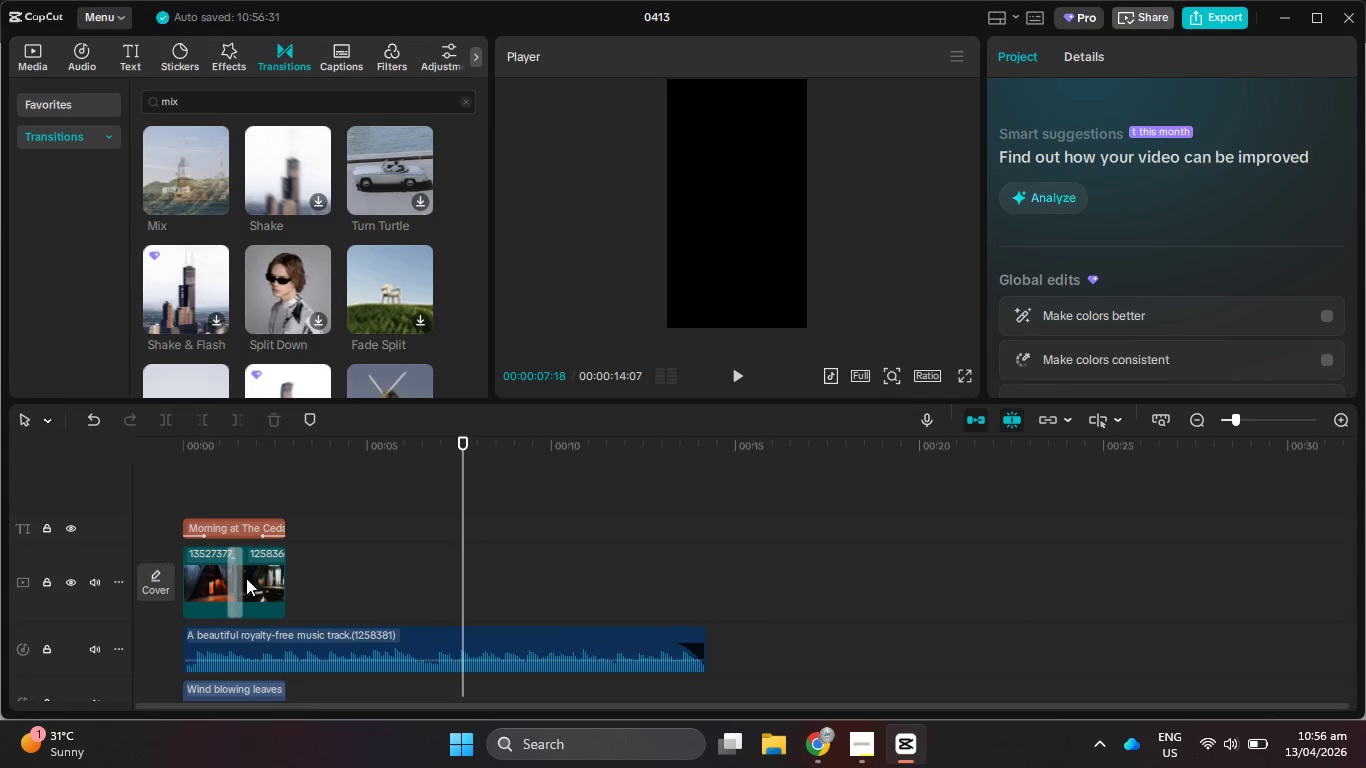 
left_click([236, 571])
 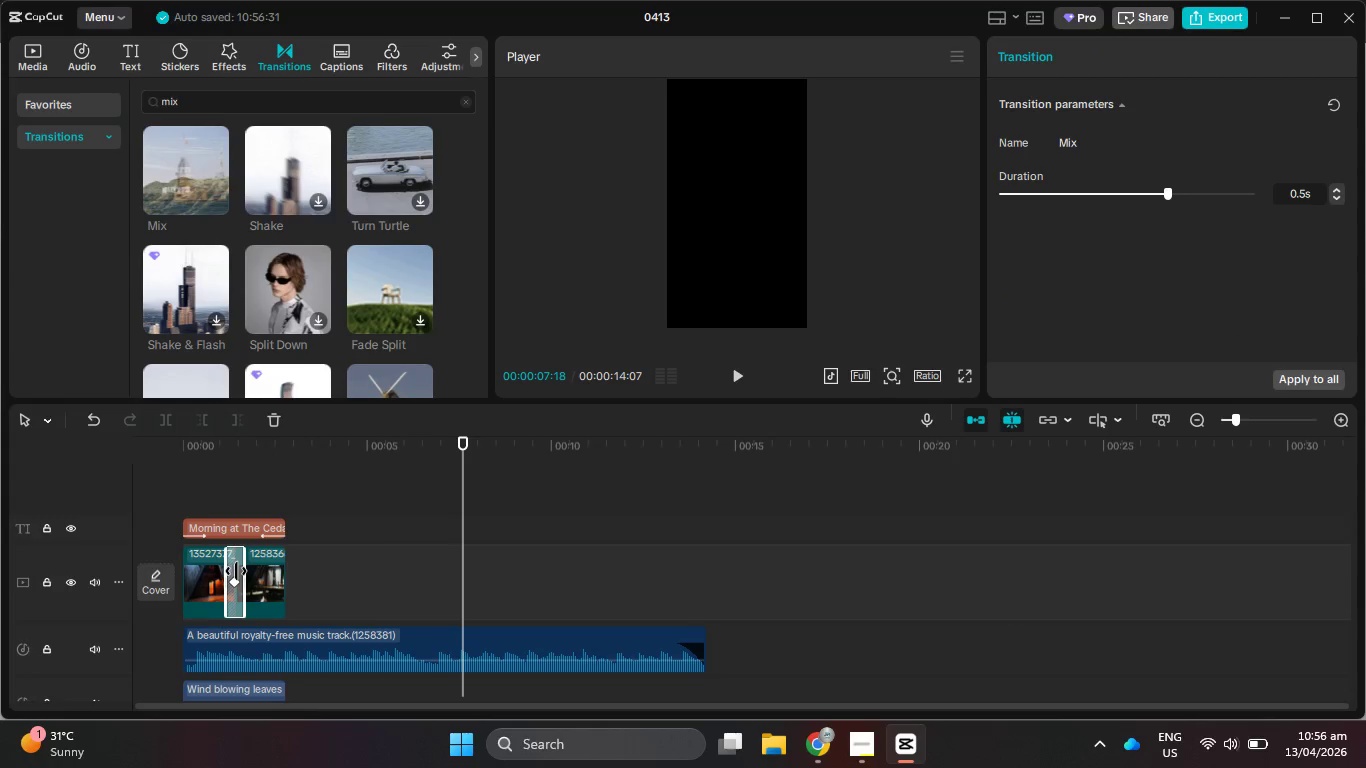 
key(Delete)
 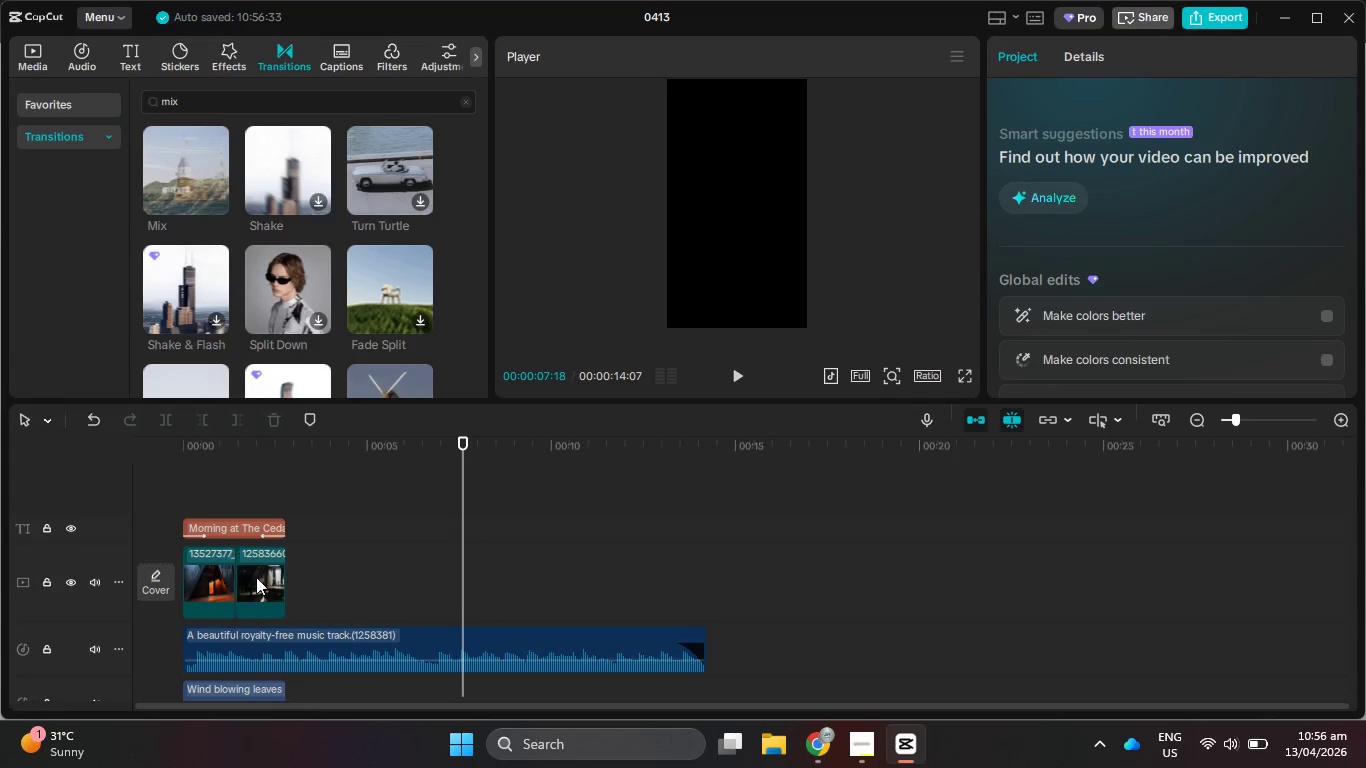 
left_click_drag(start_coordinate=[256, 577], to_coordinate=[195, 575])
 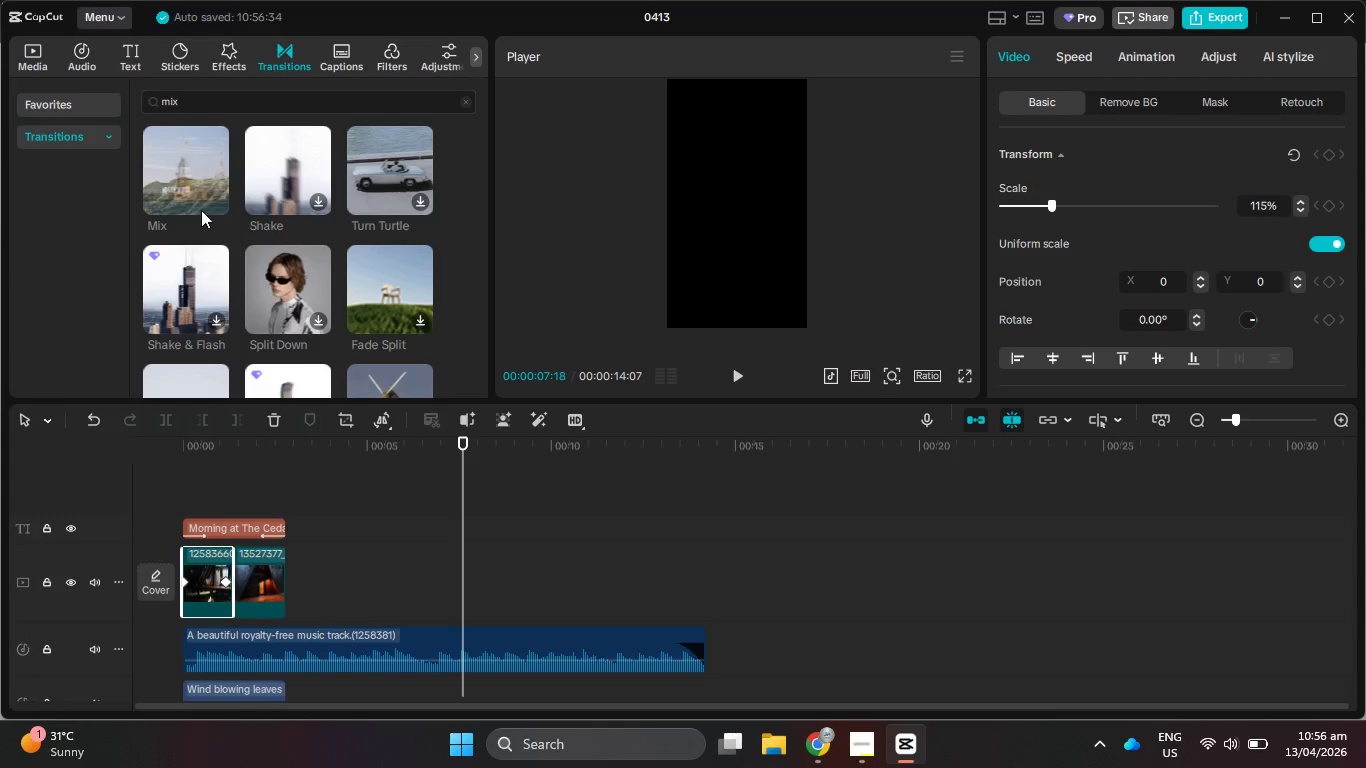 
left_click_drag(start_coordinate=[171, 181], to_coordinate=[227, 581])
 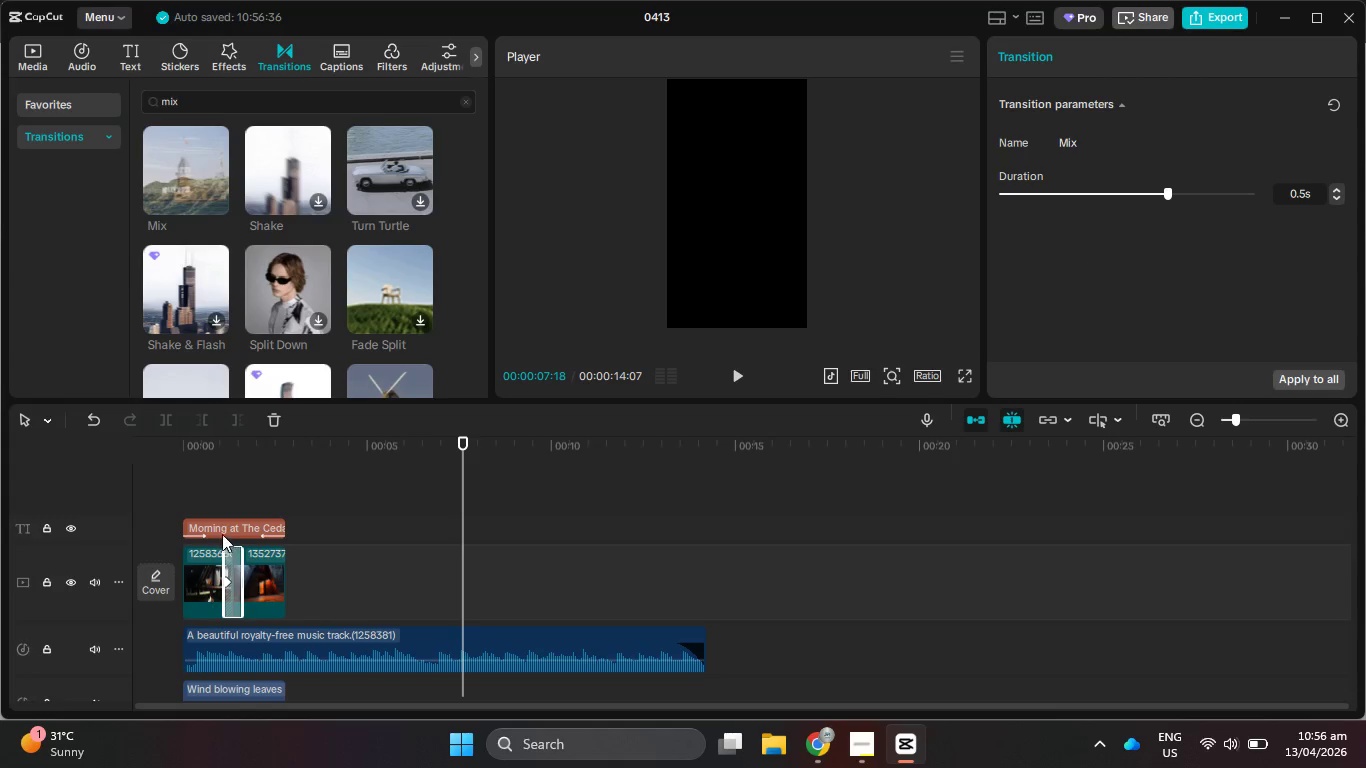 
left_click([215, 533])
 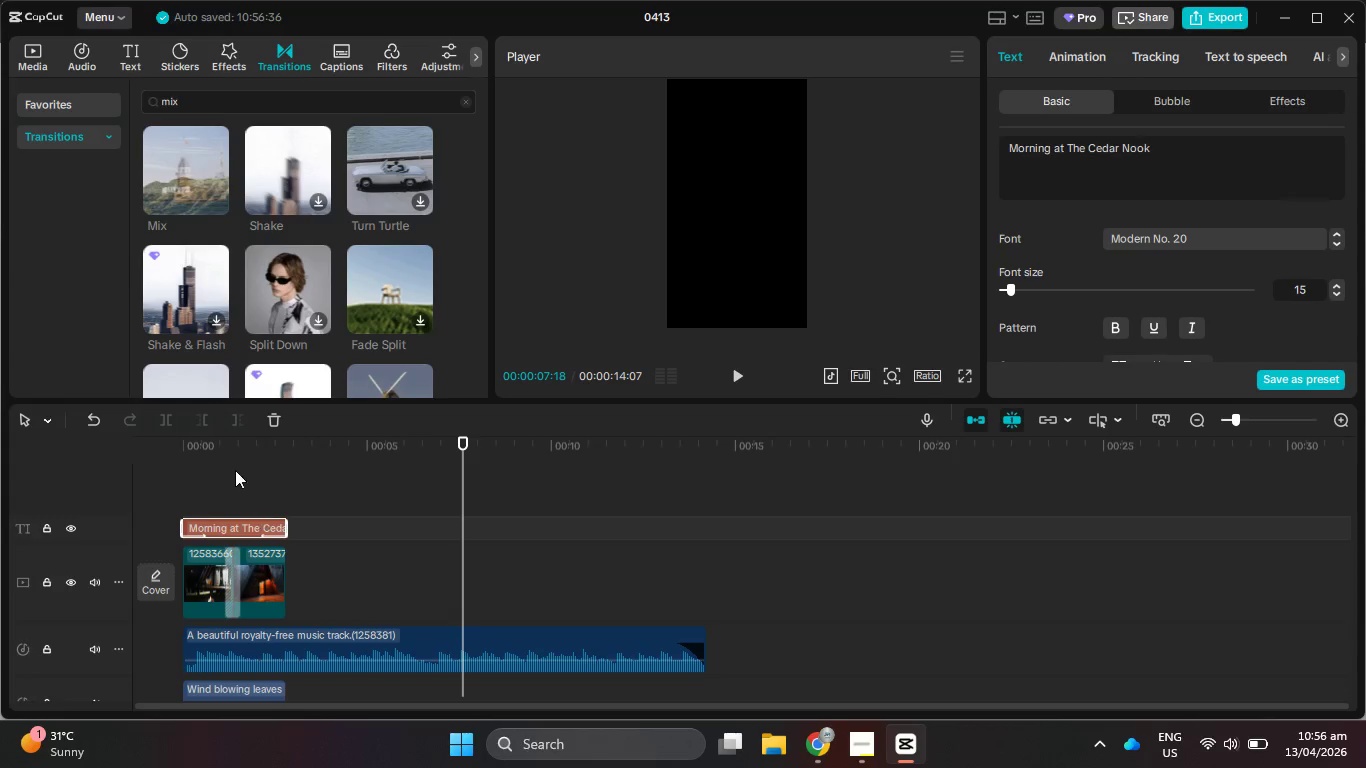 
left_click_drag(start_coordinate=[232, 451], to_coordinate=[166, 444])
 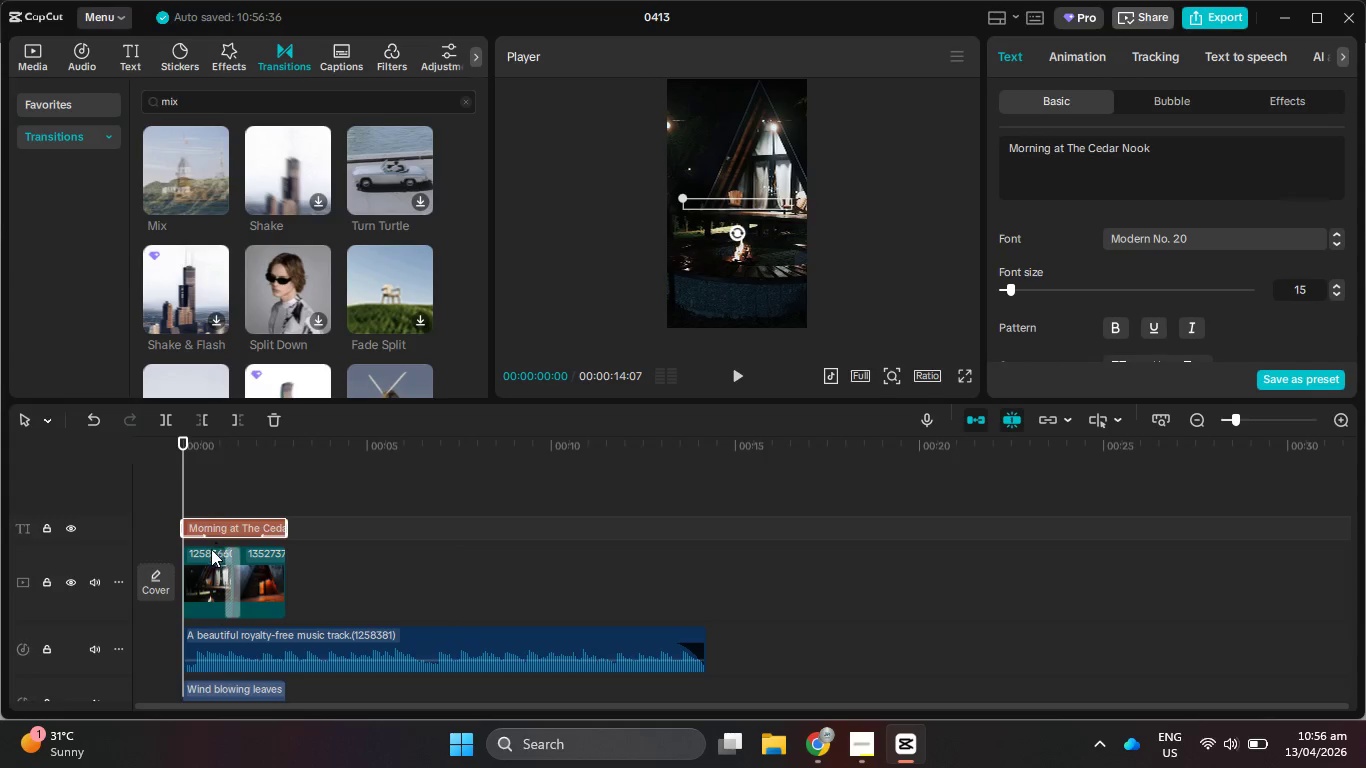 
left_click([207, 556])
 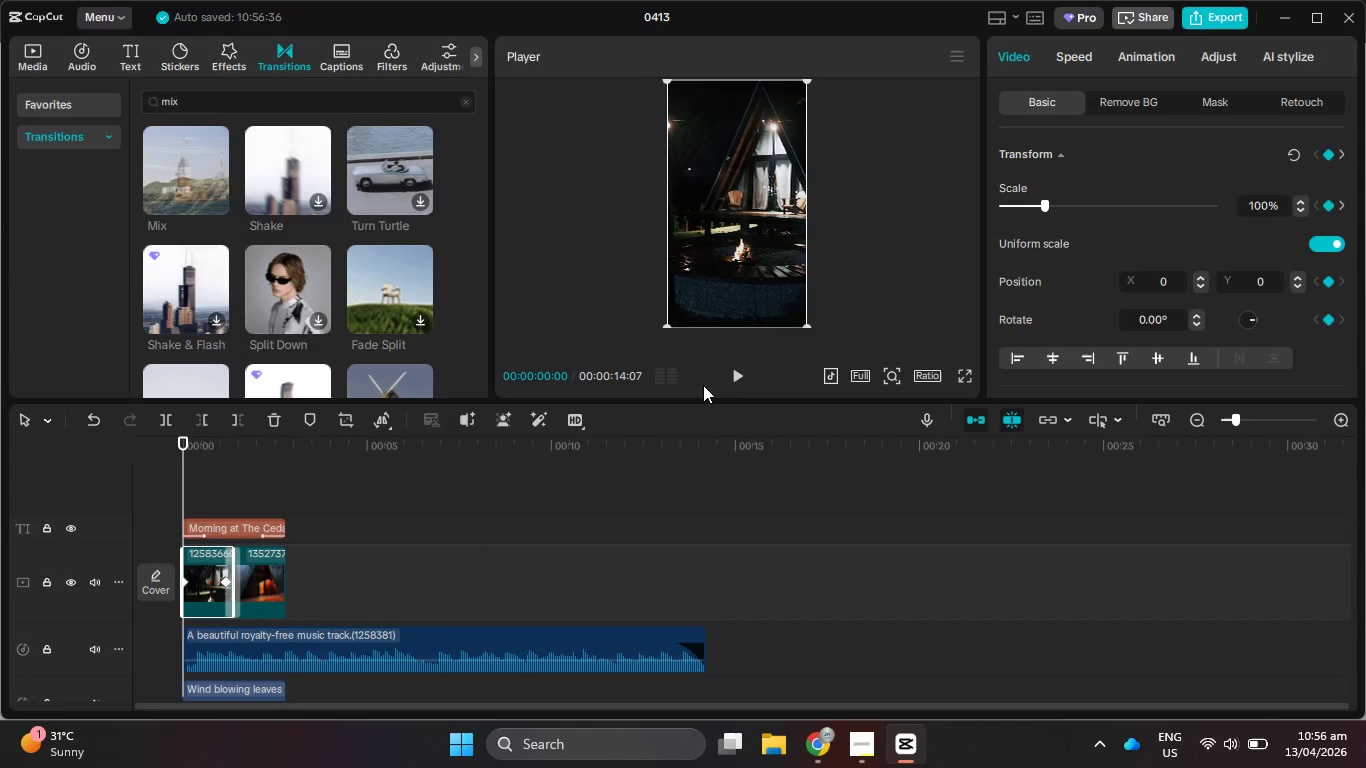 
left_click([728, 380])
 